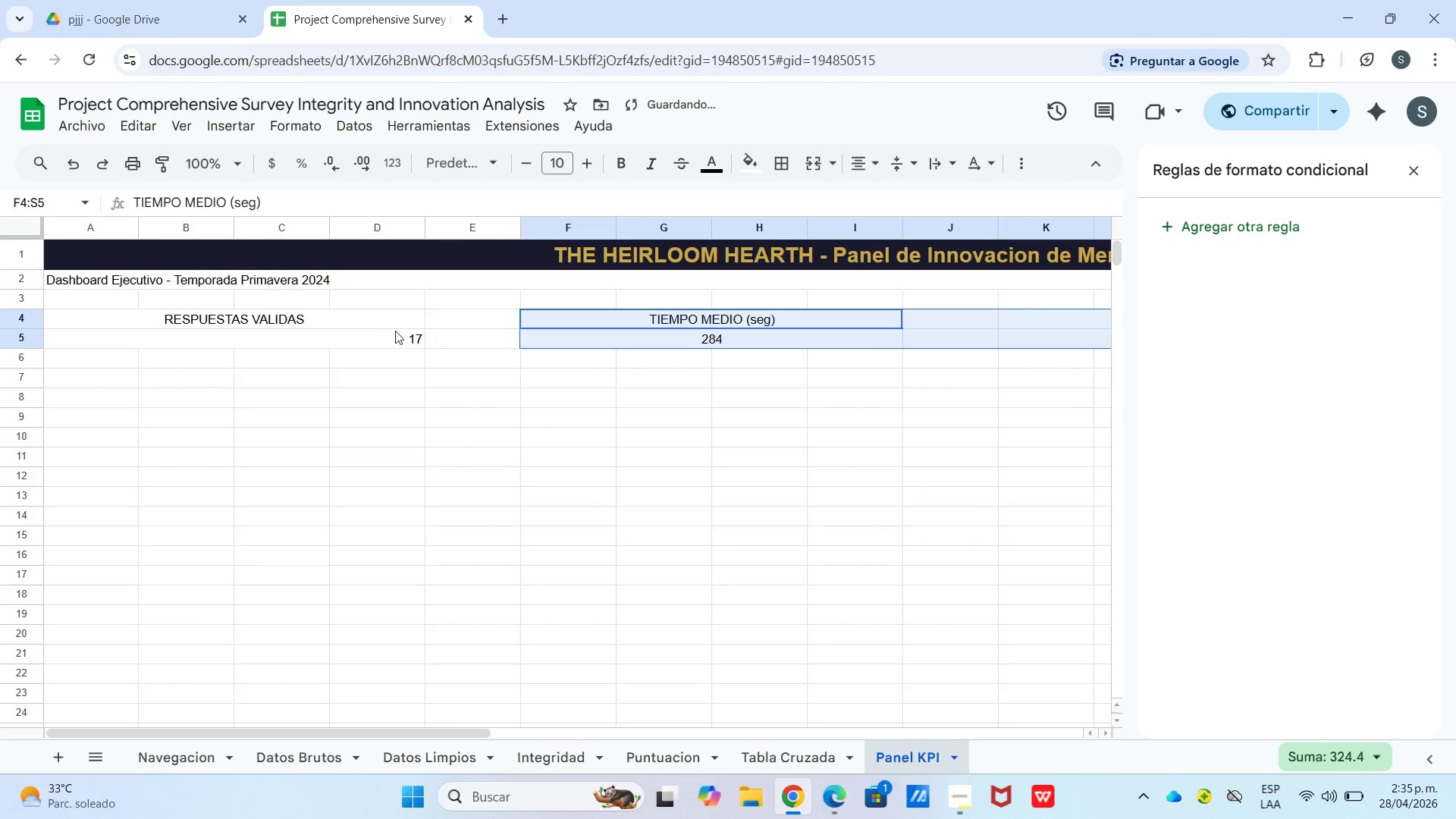 
left_click_drag(start_coordinate=[385, 334], to_coordinate=[391, 336])
 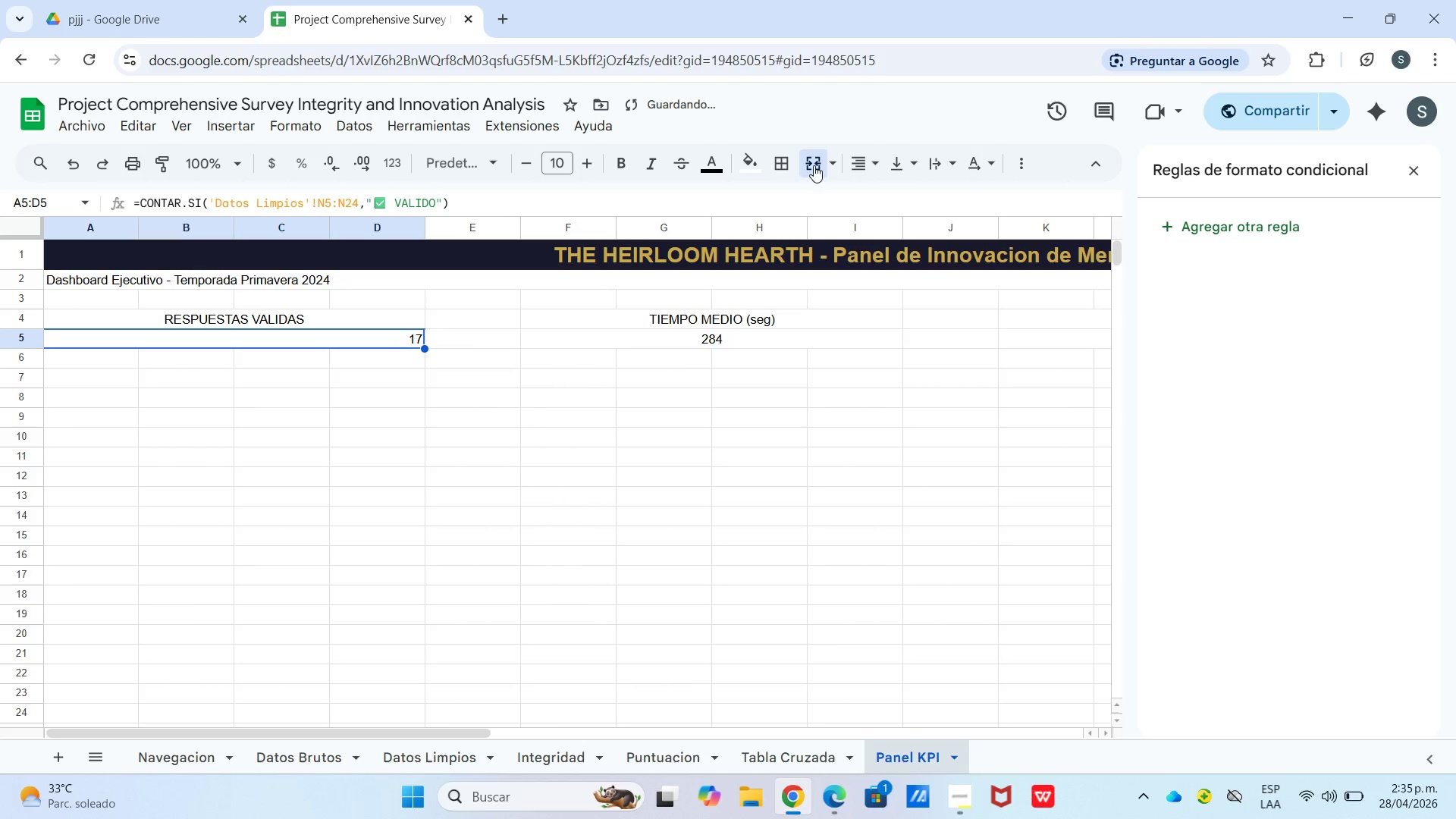 
left_click_drag(start_coordinate=[859, 163], to_coordinate=[876, 180])
 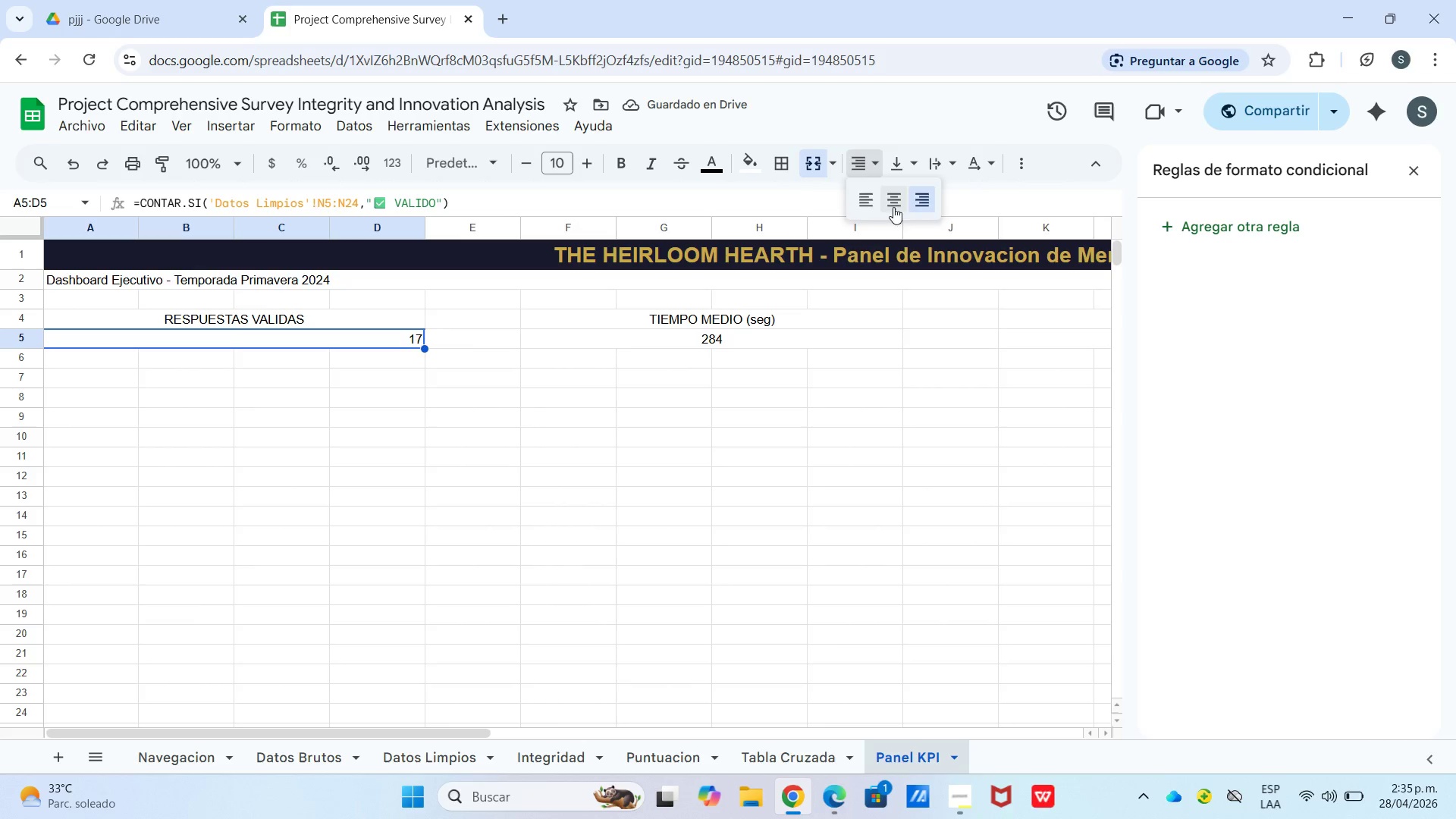 
left_click_drag(start_coordinate=[905, 155], to_coordinate=[912, 169])
 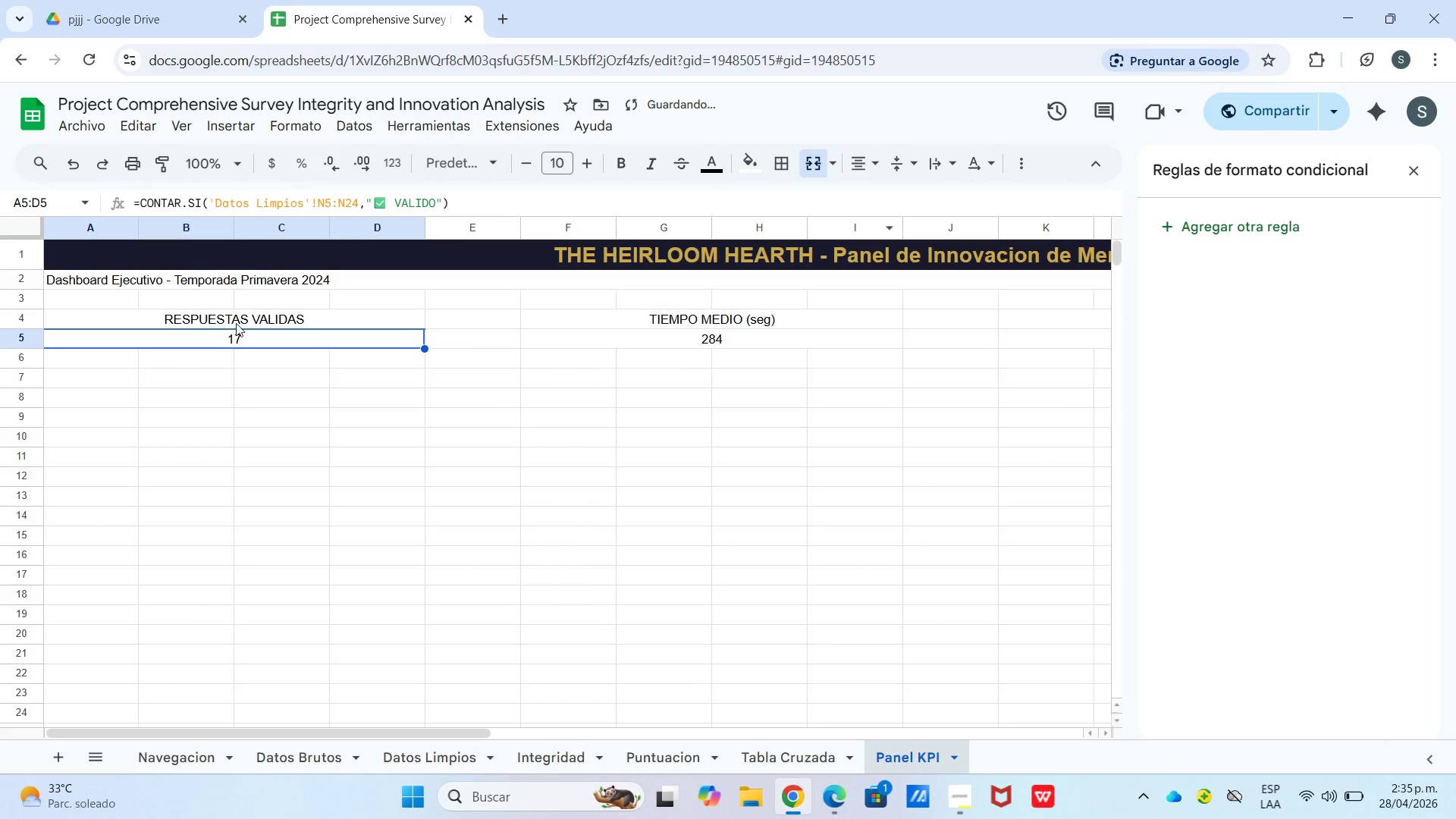 
left_click_drag(start_coordinate=[364, 450], to_coordinate=[363, 464])
 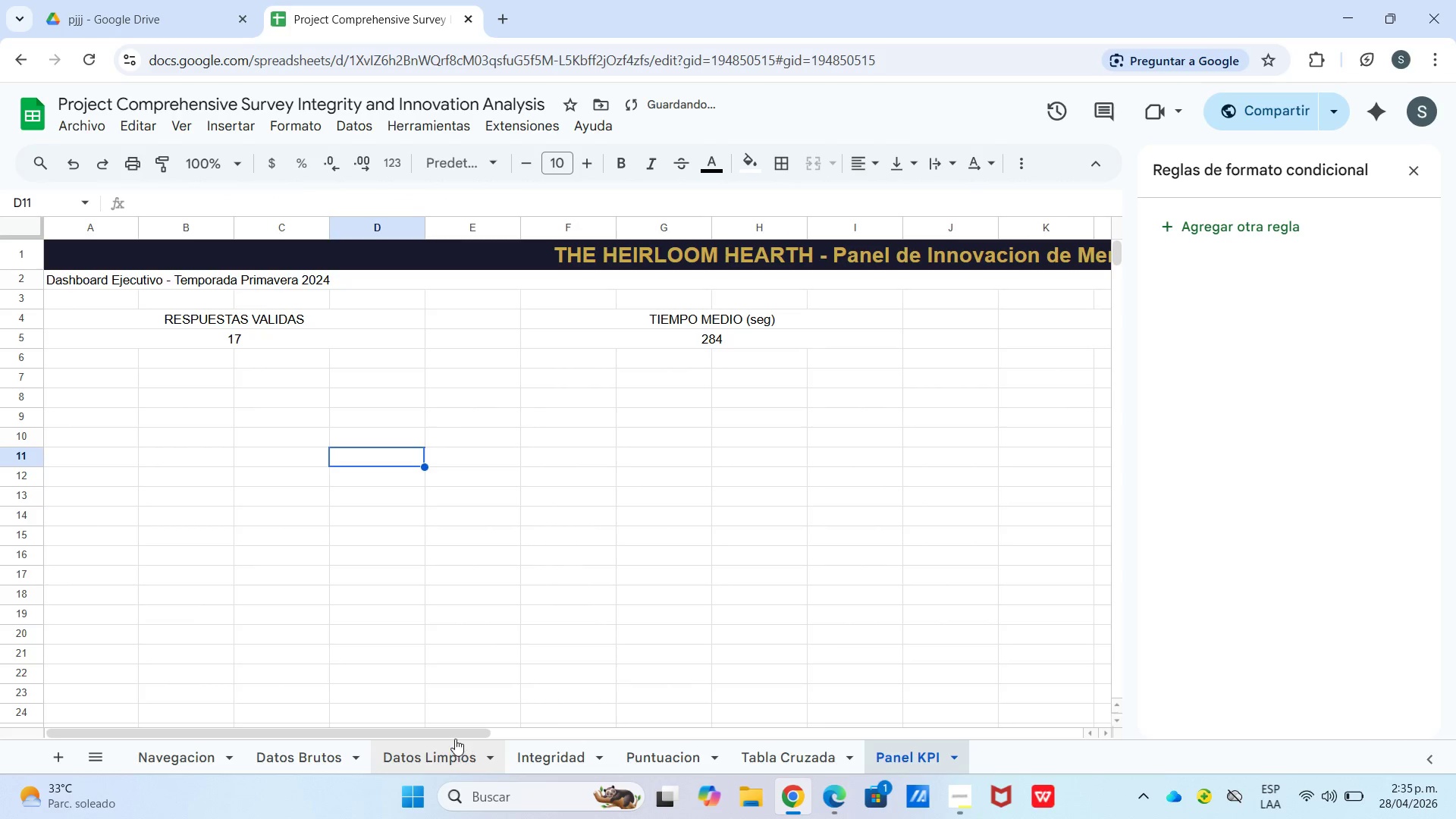 
left_click_drag(start_coordinate=[455, 738], to_coordinate=[398, 737])
 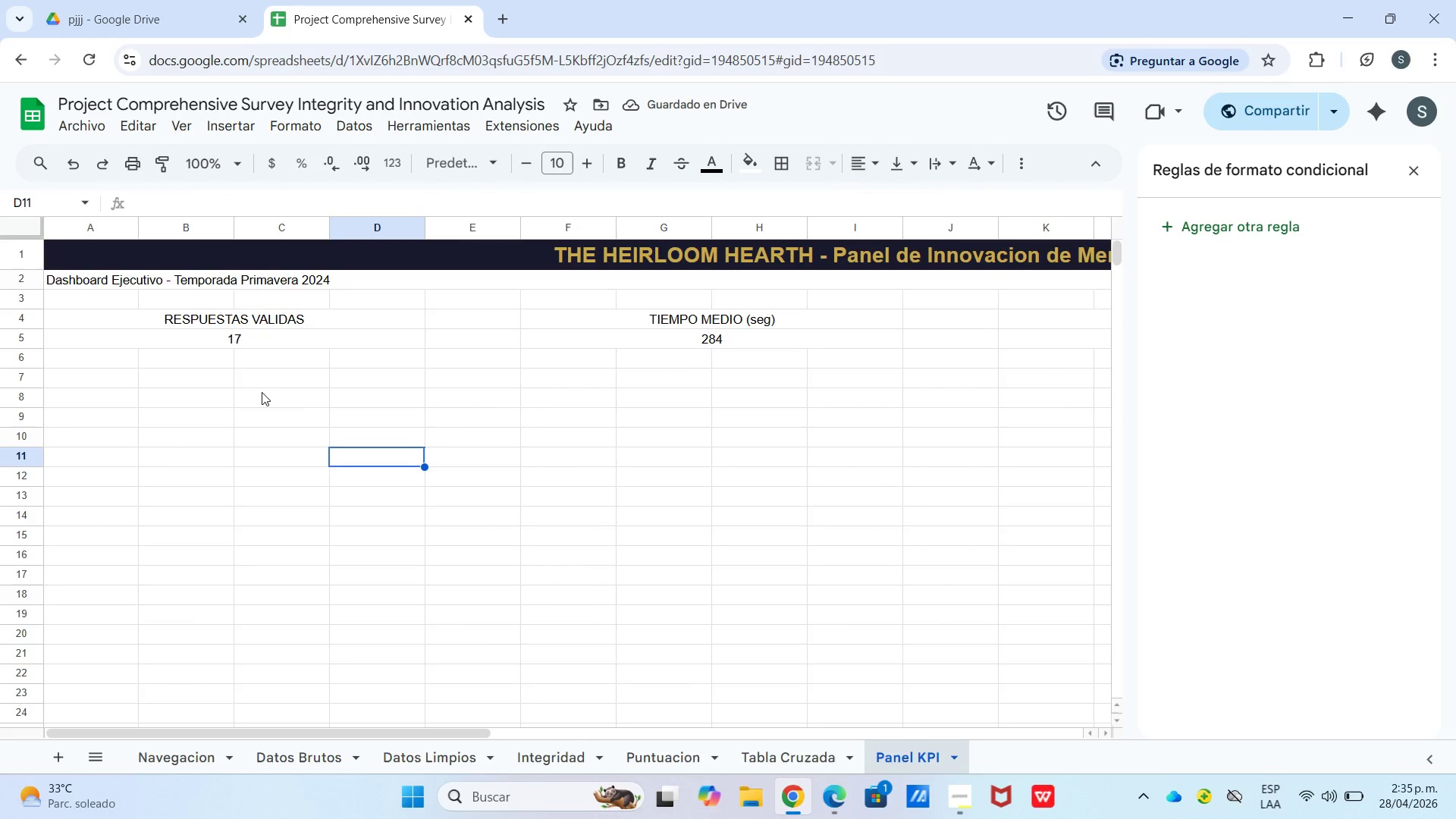 
left_click_drag(start_coordinate=[286, 323], to_coordinate=[624, 322])
 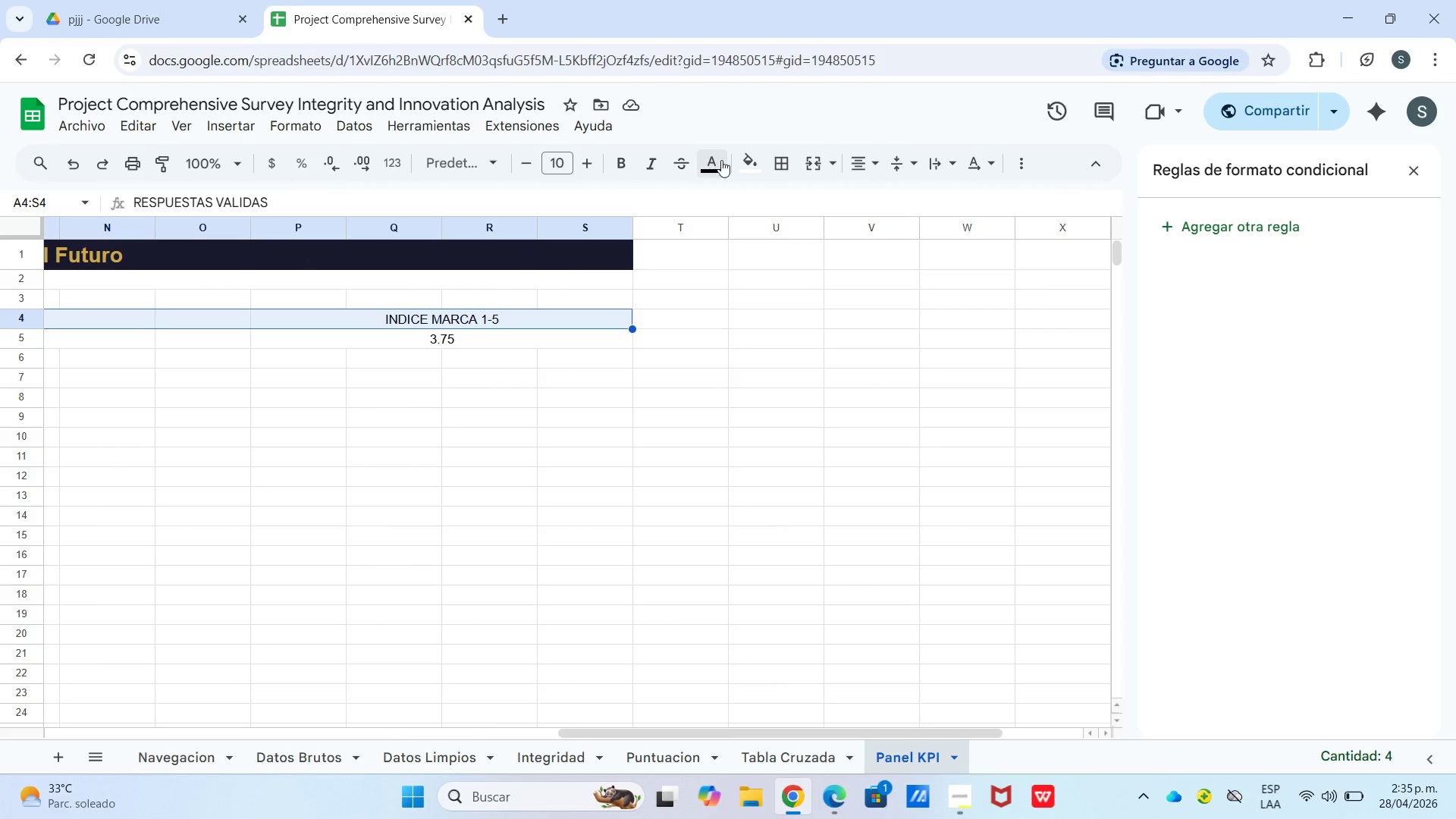 
left_click_drag(start_coordinate=[747, 170], to_coordinate=[751, 177])
 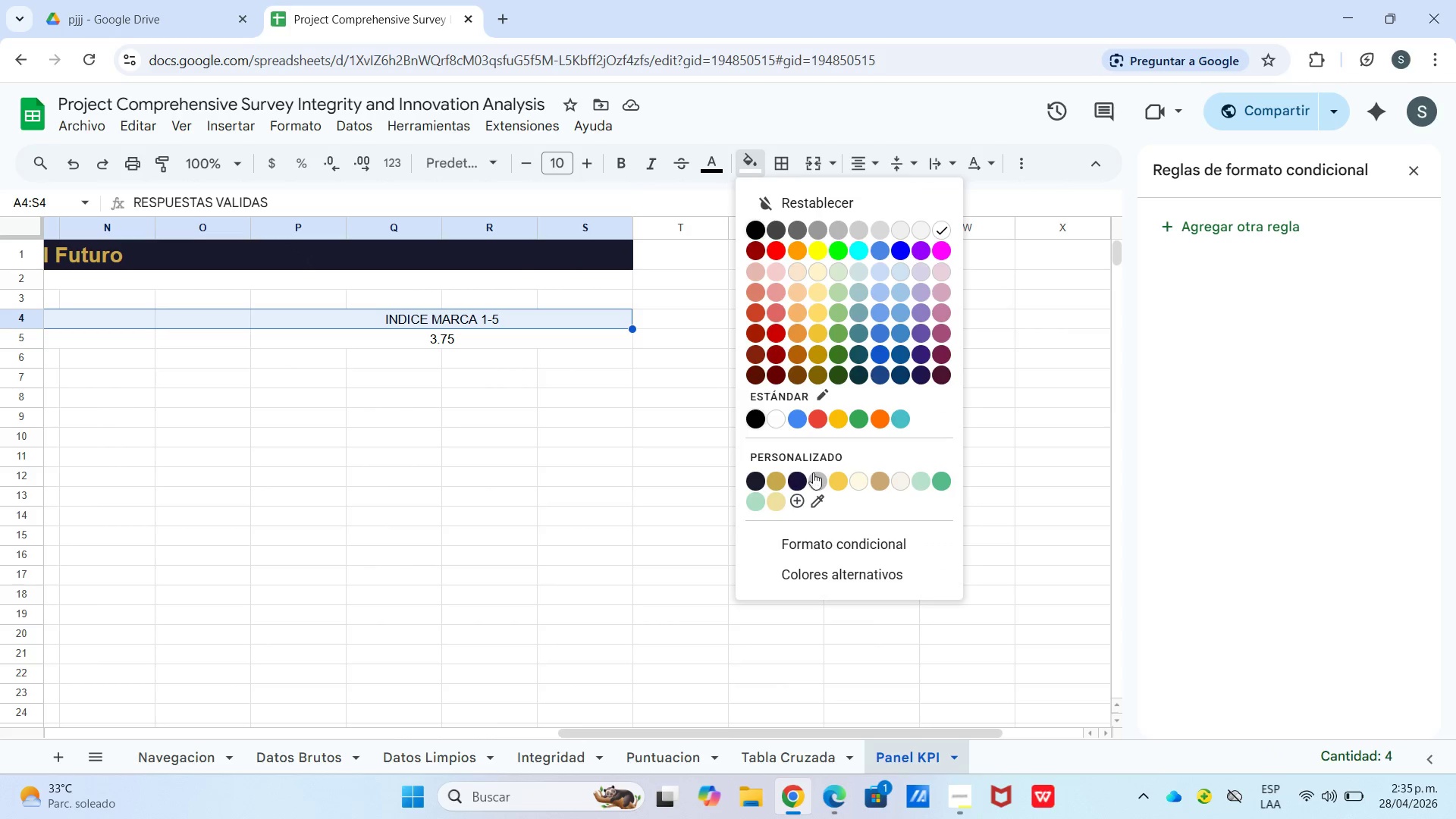 
left_click([798, 477])
 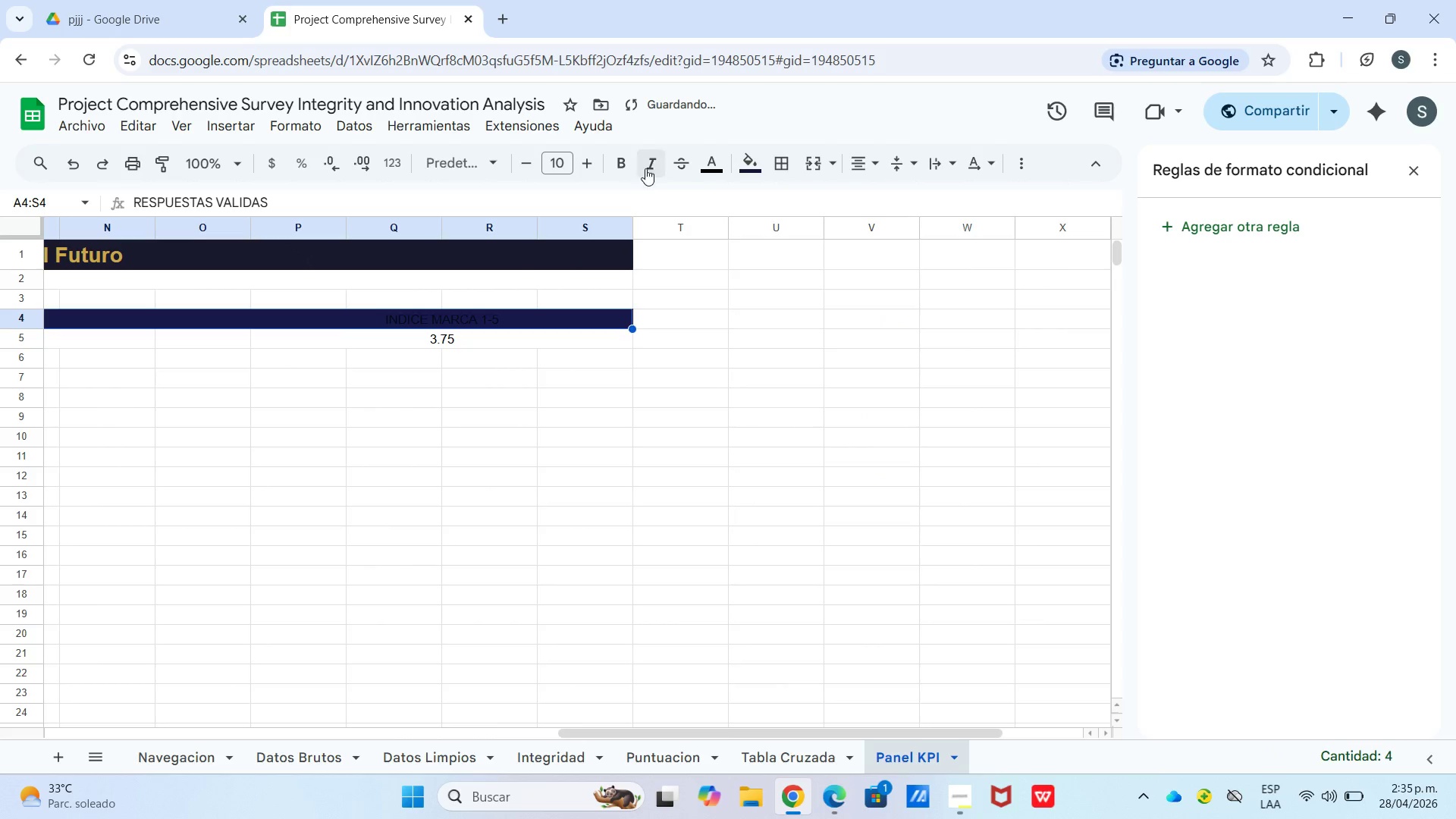 
left_click_drag(start_coordinate=[704, 164], to_coordinate=[712, 167])
 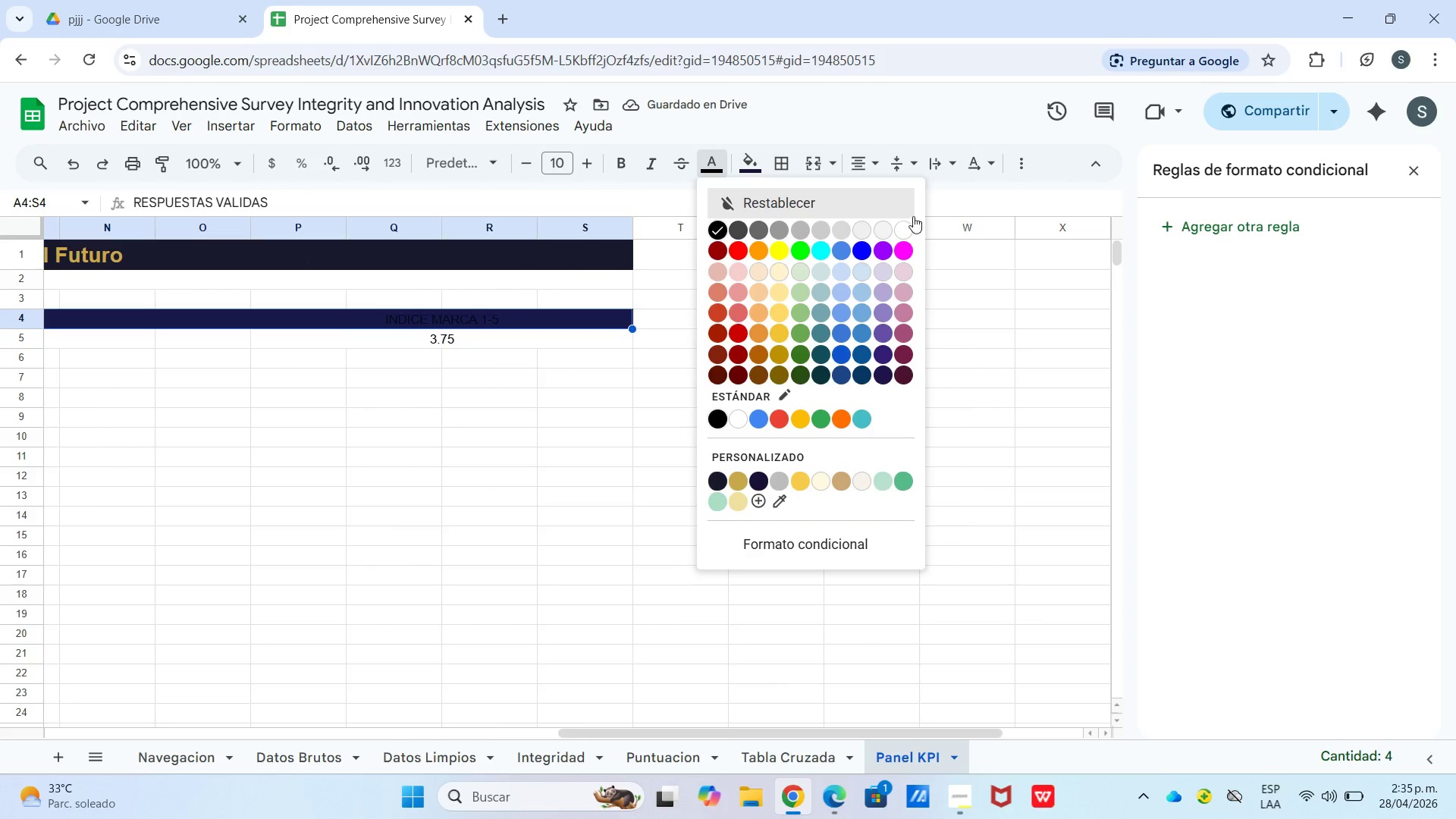 
left_click_drag(start_coordinate=[906, 236], to_coordinate=[918, 231])
 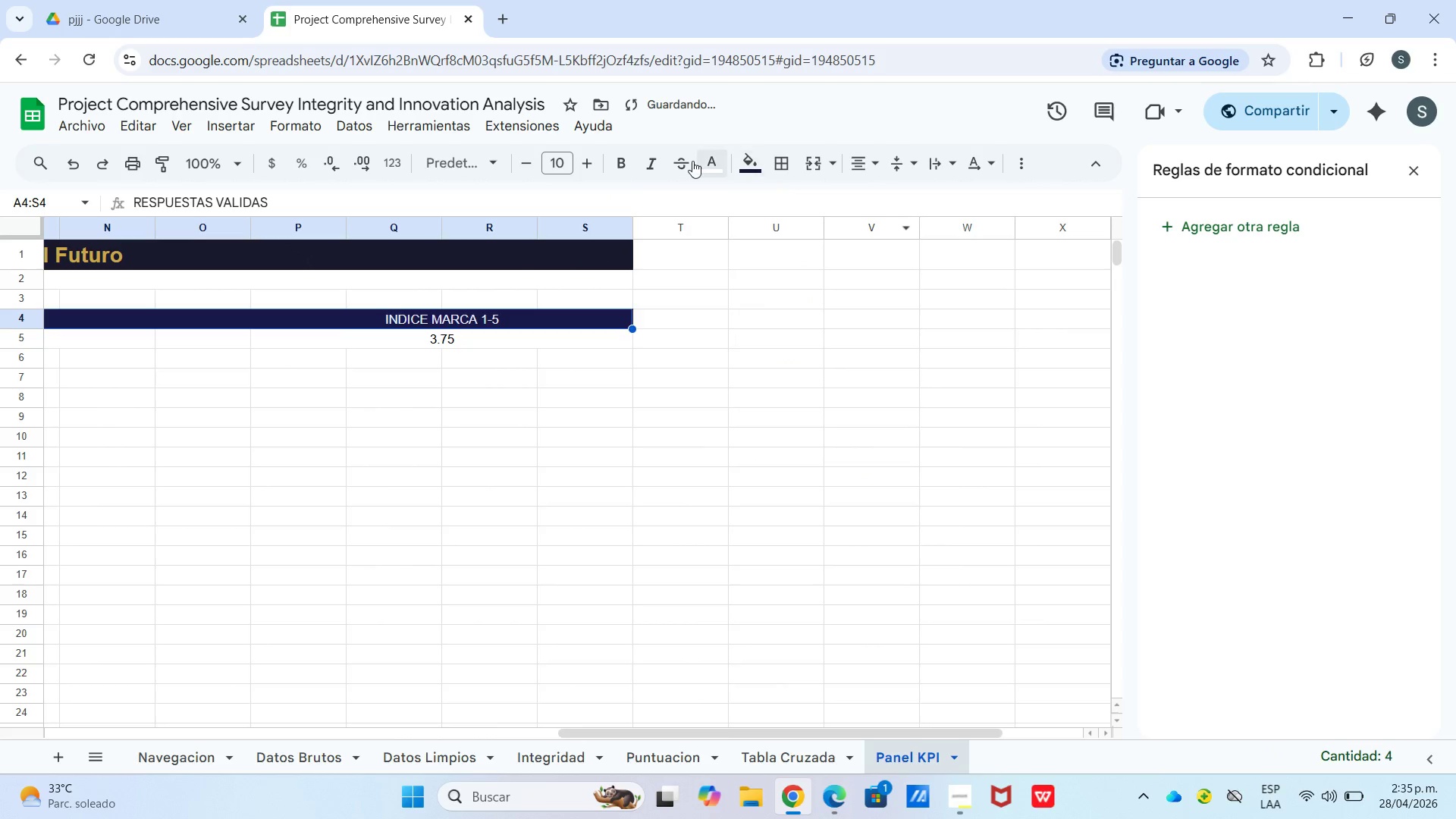 
left_click([622, 172])
 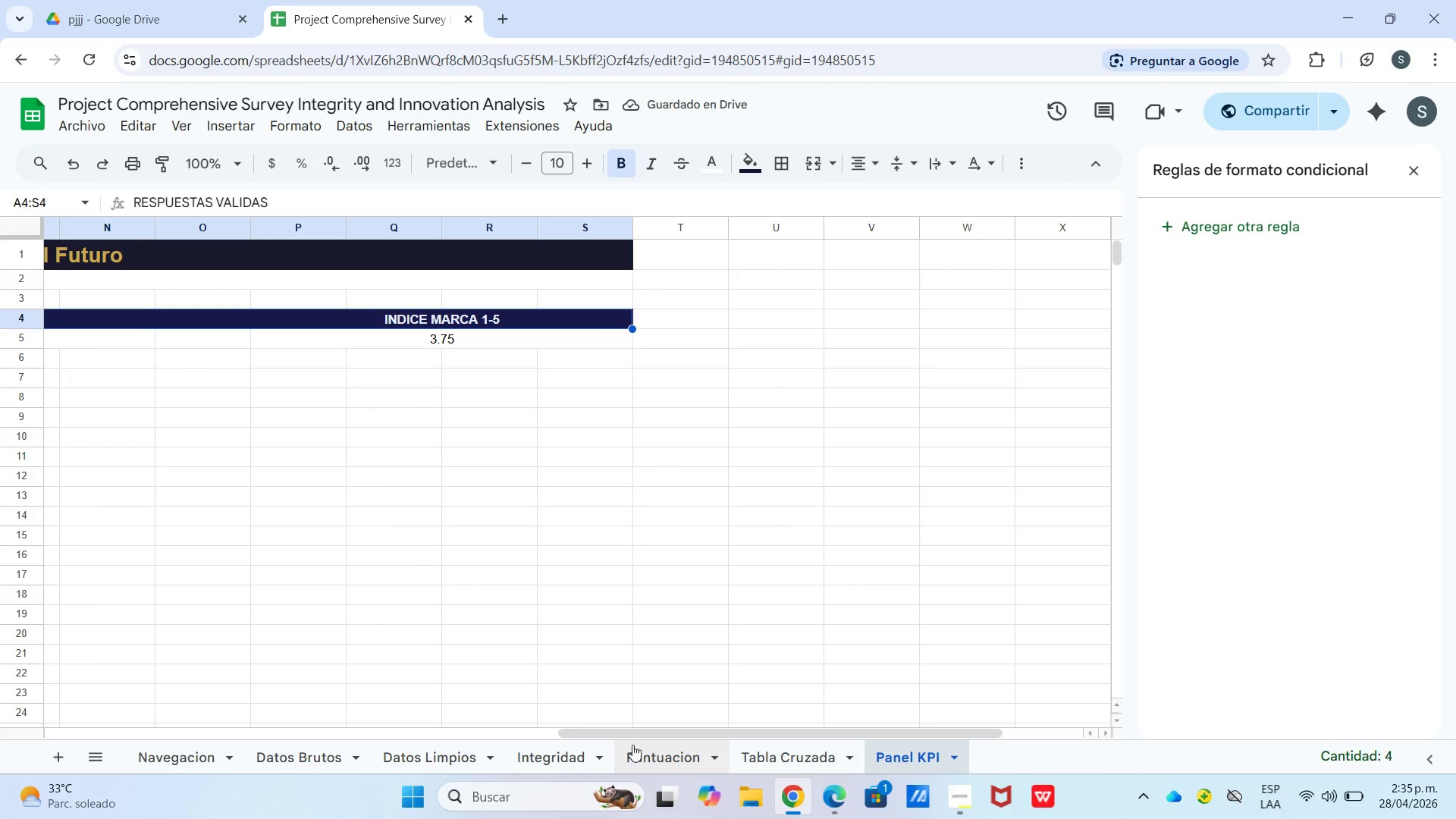 
left_click_drag(start_coordinate=[621, 726], to_coordinate=[573, 730])
 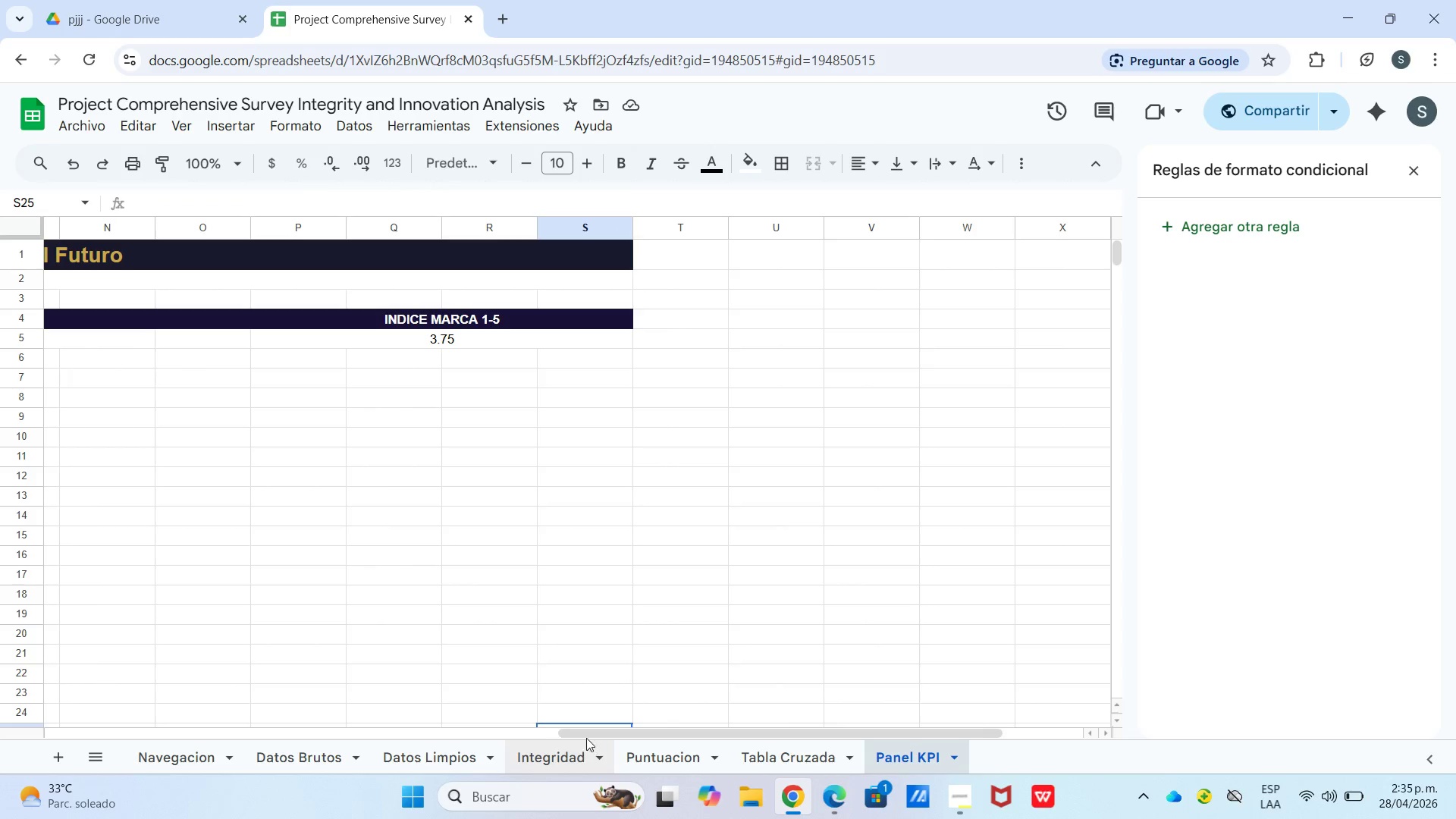 
left_click_drag(start_coordinate=[586, 734], to_coordinate=[0, 680])
 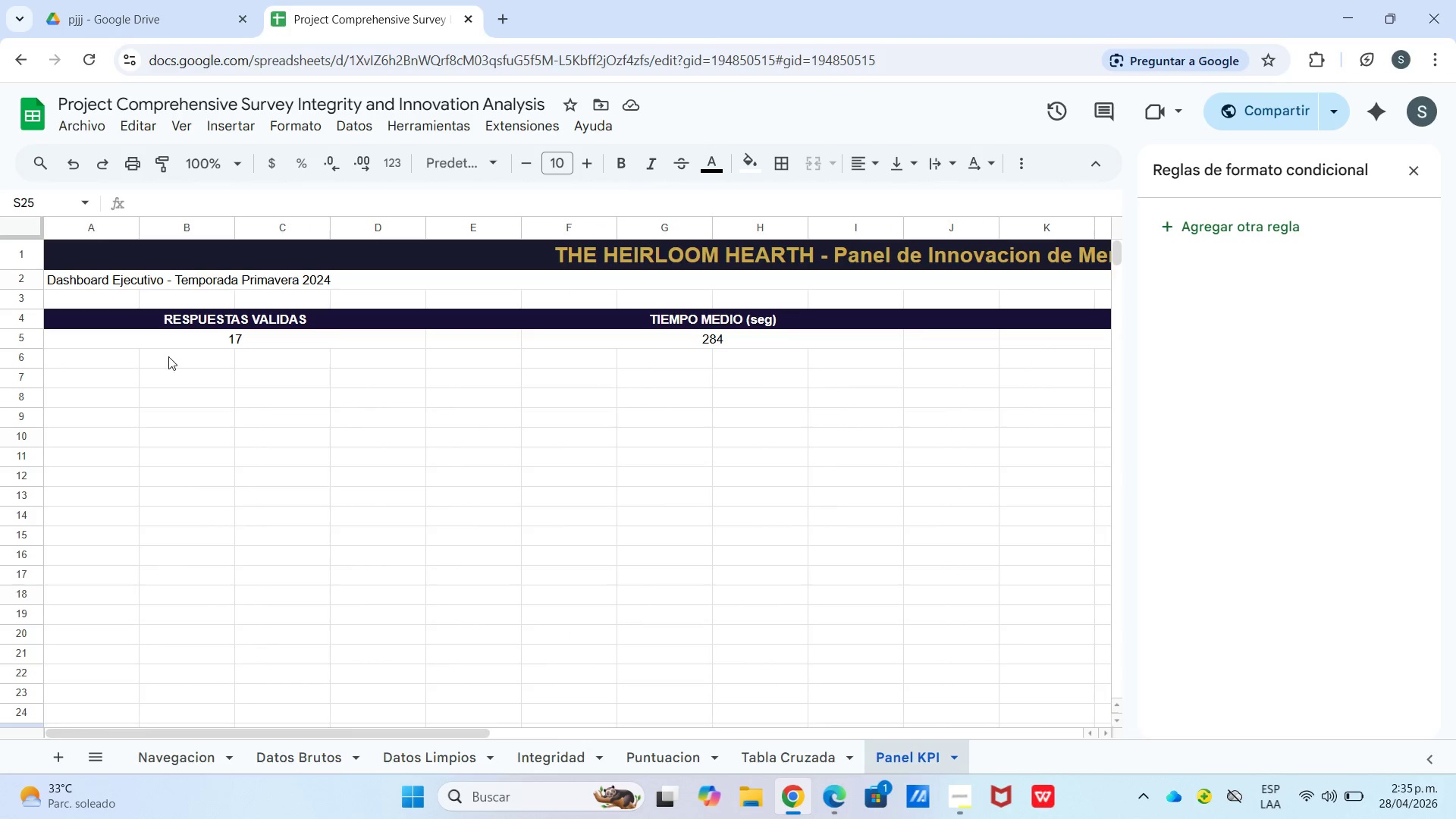 
left_click_drag(start_coordinate=[228, 344], to_coordinate=[777, 336])
 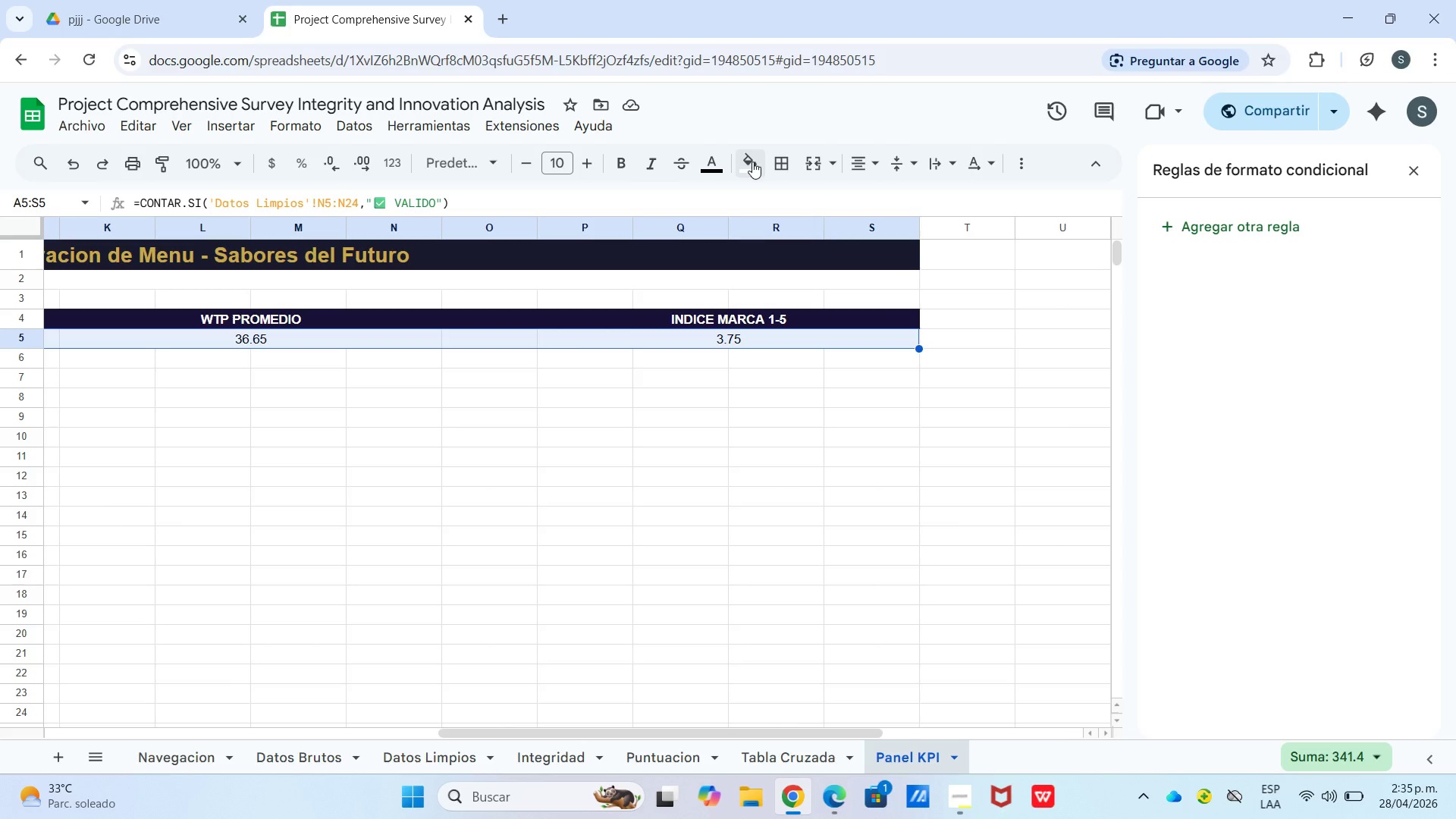 
left_click([752, 162])
 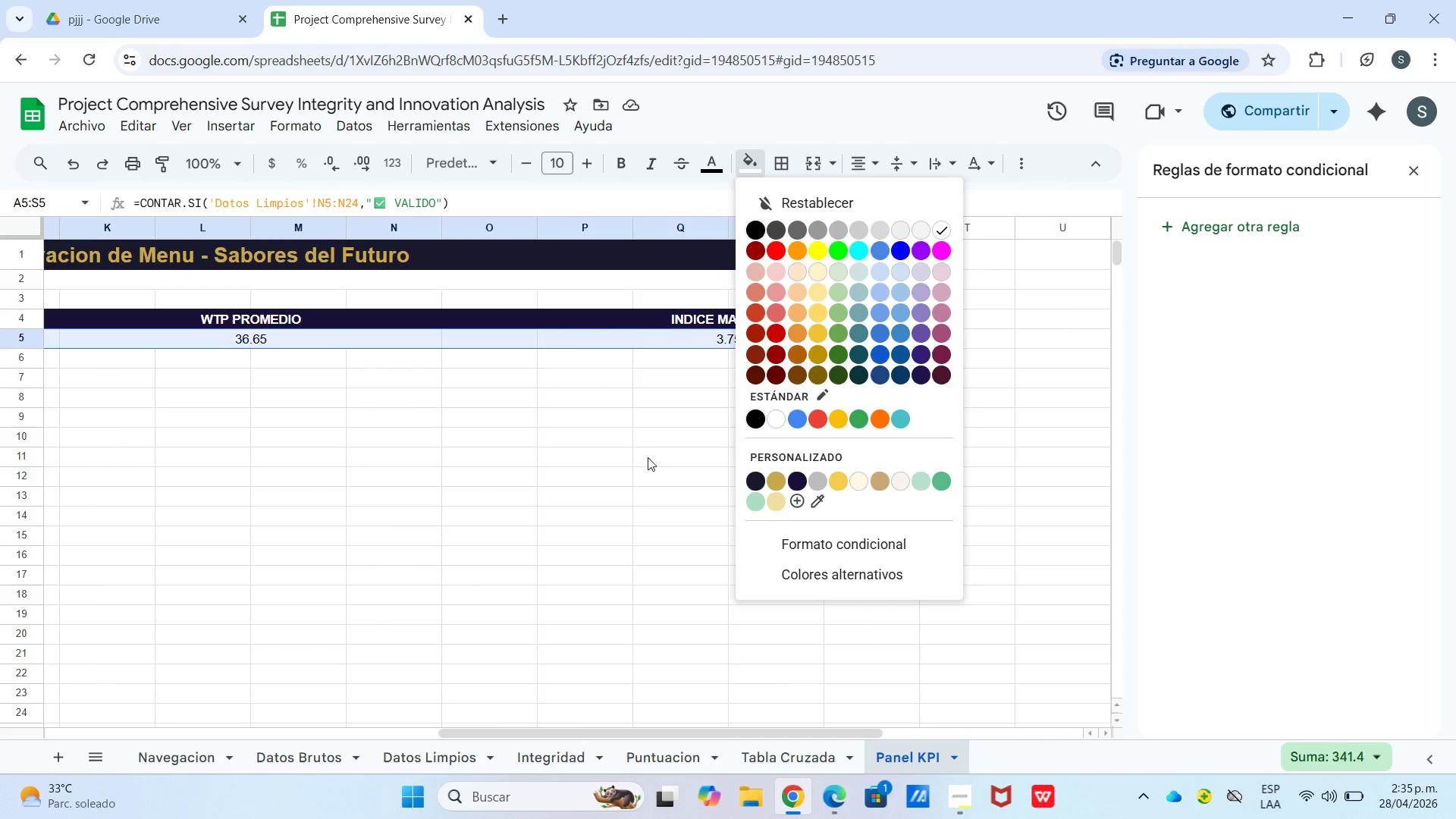 
left_click([802, 476])
 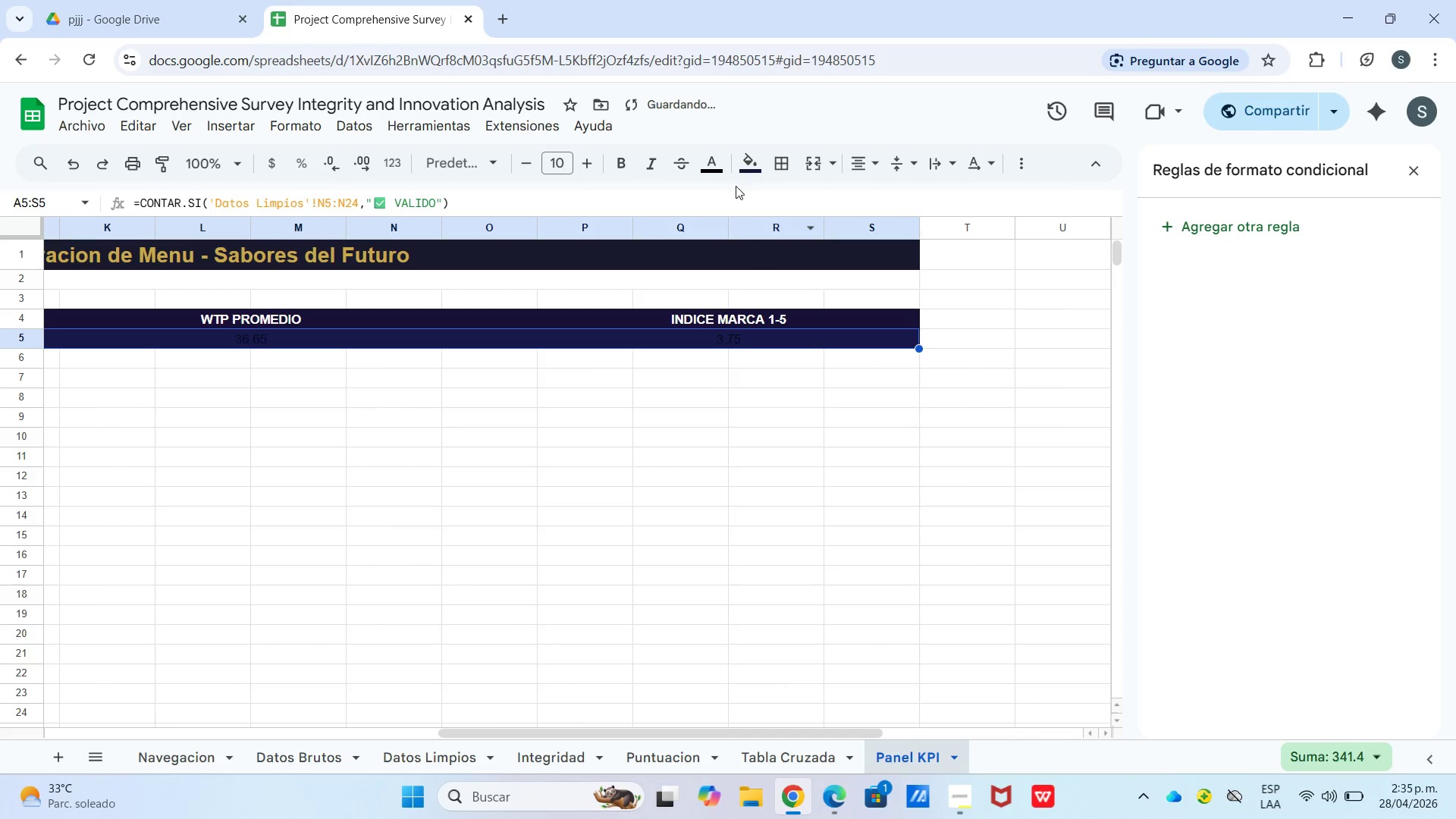 
left_click_drag(start_coordinate=[714, 168], to_coordinate=[718, 178])
 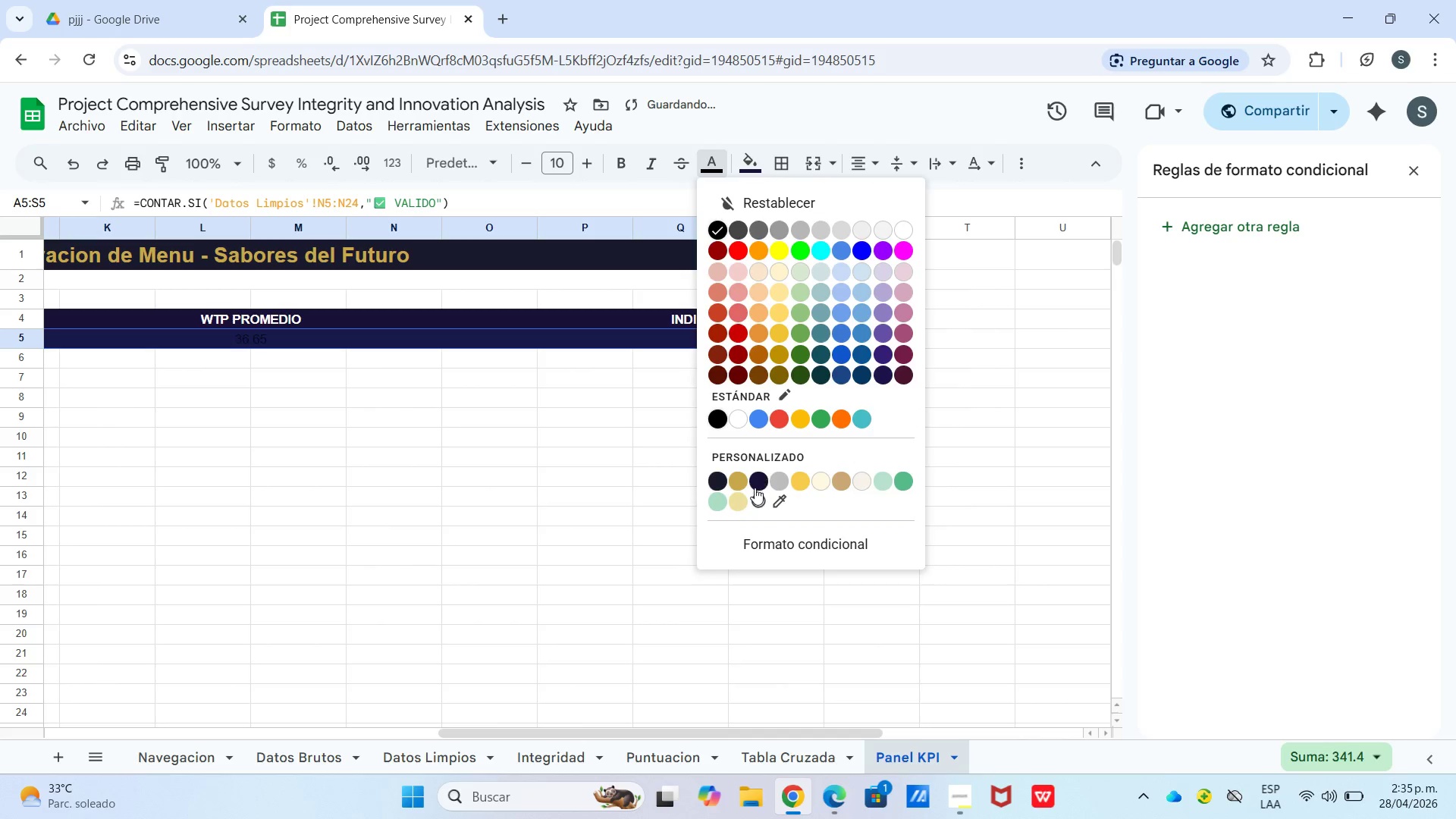 
left_click([738, 482])
 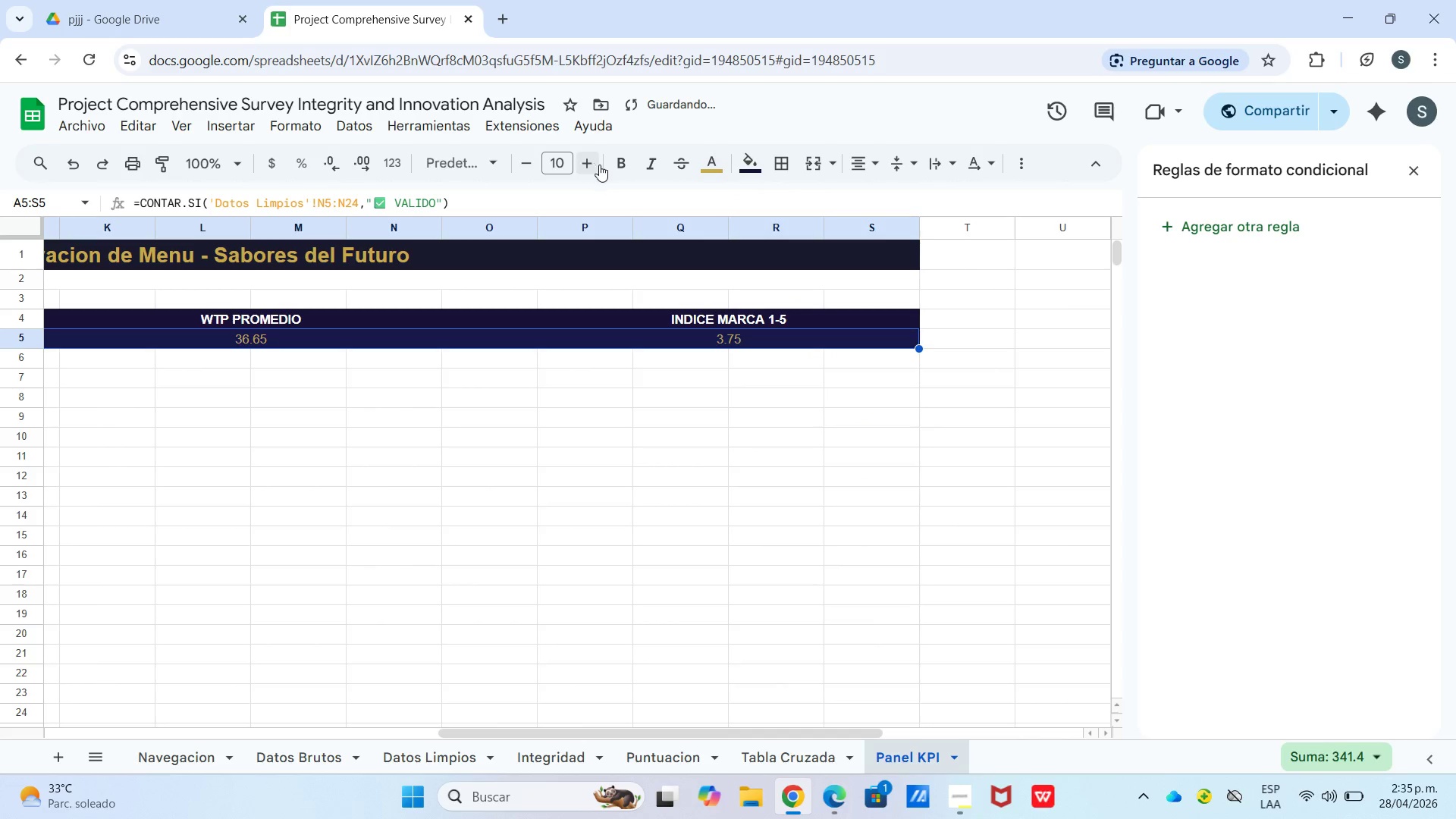 
double_click([579, 167])
 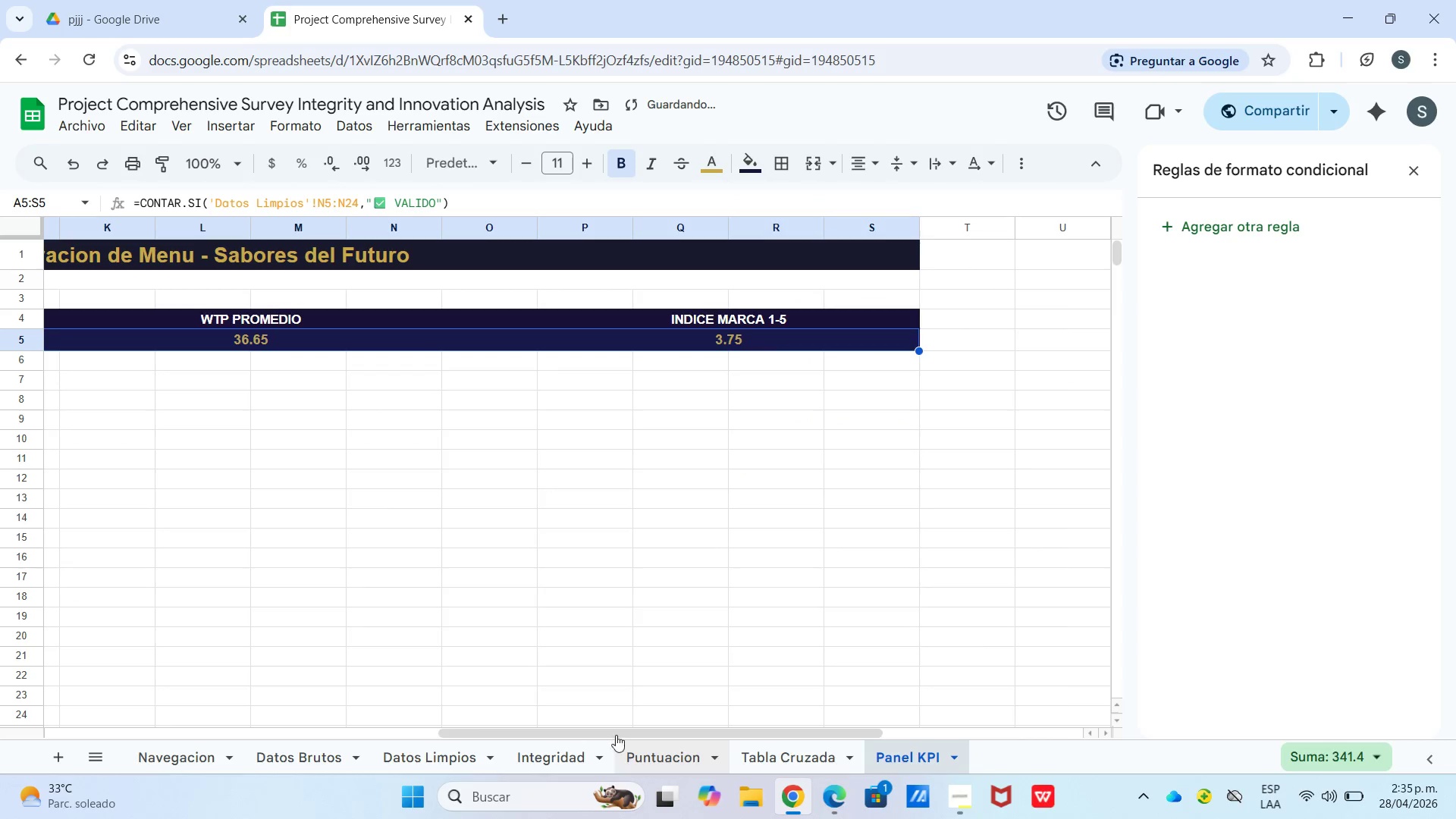 
left_click_drag(start_coordinate=[618, 729], to_coordinate=[24, 682])
 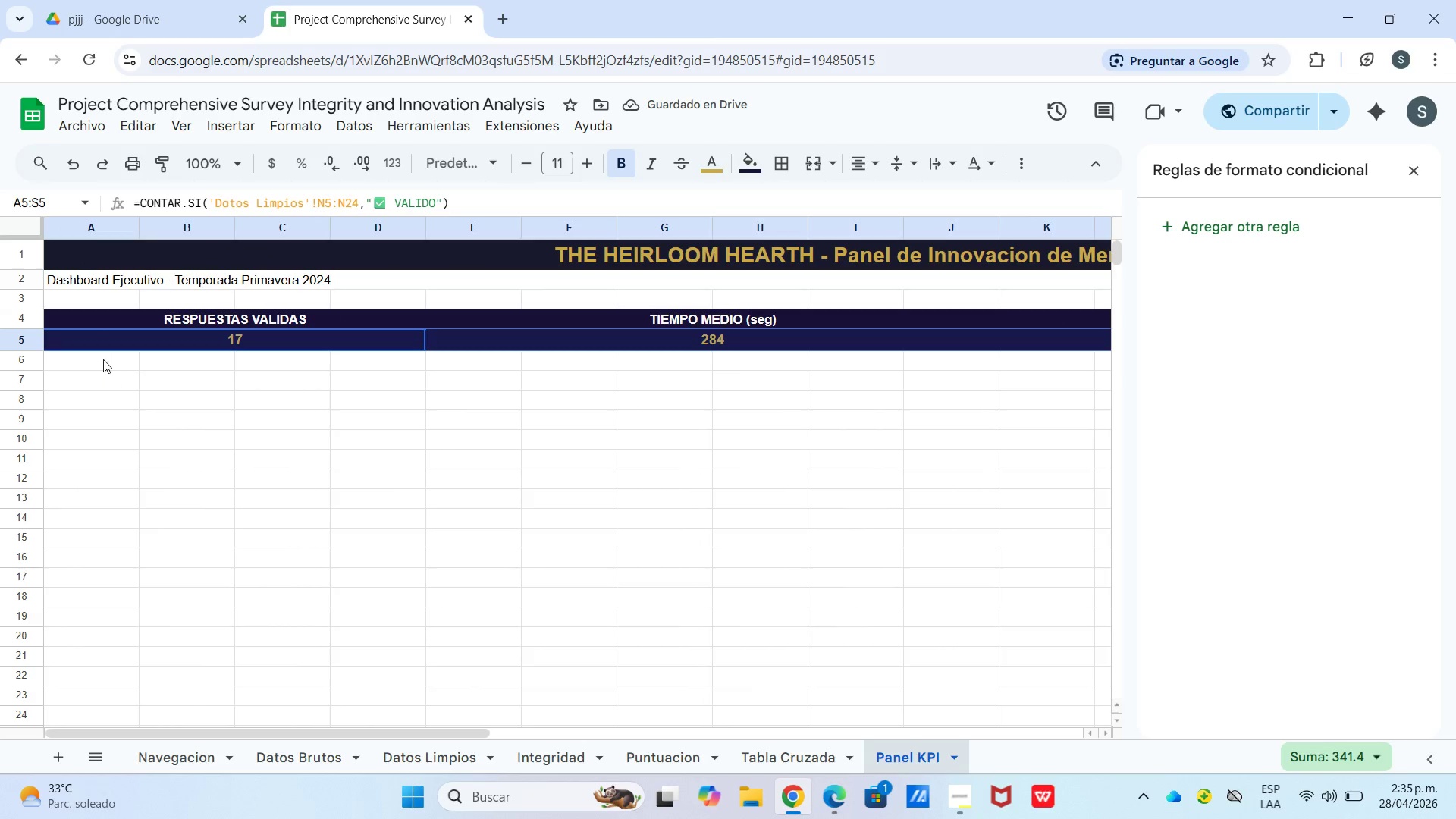 
left_click([103, 359])
 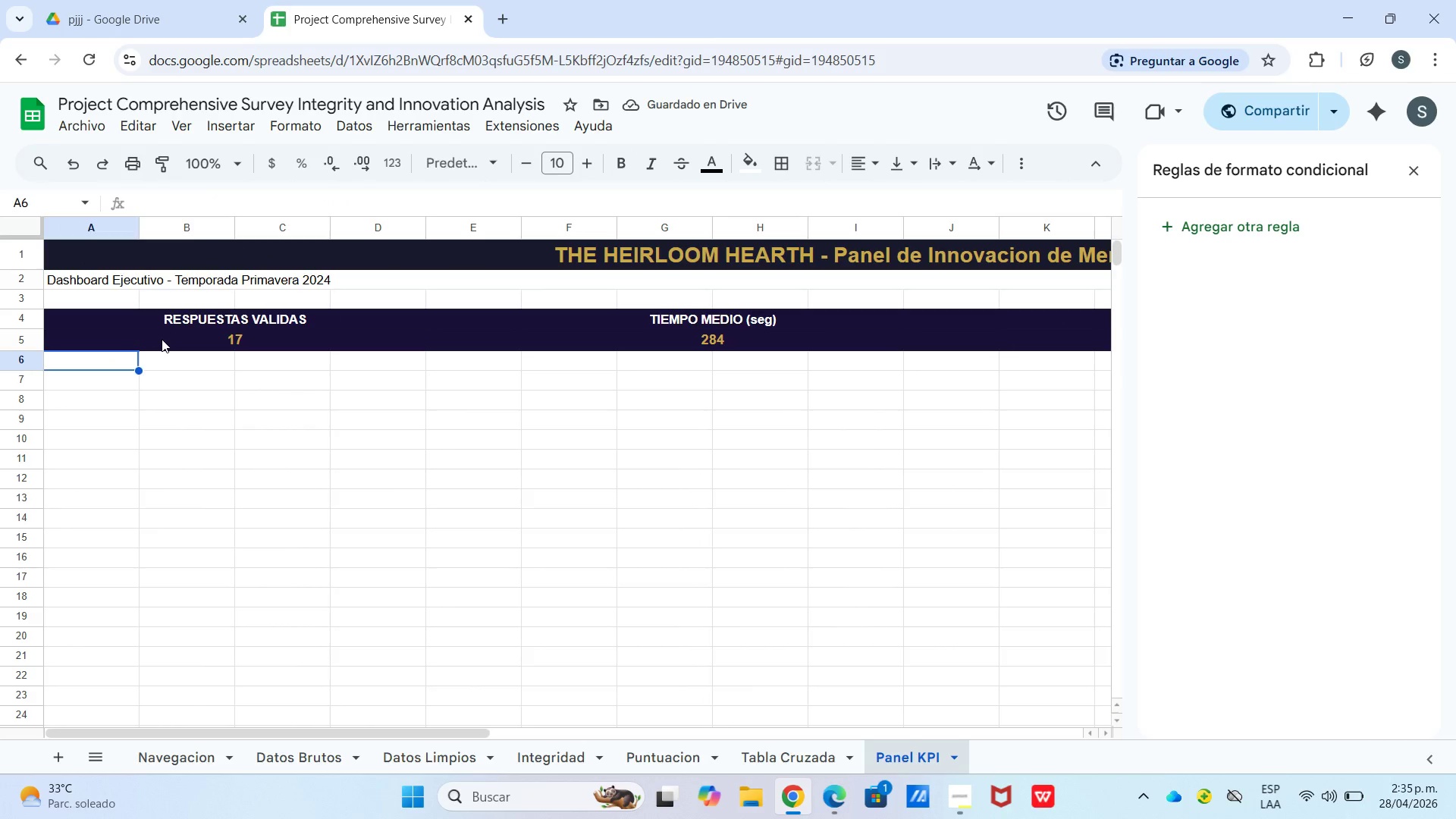 
left_click_drag(start_coordinate=[162, 339], to_coordinate=[346, 354])
 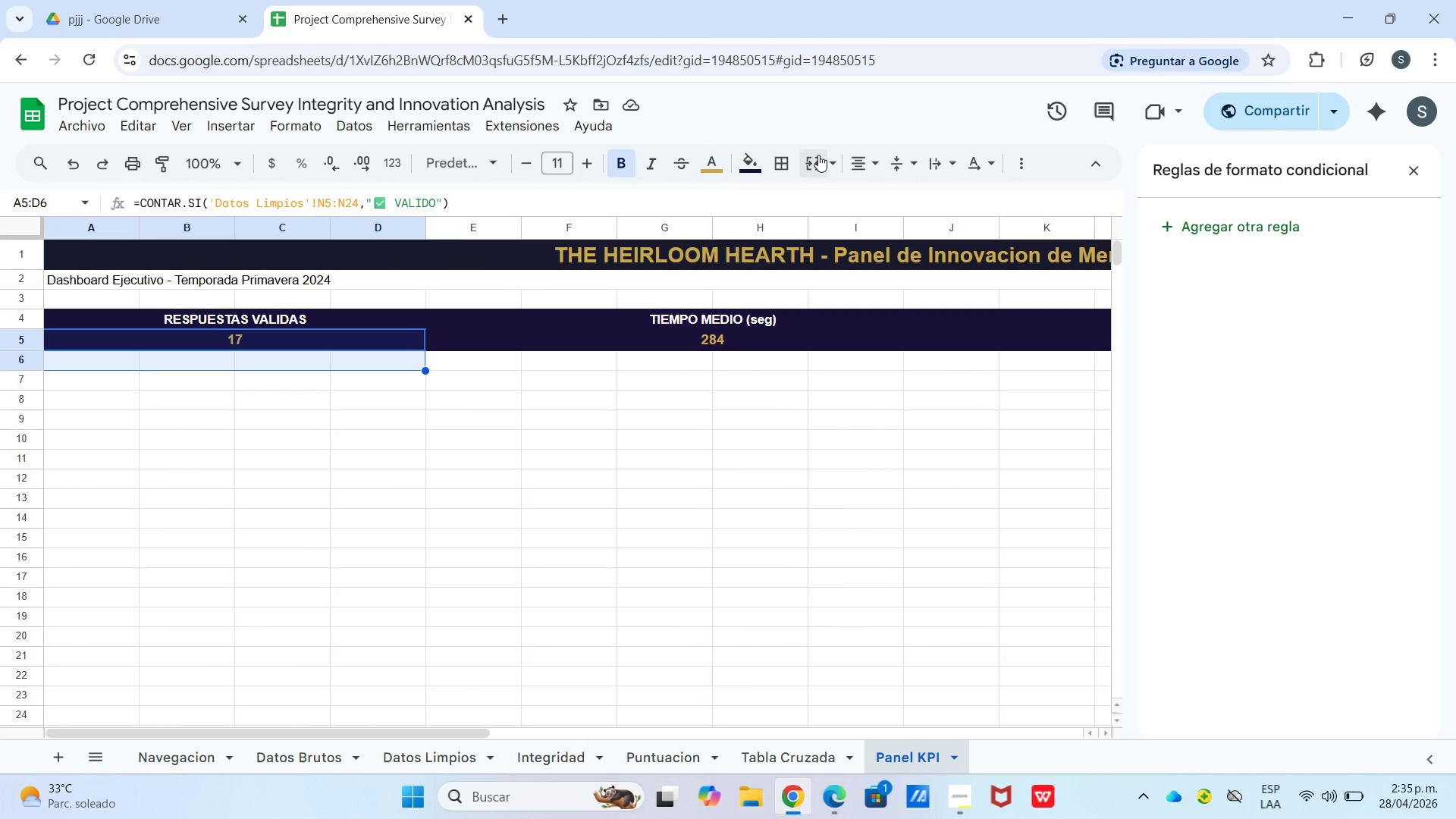 
left_click([832, 162])
 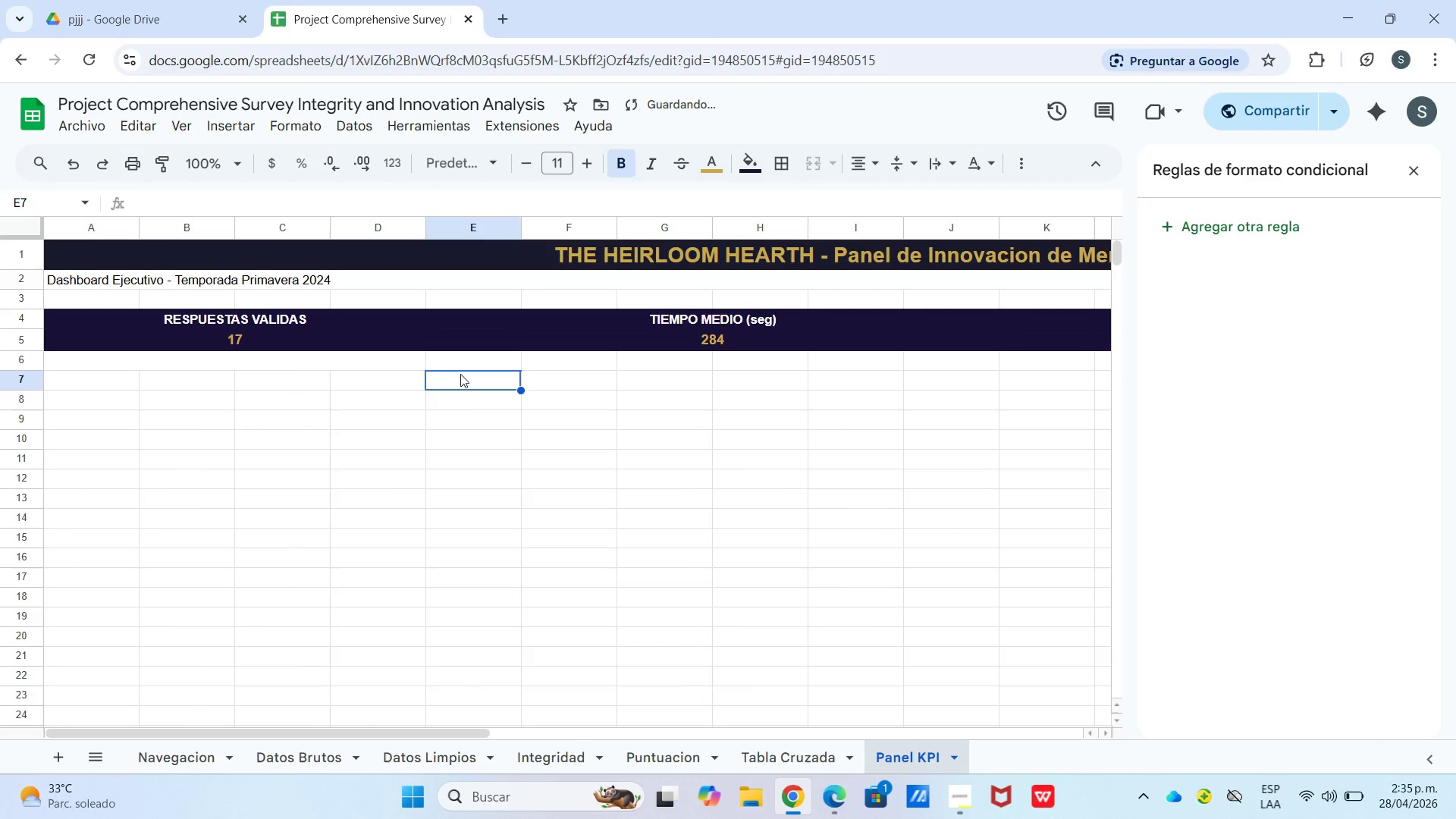 
left_click_drag(start_coordinate=[368, 361], to_coordinate=[425, 358])
 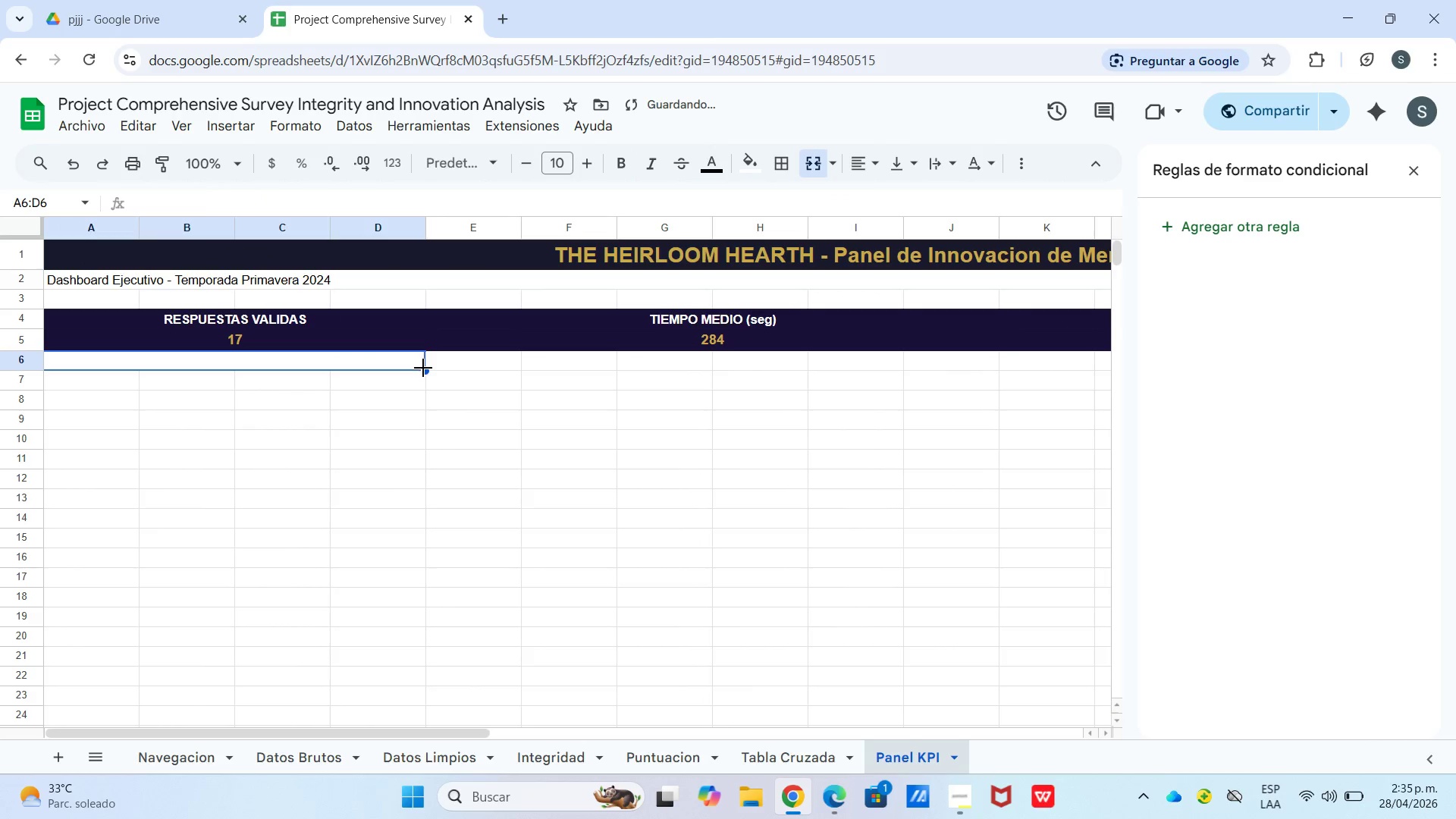 
left_click_drag(start_coordinate=[423, 369], to_coordinate=[419, 355])
 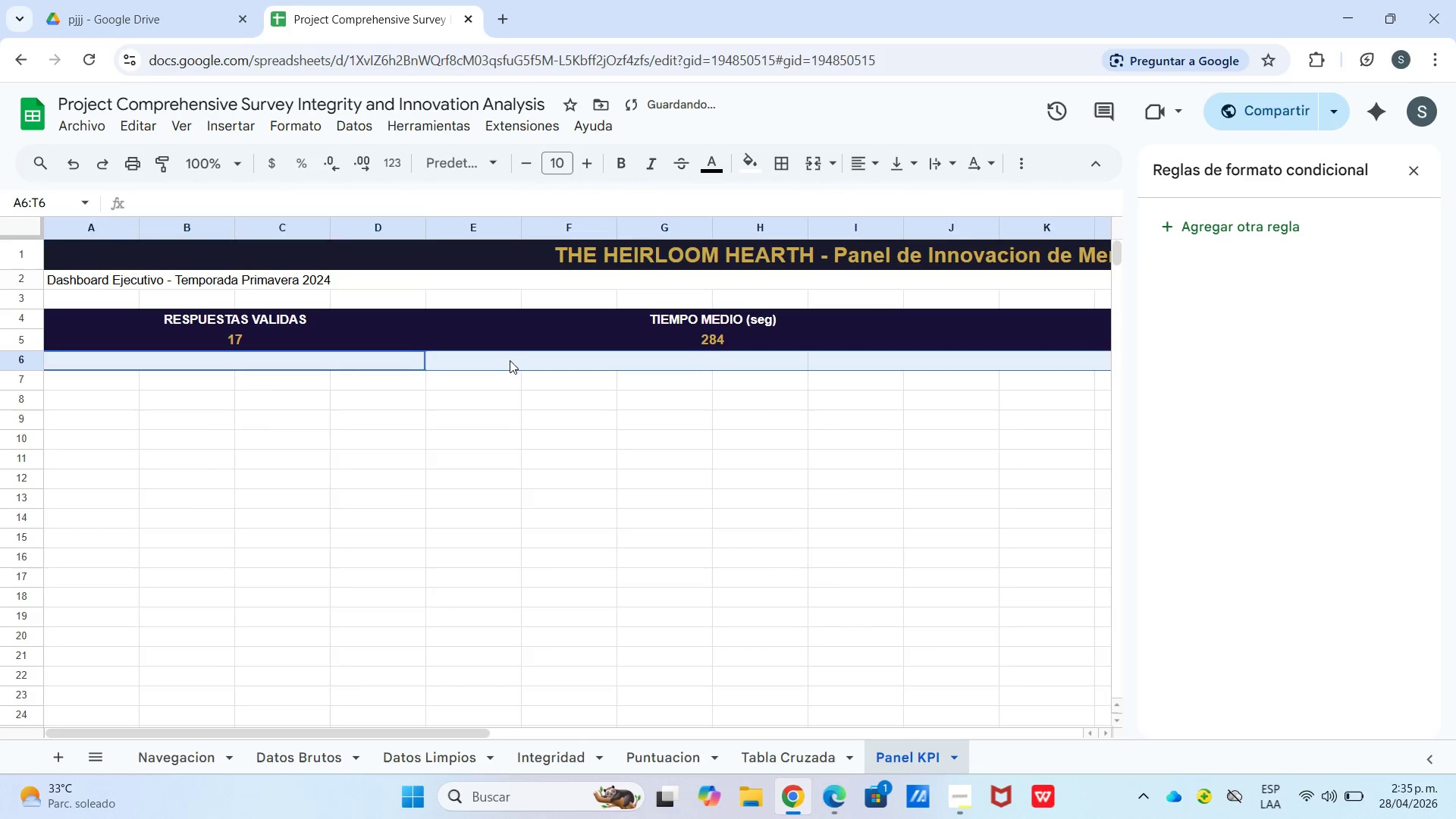 
left_click_drag(start_coordinate=[510, 360], to_coordinate=[507, 366])
 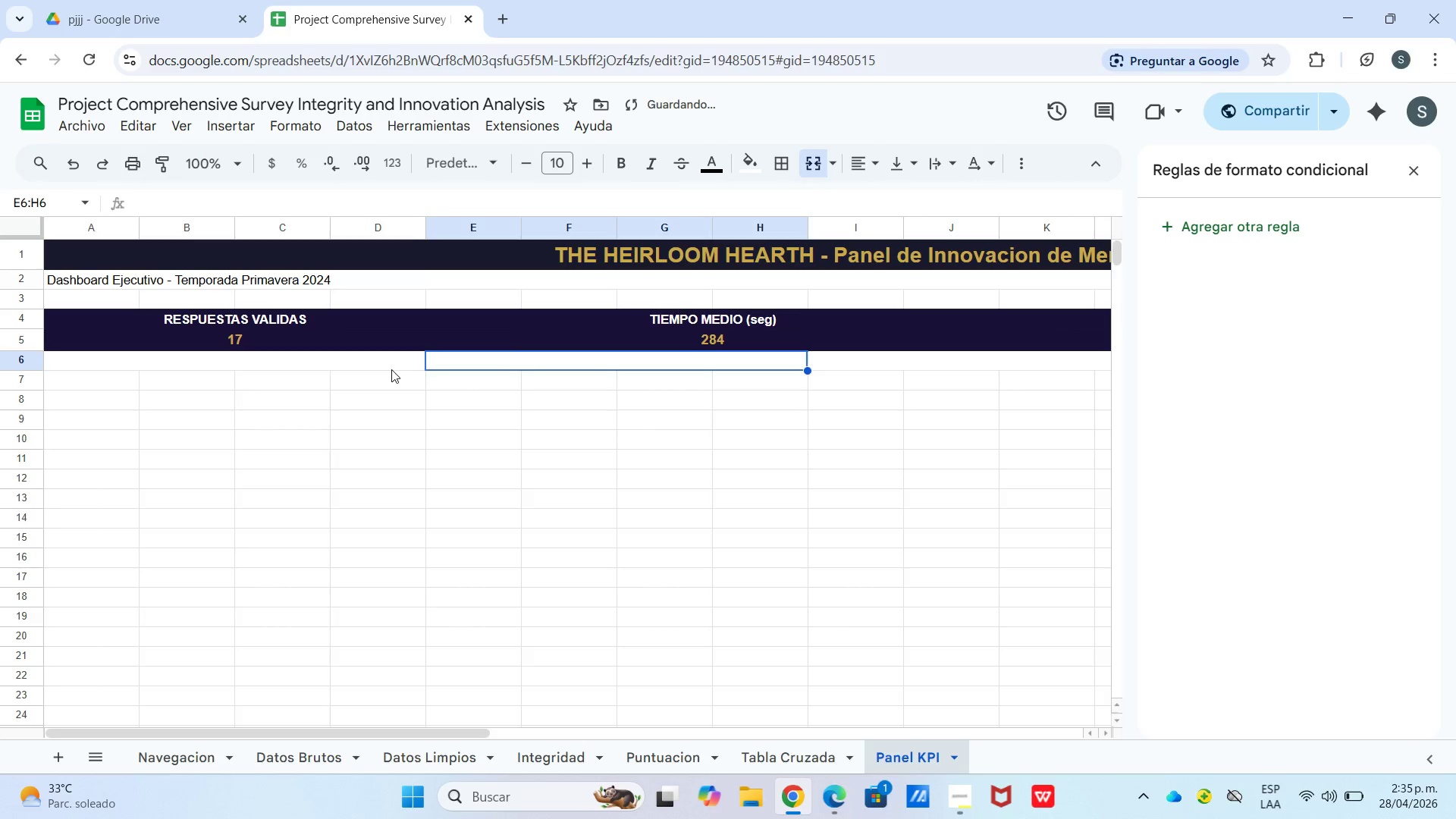 
left_click_drag(start_coordinate=[499, 356], to_coordinate=[499, 360])
 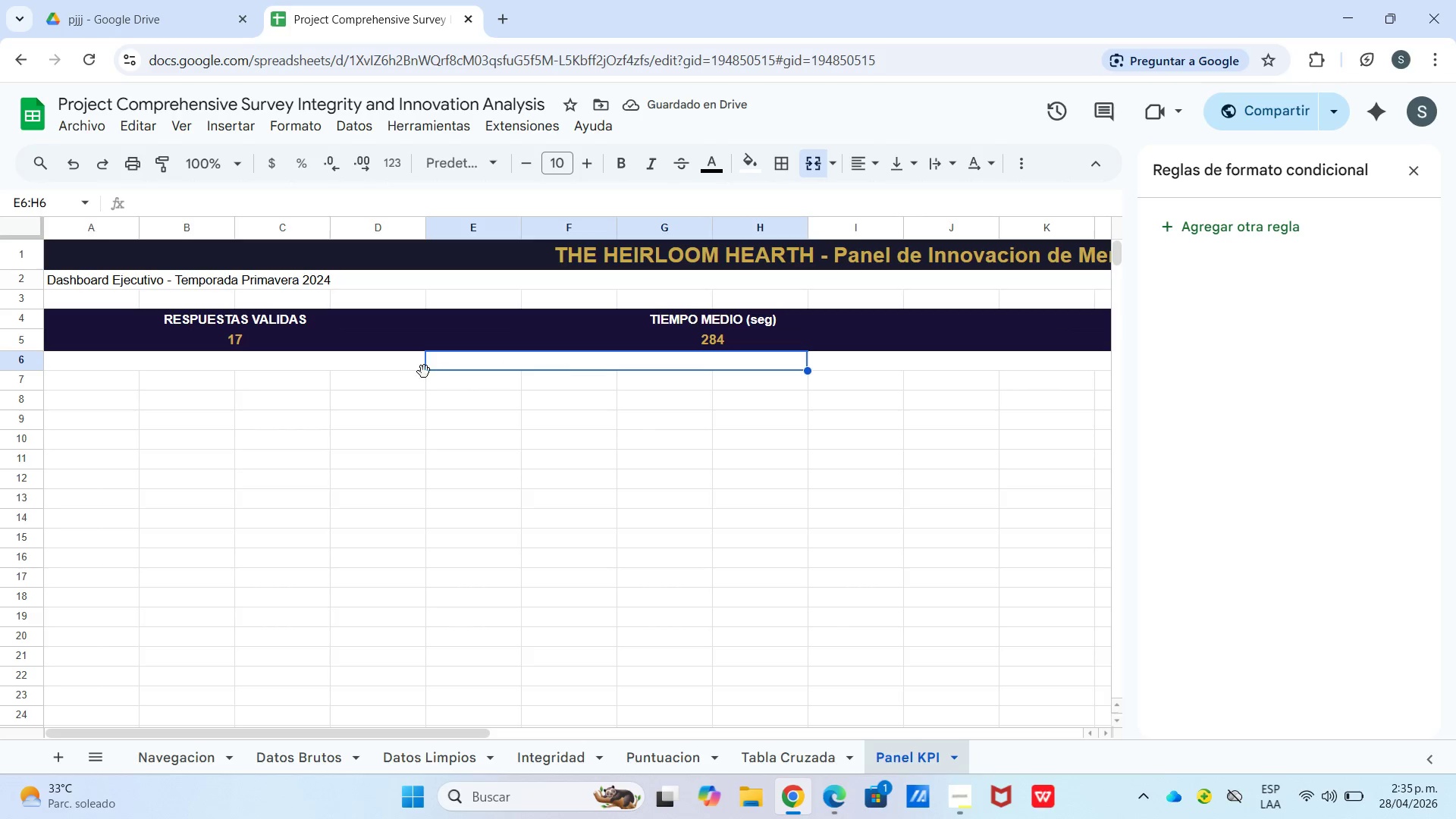 
left_click_drag(start_coordinate=[485, 365], to_coordinate=[701, 357])
 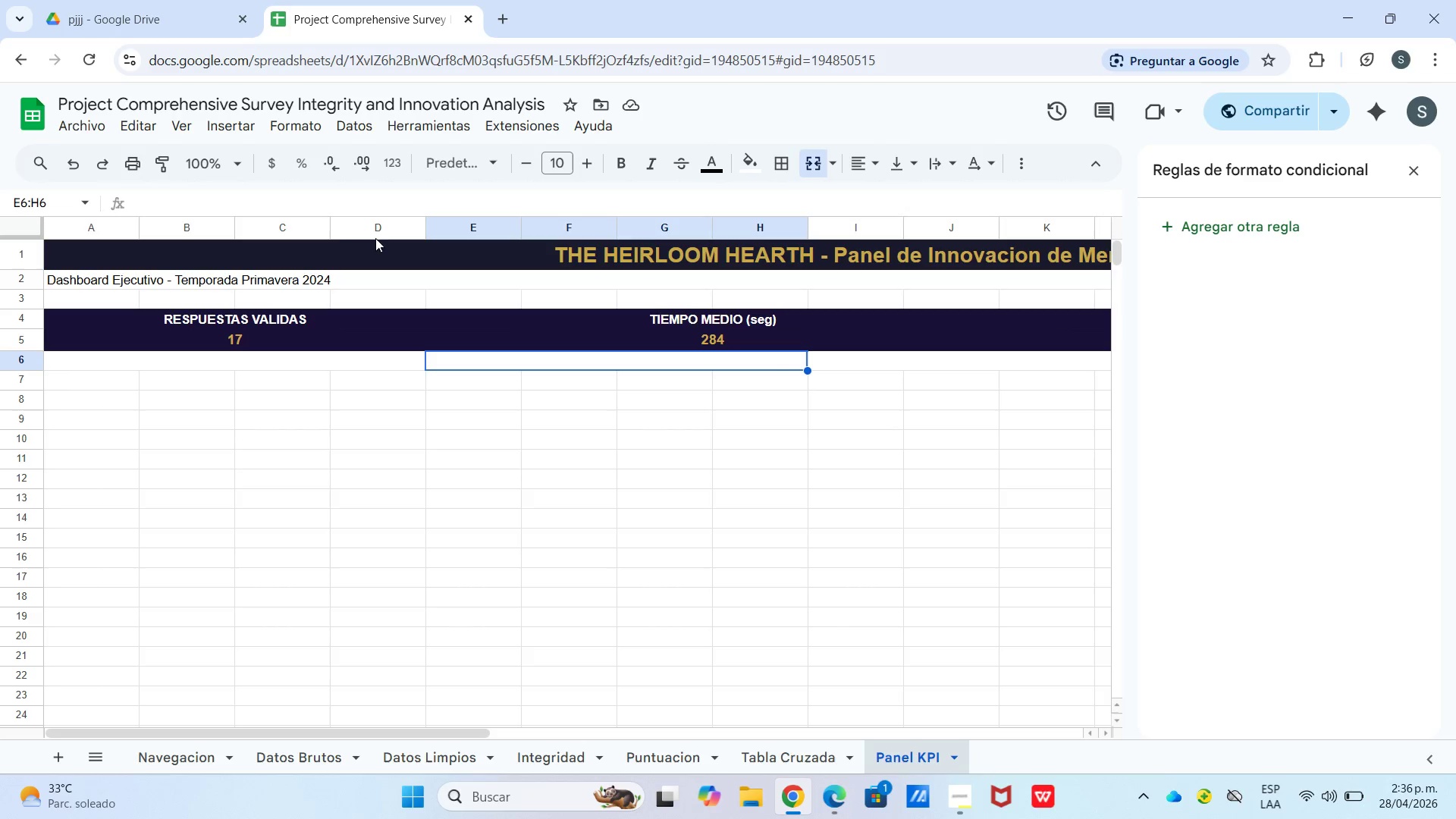 
left_click([72, 168])
 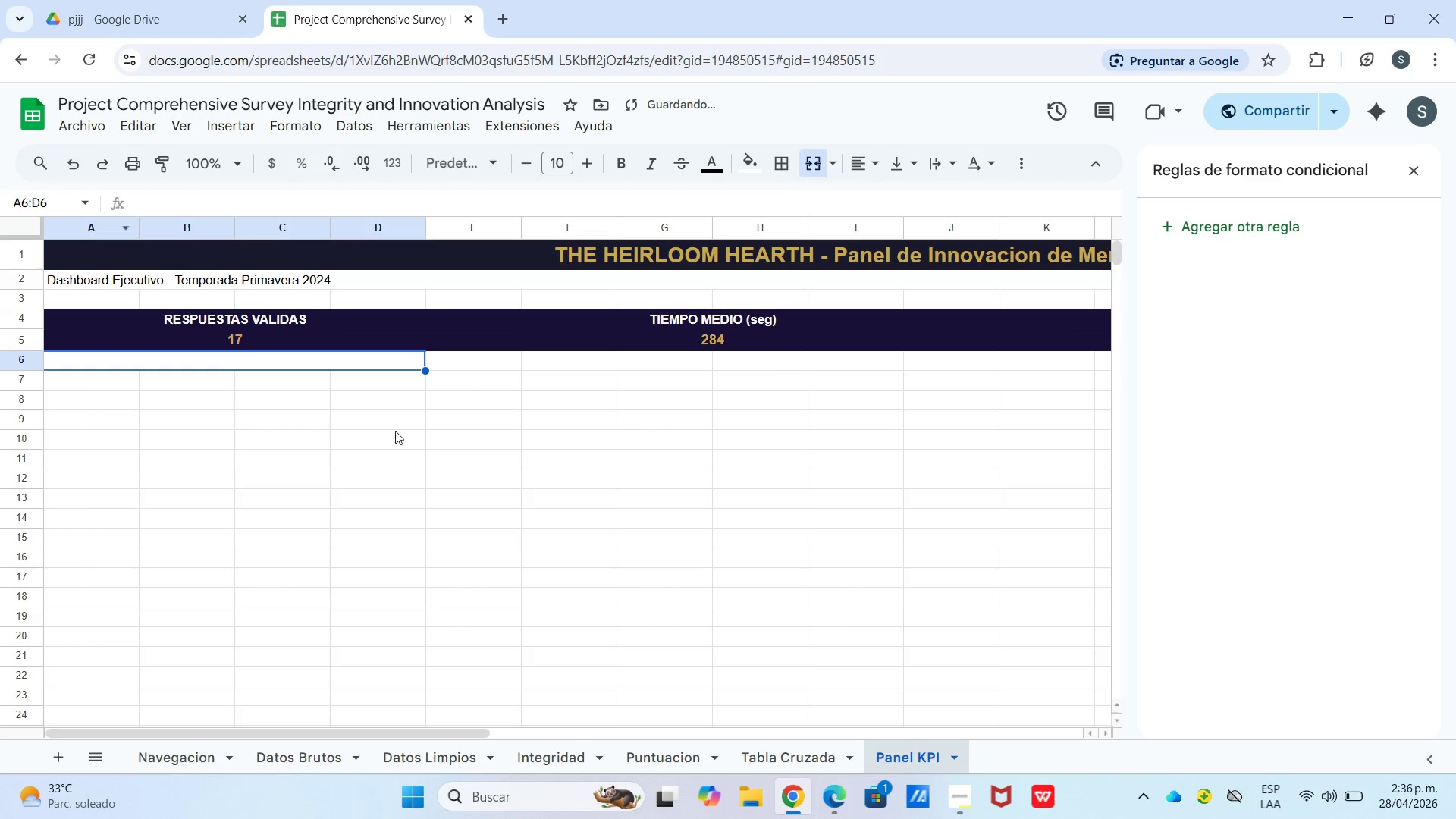 
left_click_drag(start_coordinate=[410, 435], to_coordinate=[416, 430])
 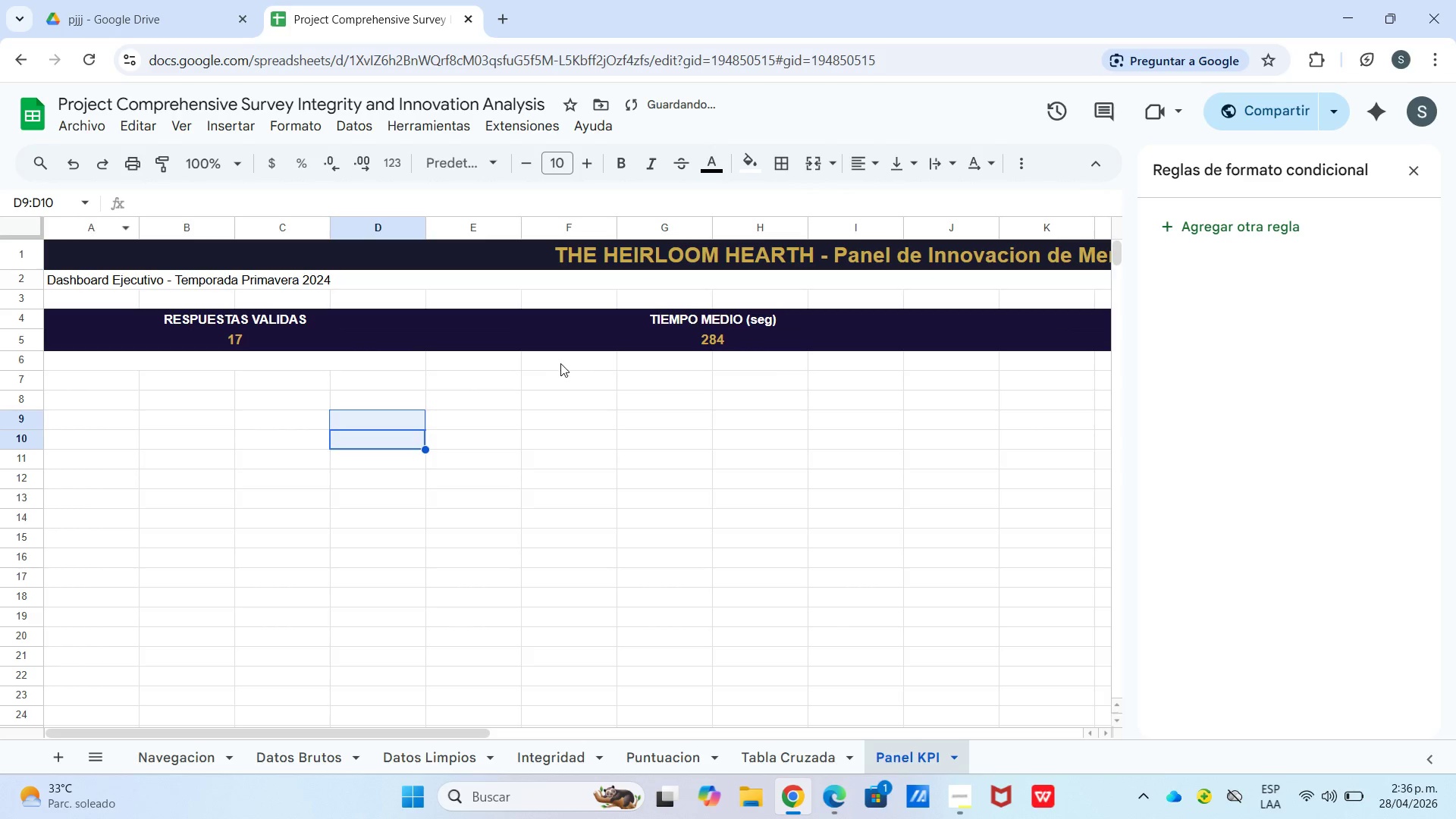 
left_click([554, 363])
 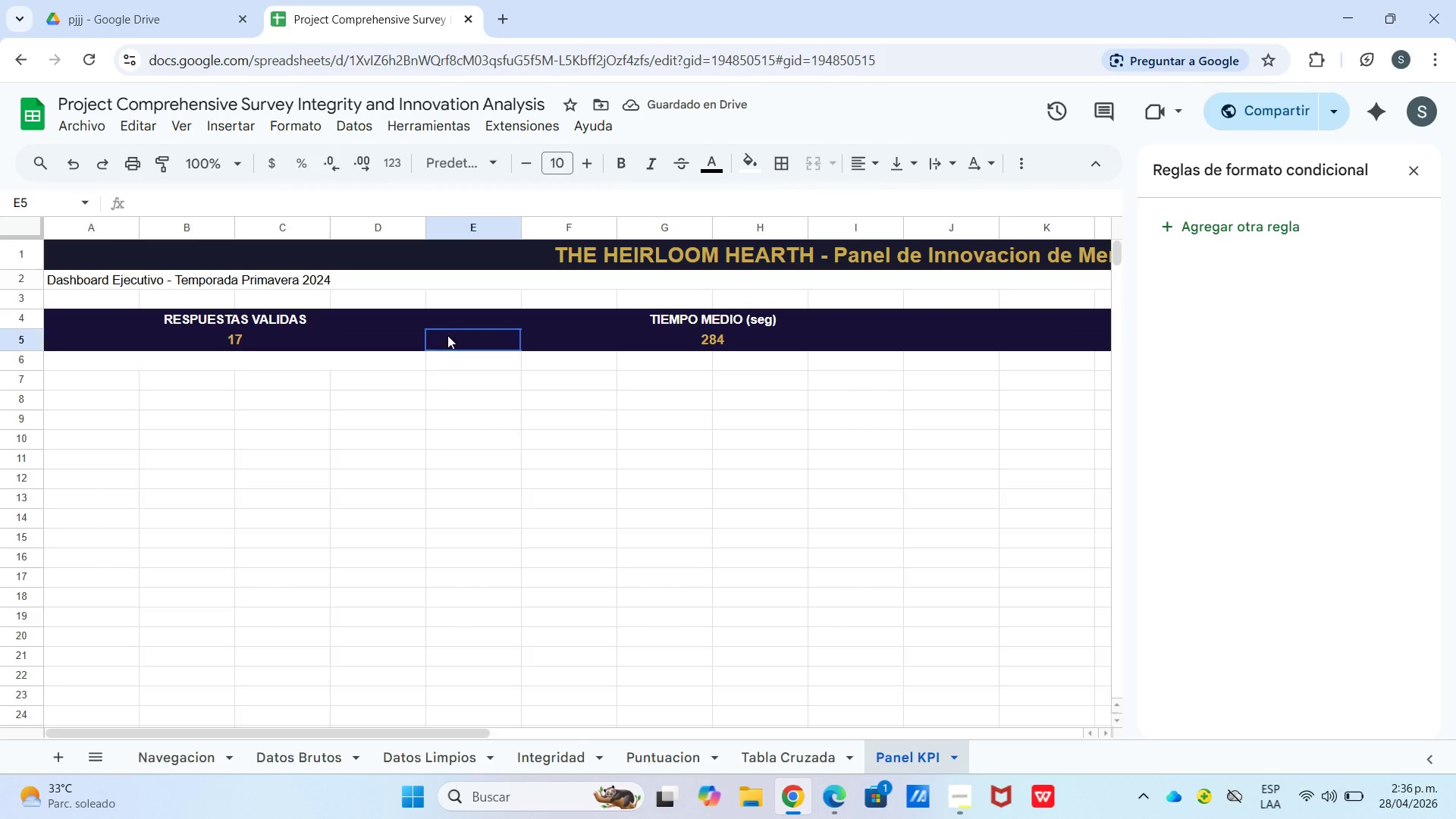 
left_click_drag(start_coordinate=[472, 309], to_coordinate=[469, 334])
 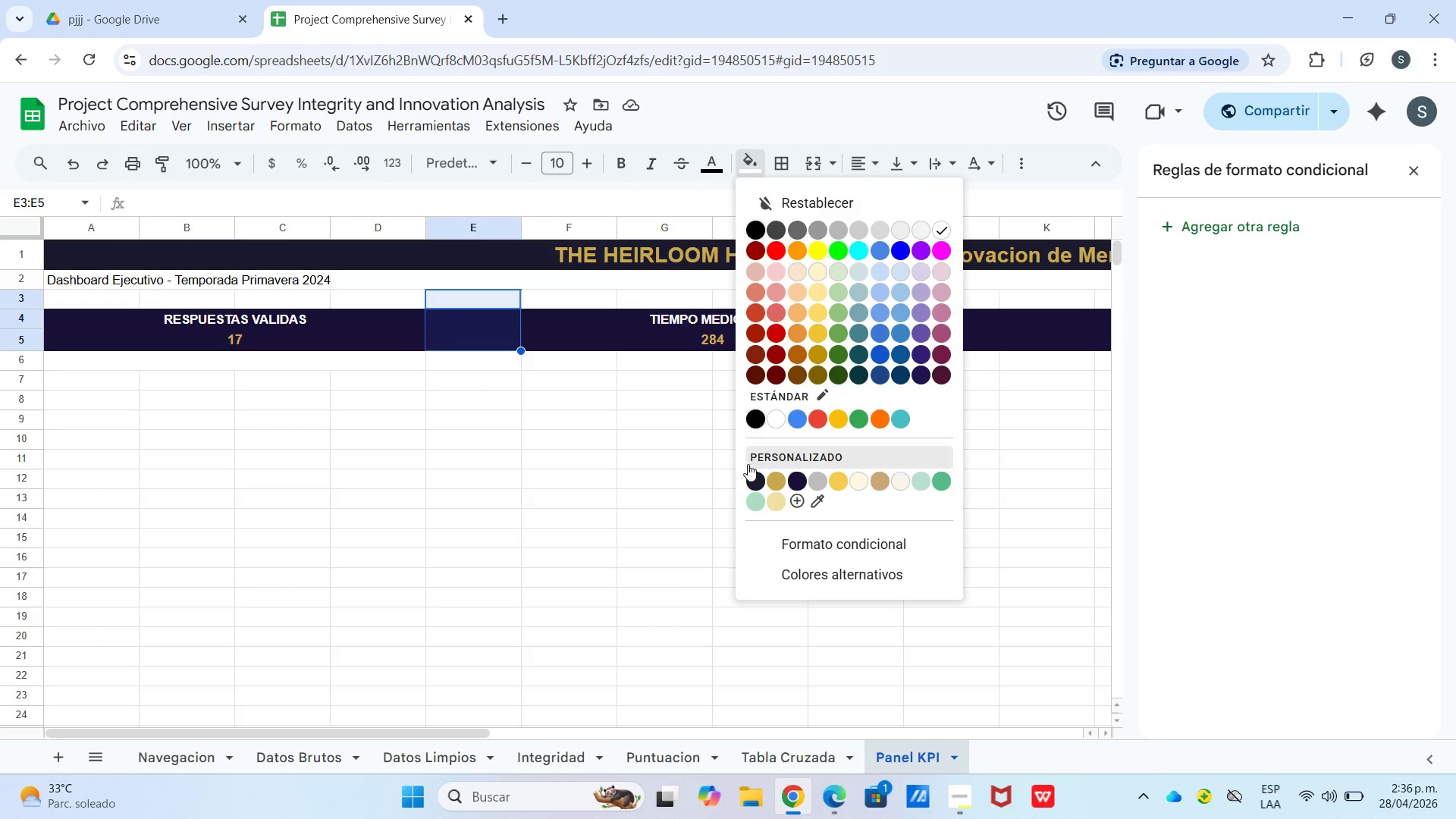 
left_click([752, 483])
 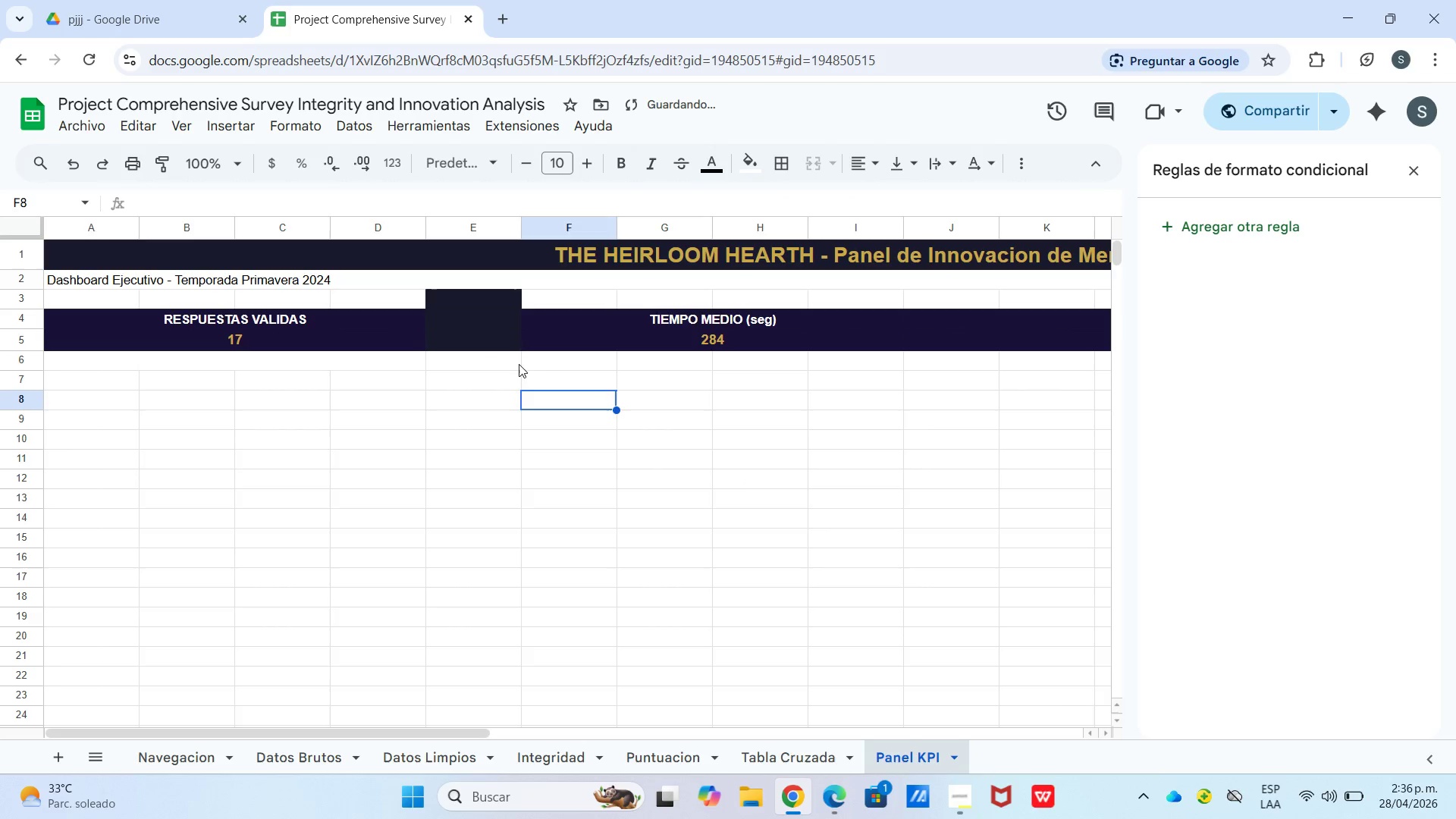 
scroll: coordinate [867, 382], scroll_direction: up, amount: 1.0
 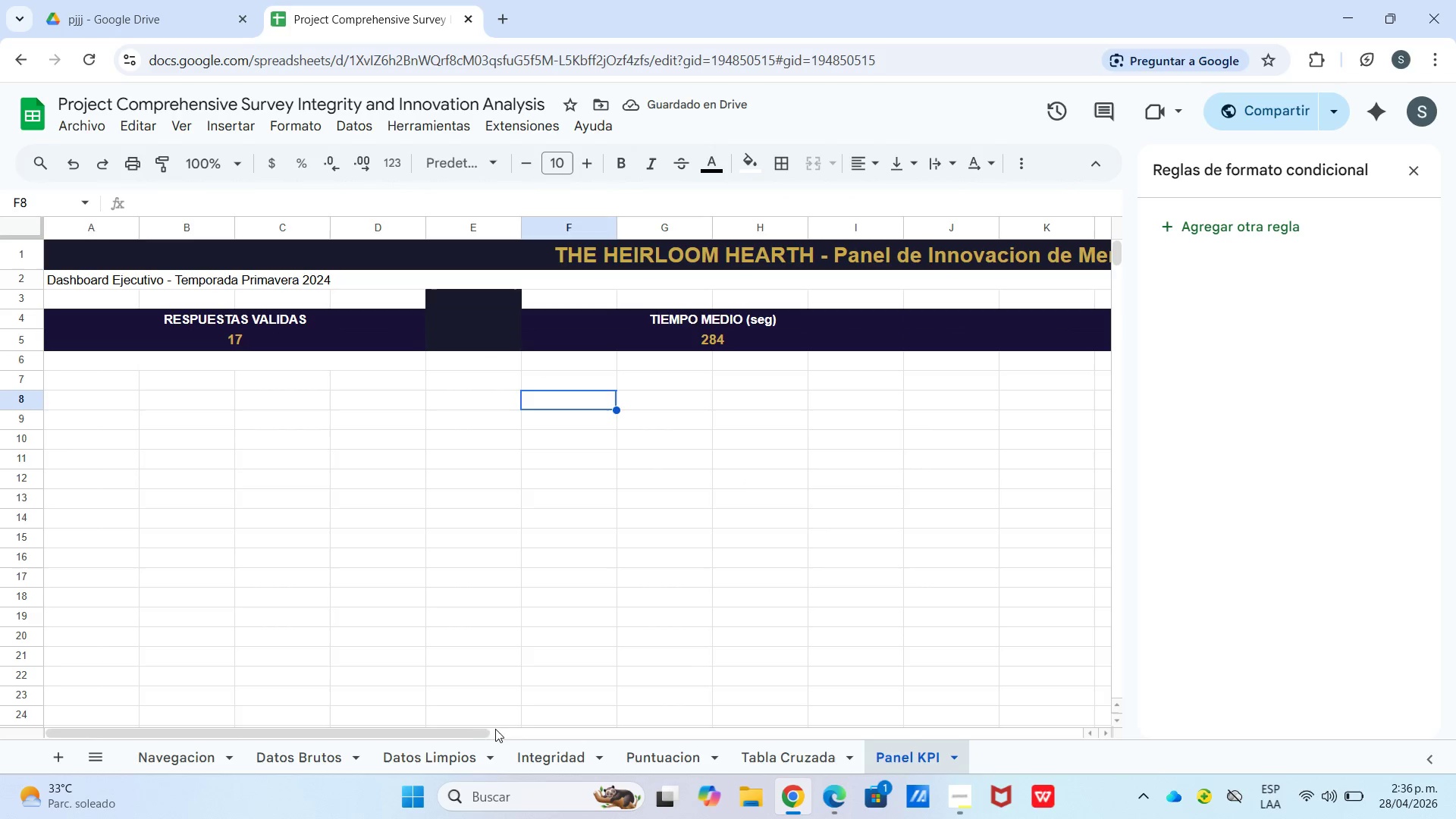 
left_click_drag(start_coordinate=[474, 733], to_coordinate=[629, 726])
 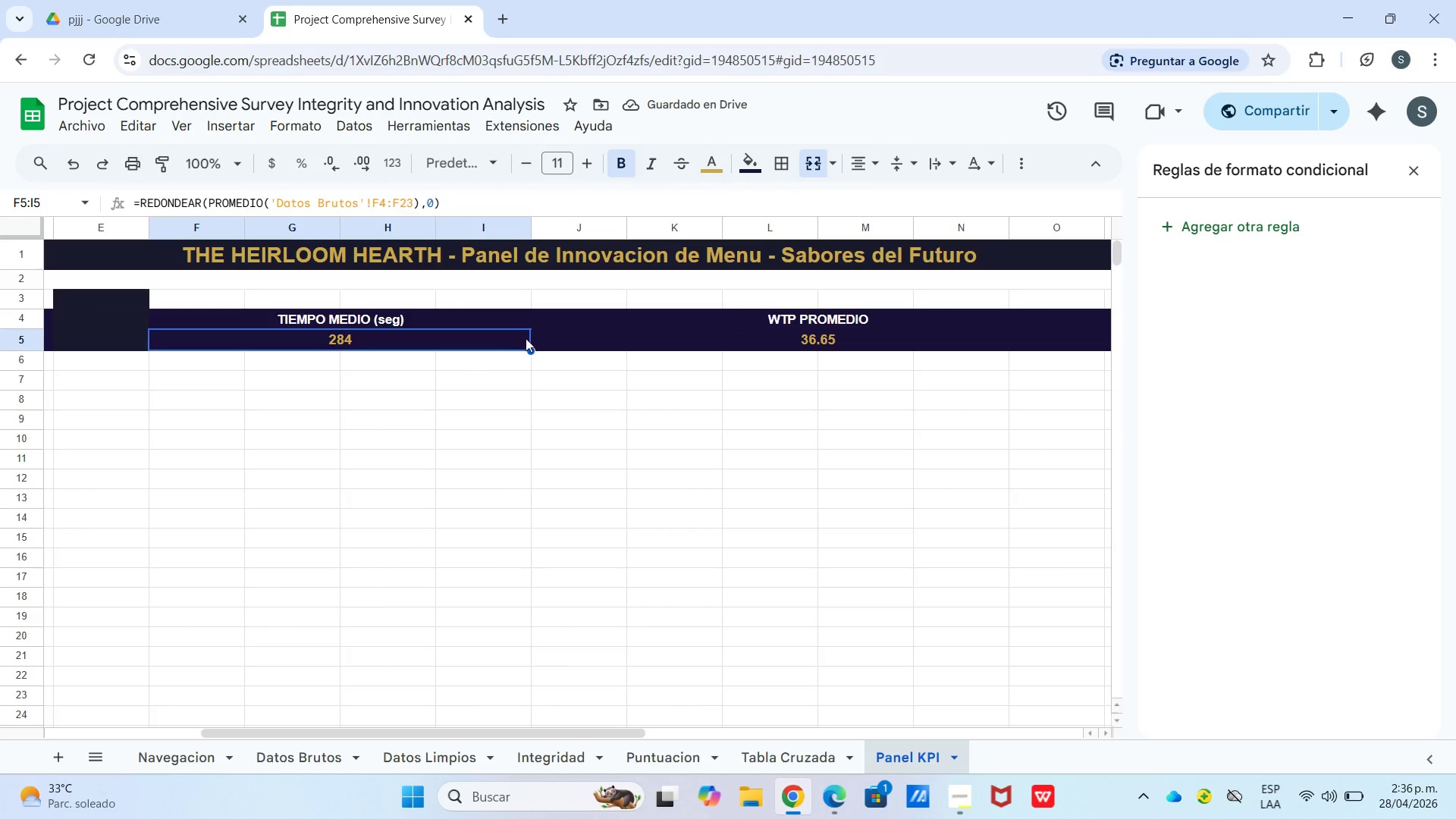 
left_click_drag(start_coordinate=[547, 330], to_coordinate=[553, 350])
 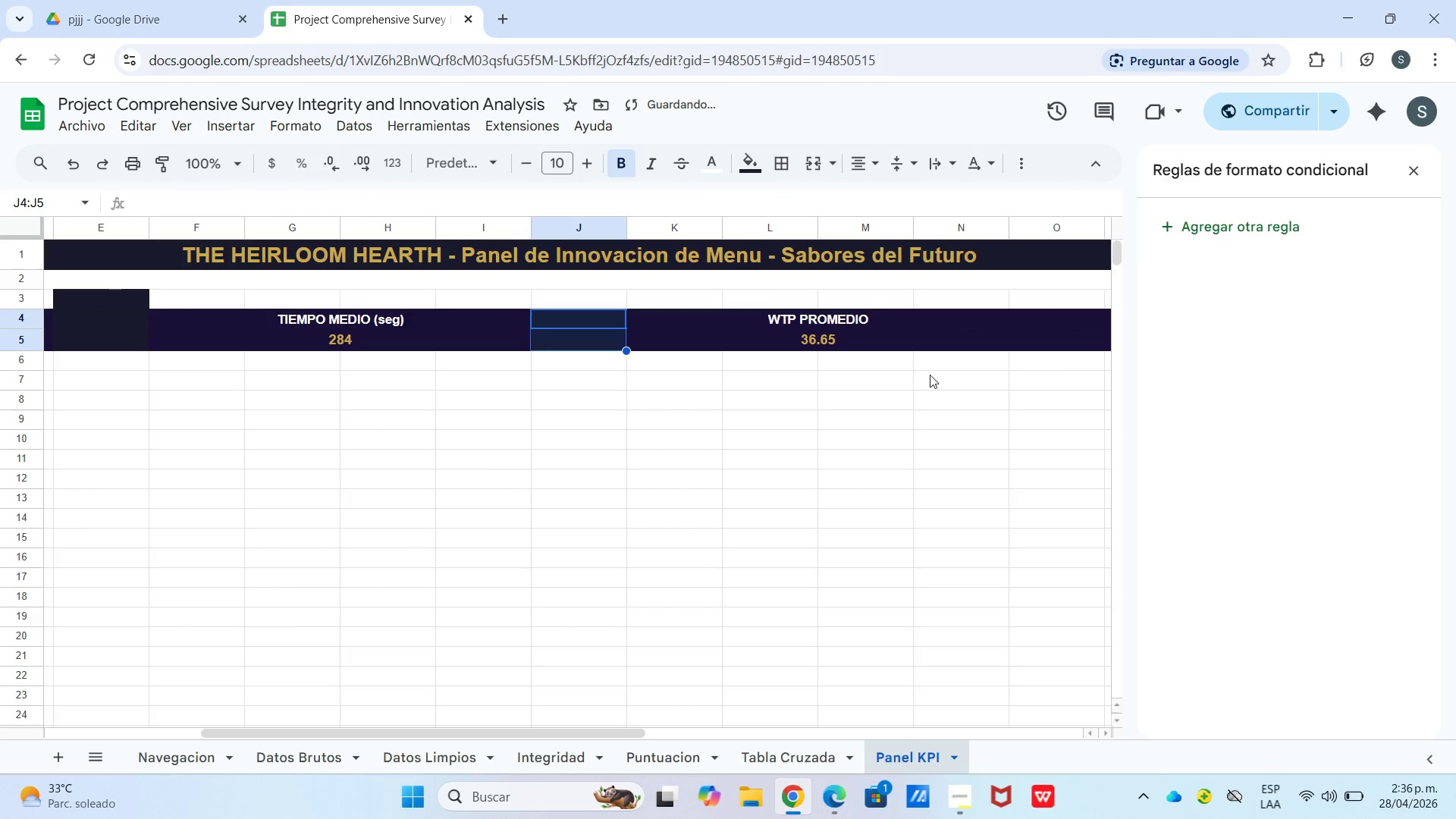 
left_click_drag(start_coordinate=[1031, 322], to_coordinate=[1025, 346])
 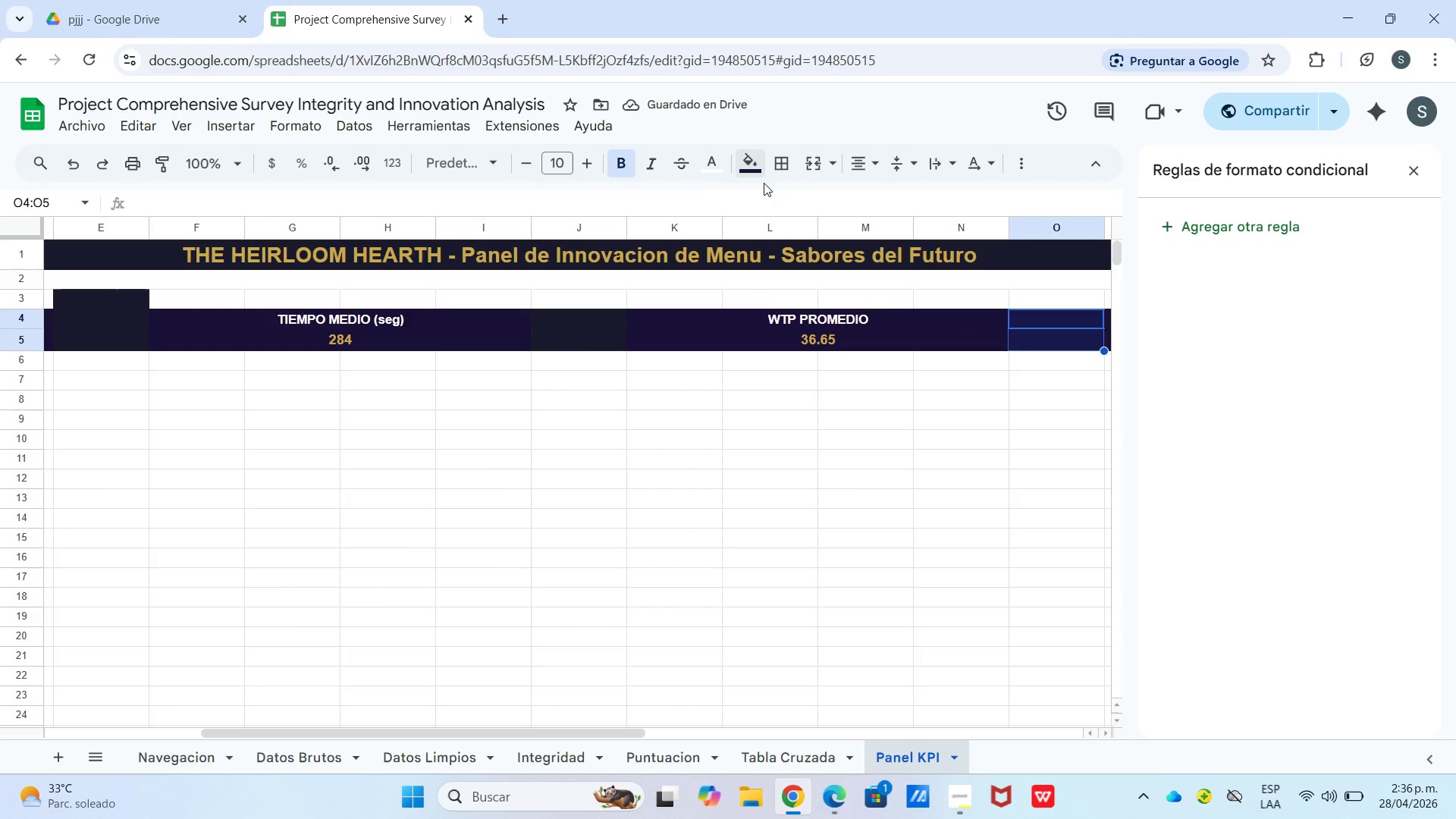 
left_click_drag(start_coordinate=[755, 155], to_coordinate=[754, 162])
 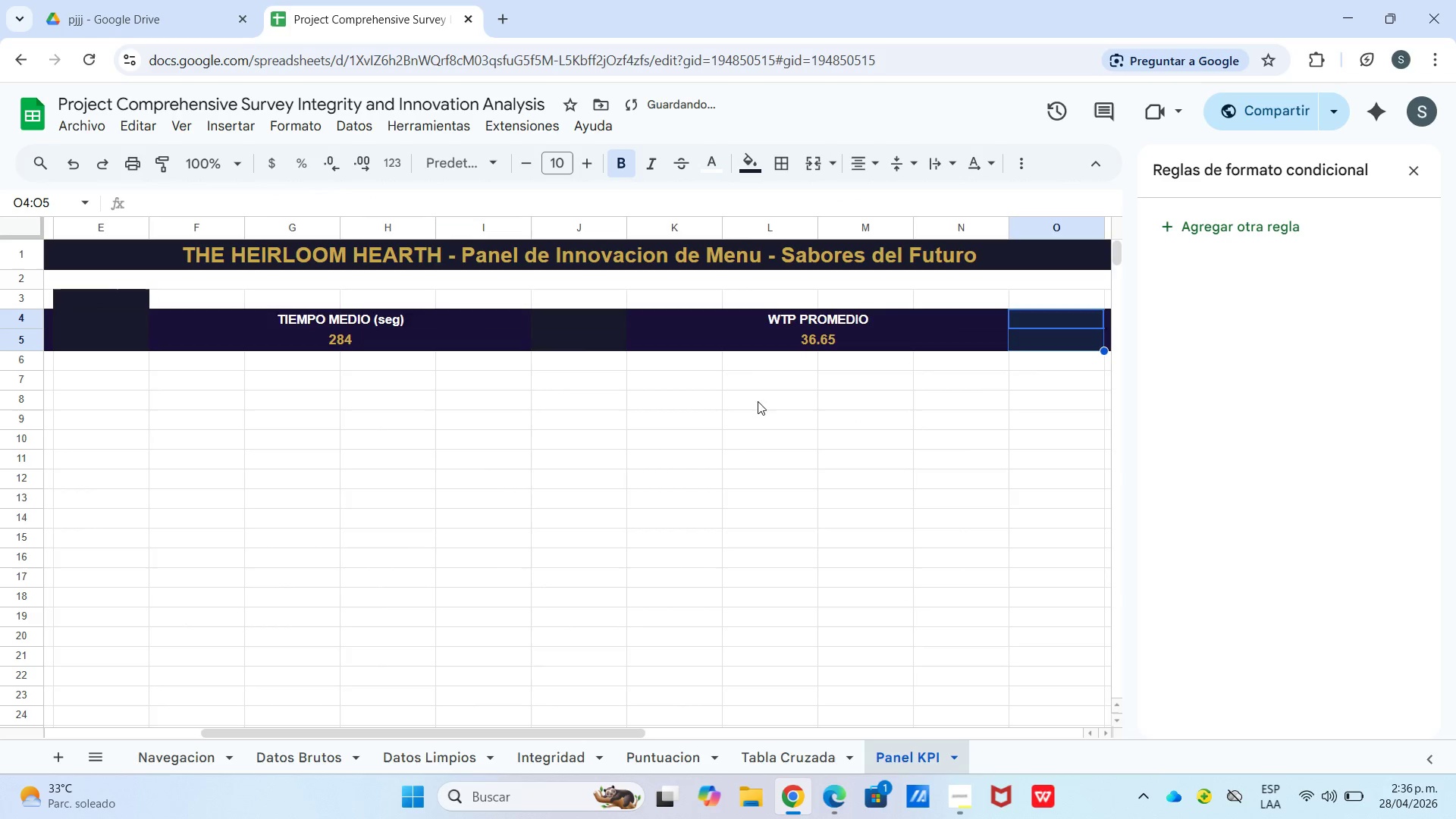 
left_click_drag(start_coordinate=[755, 167], to_coordinate=[755, 172])
 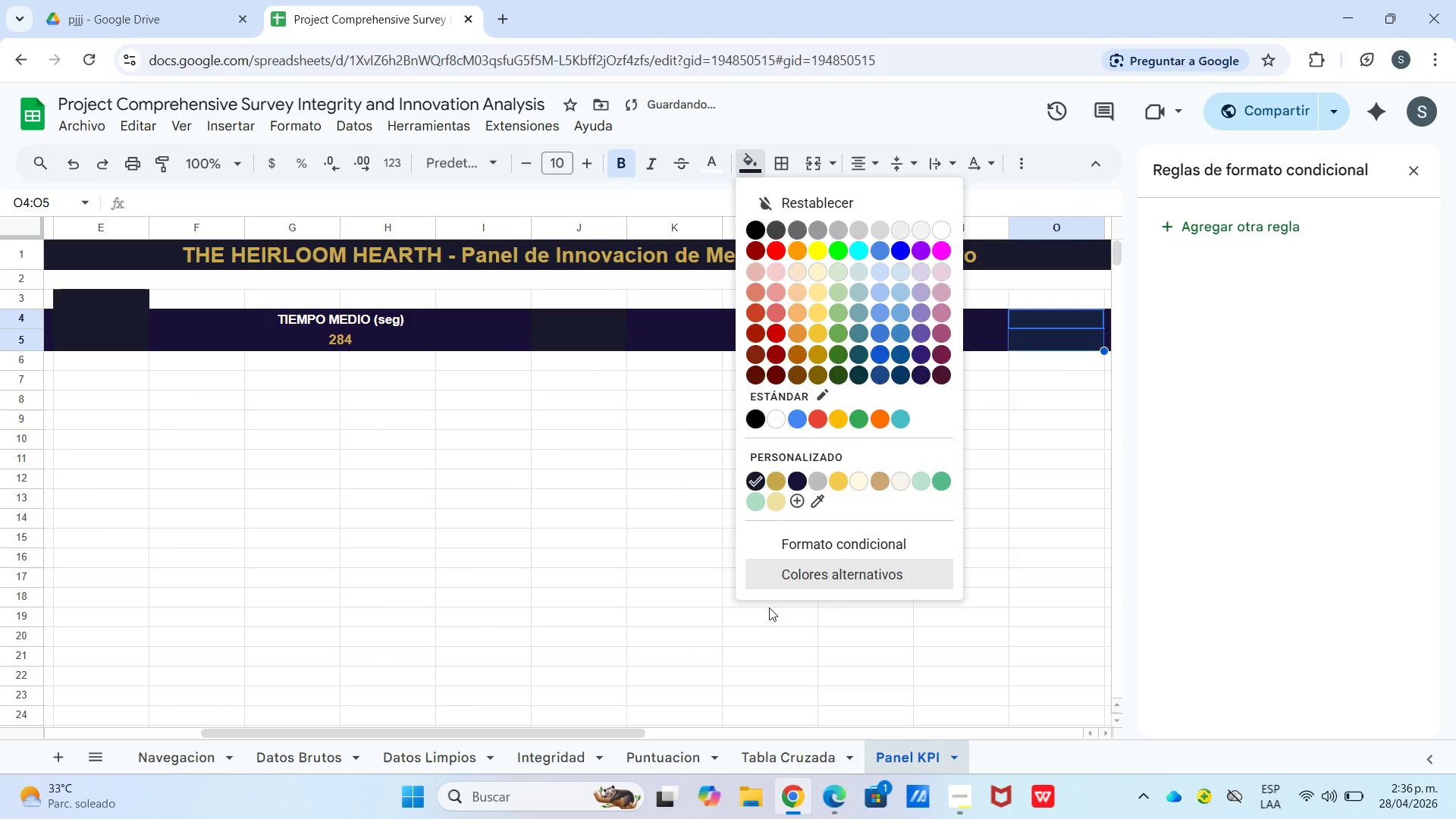 
left_click([766, 649])
 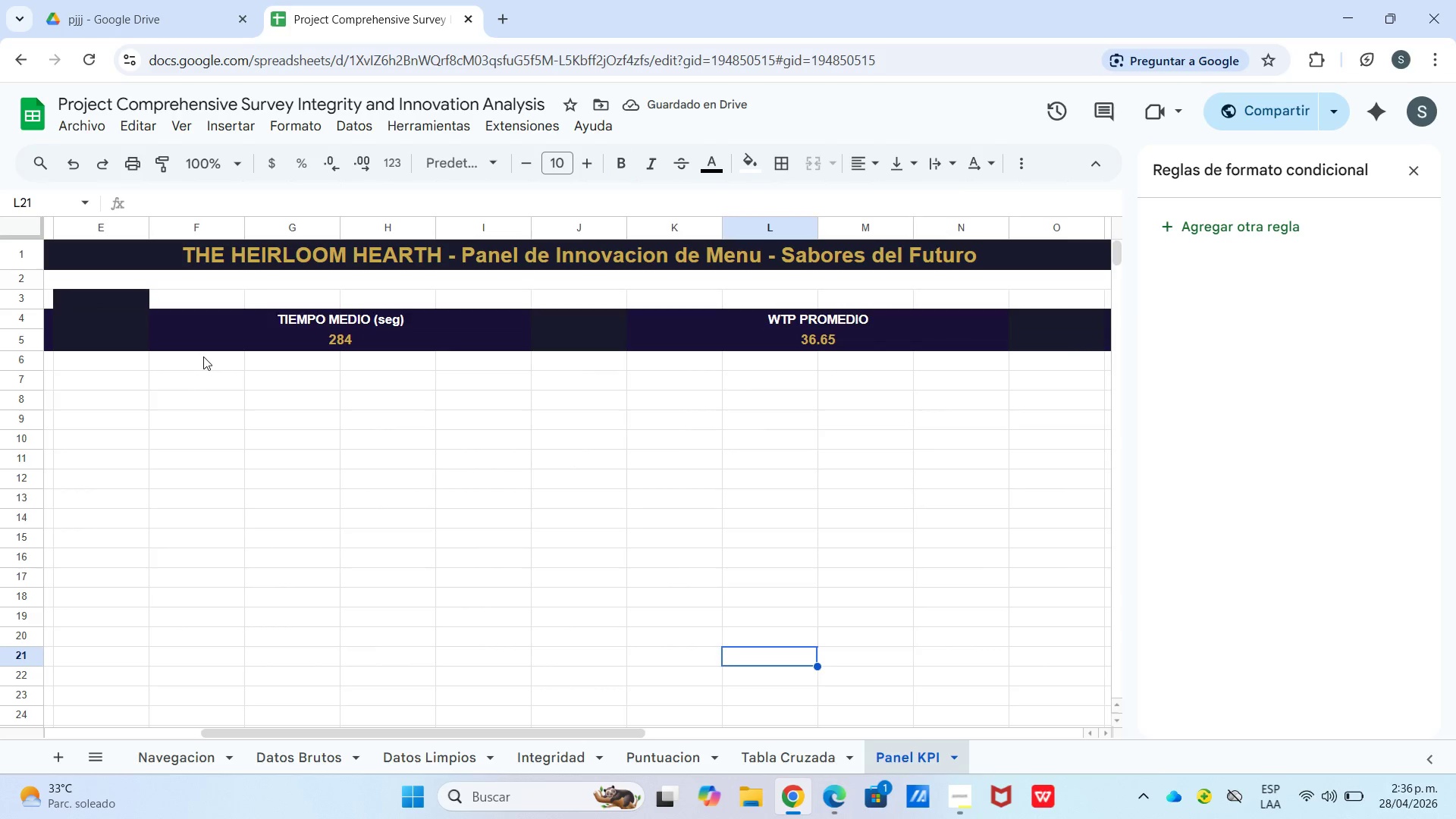 
left_click_drag(start_coordinate=[249, 341], to_coordinate=[243, 362])
 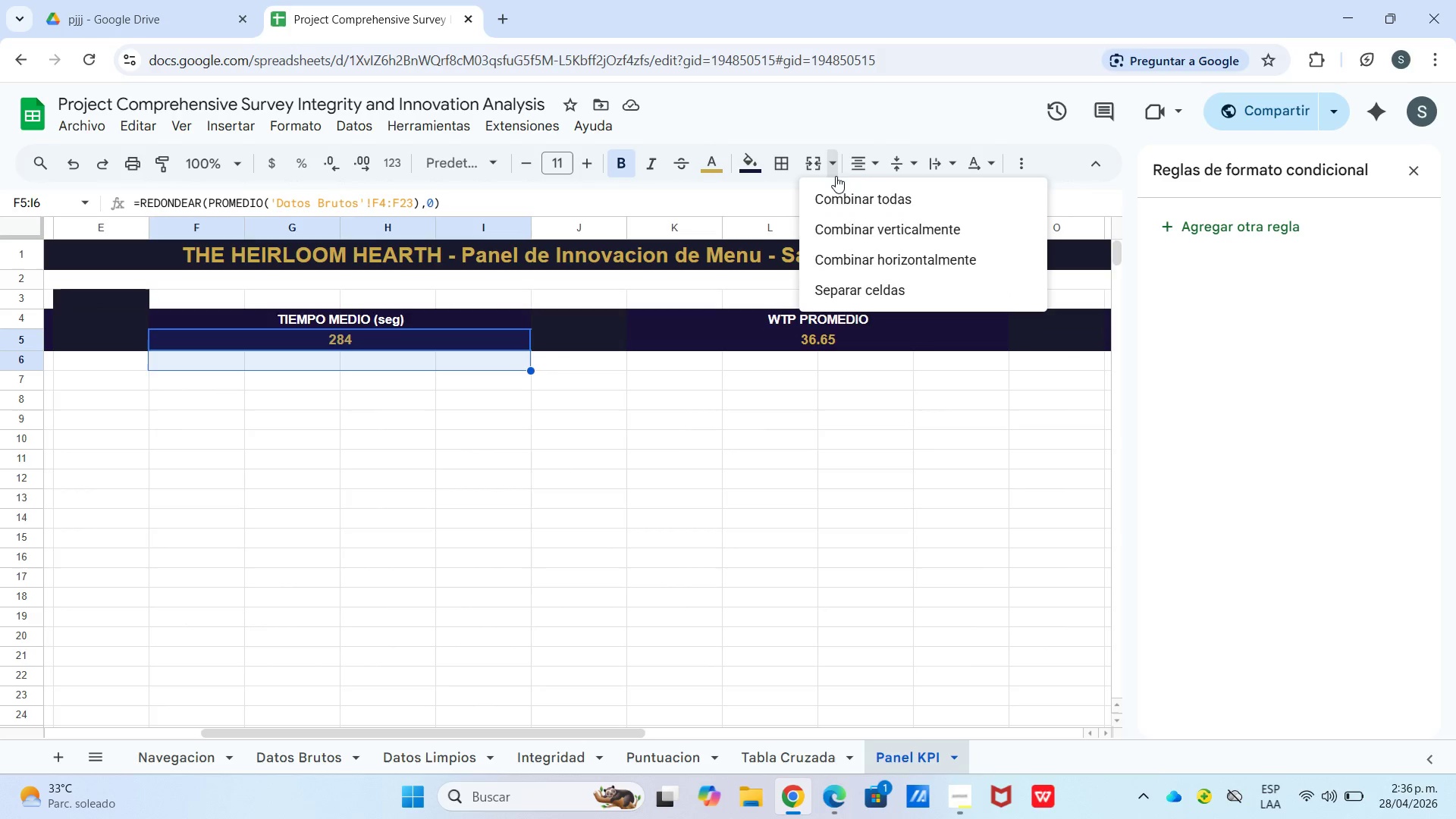 
left_click([865, 254])
 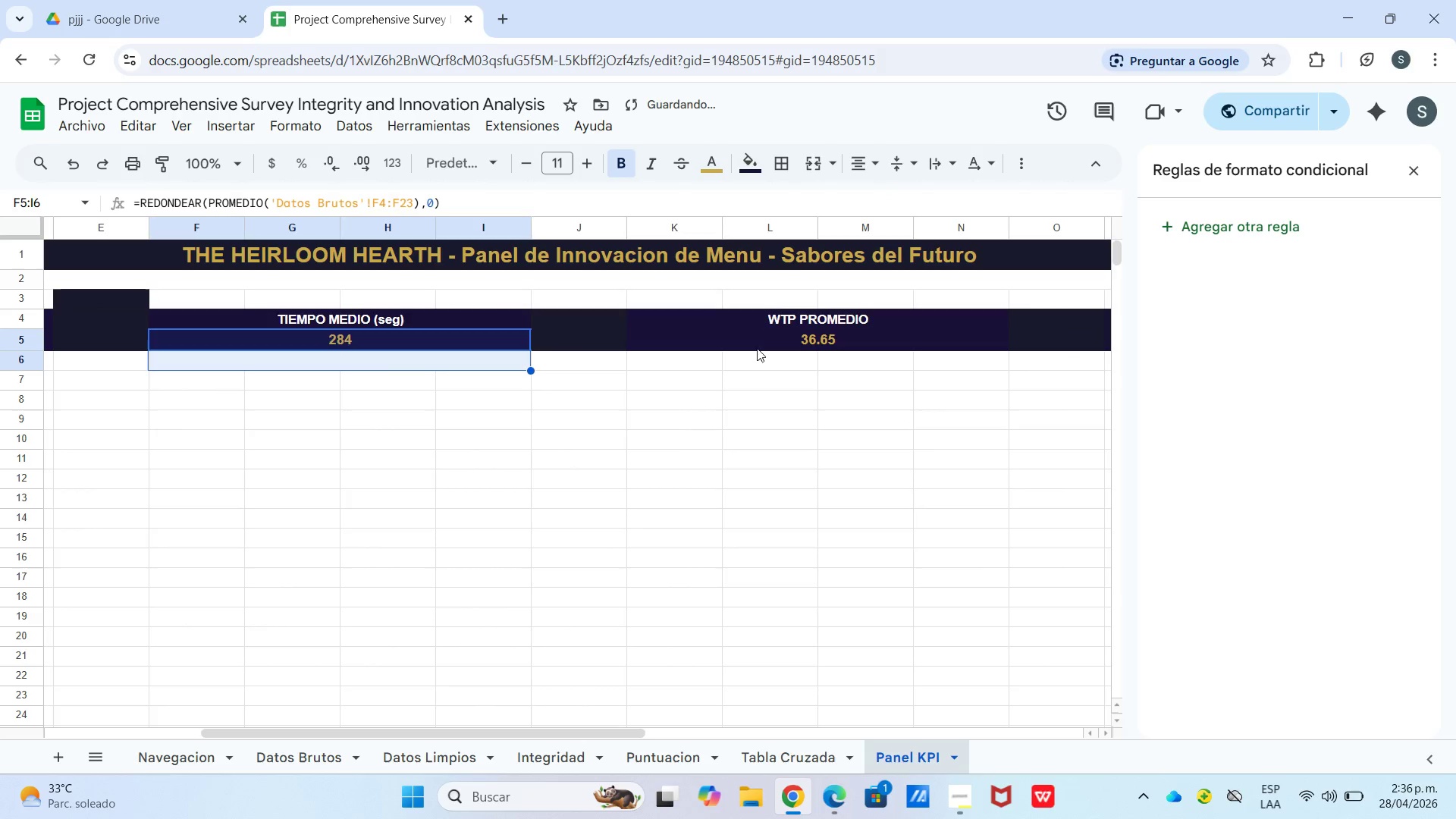 
left_click_drag(start_coordinate=[757, 345], to_coordinate=[753, 369])
 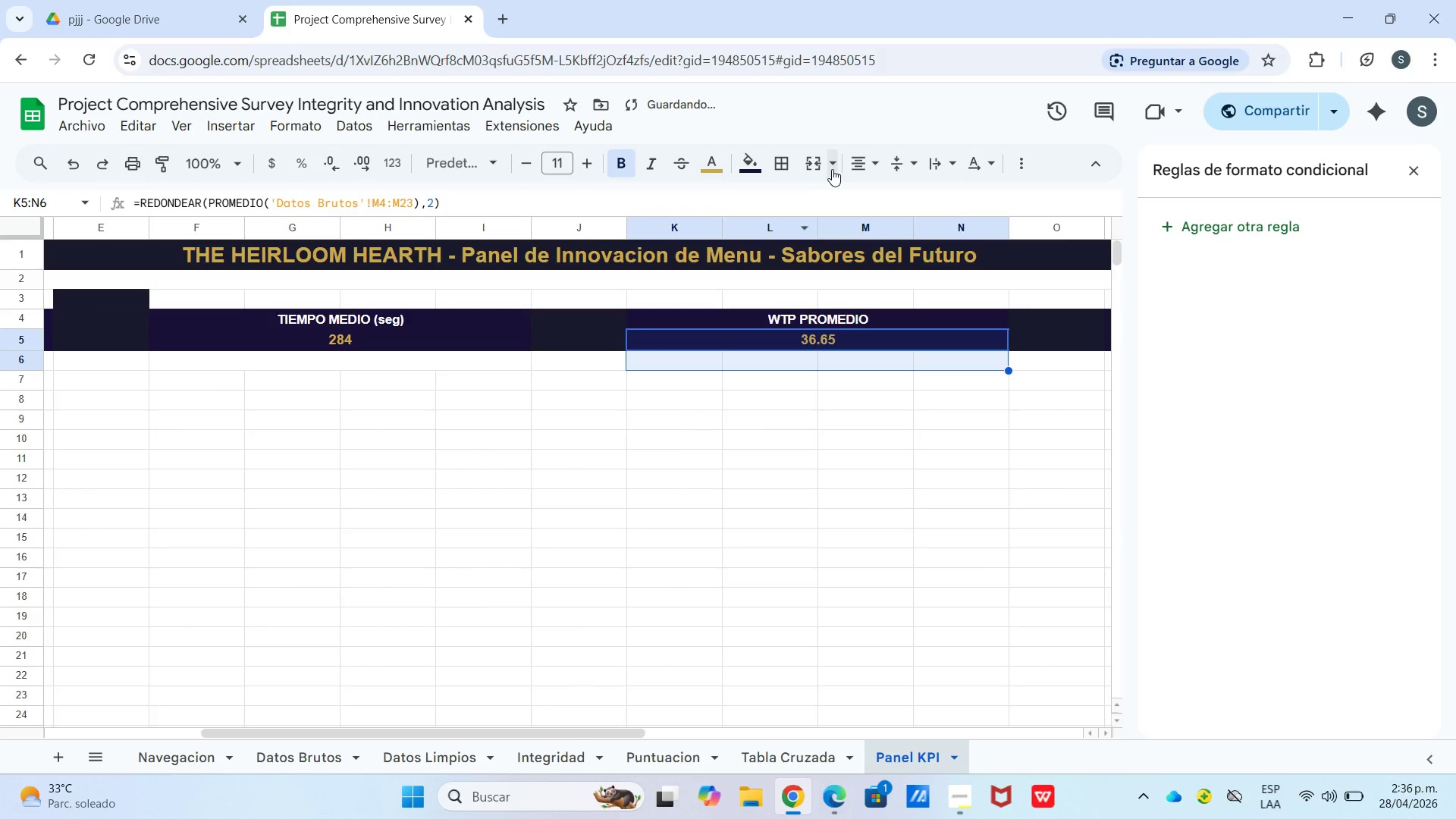 
left_click_drag(start_coordinate=[827, 169], to_coordinate=[837, 171])
 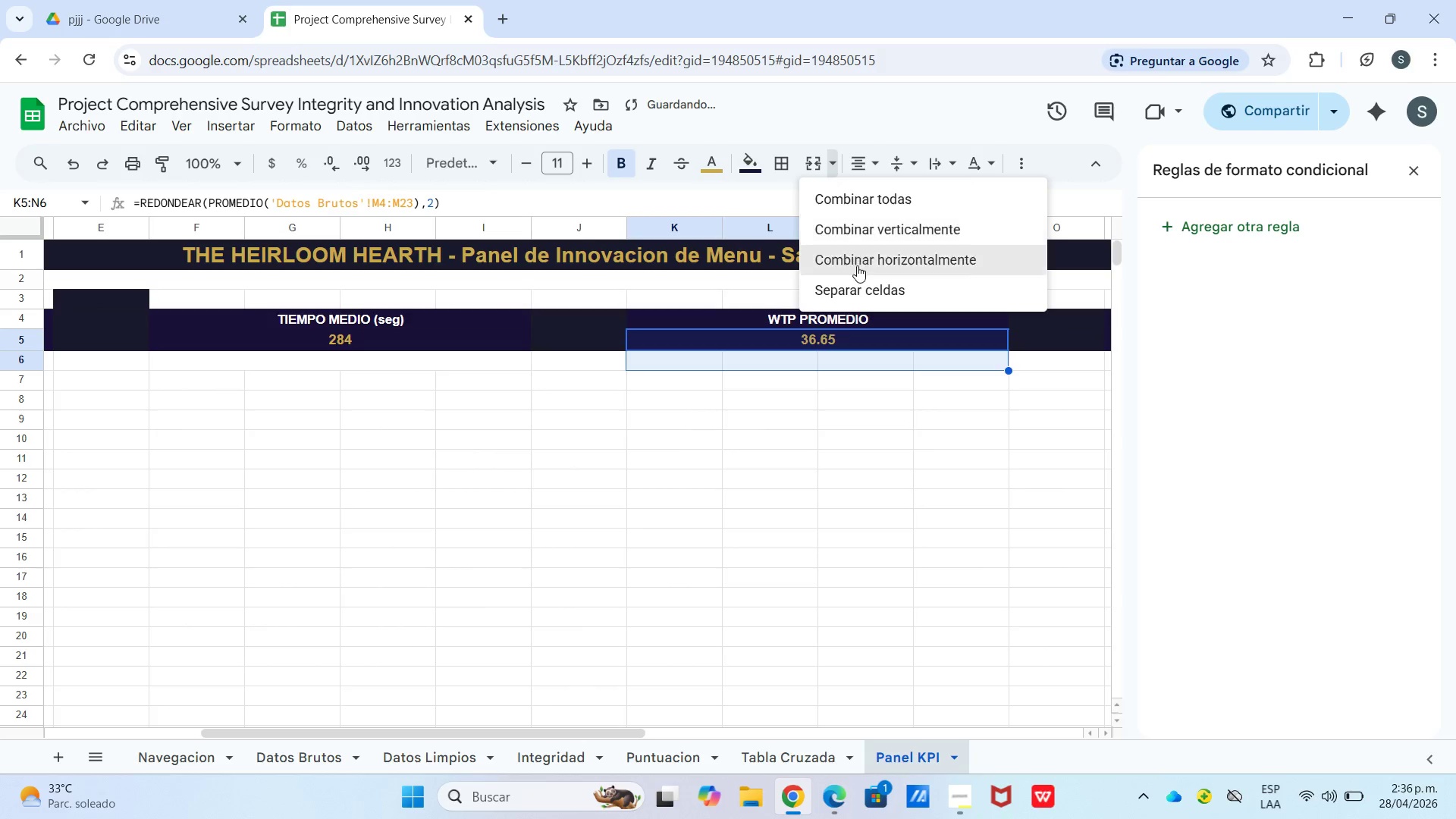 
left_click([857, 268])
 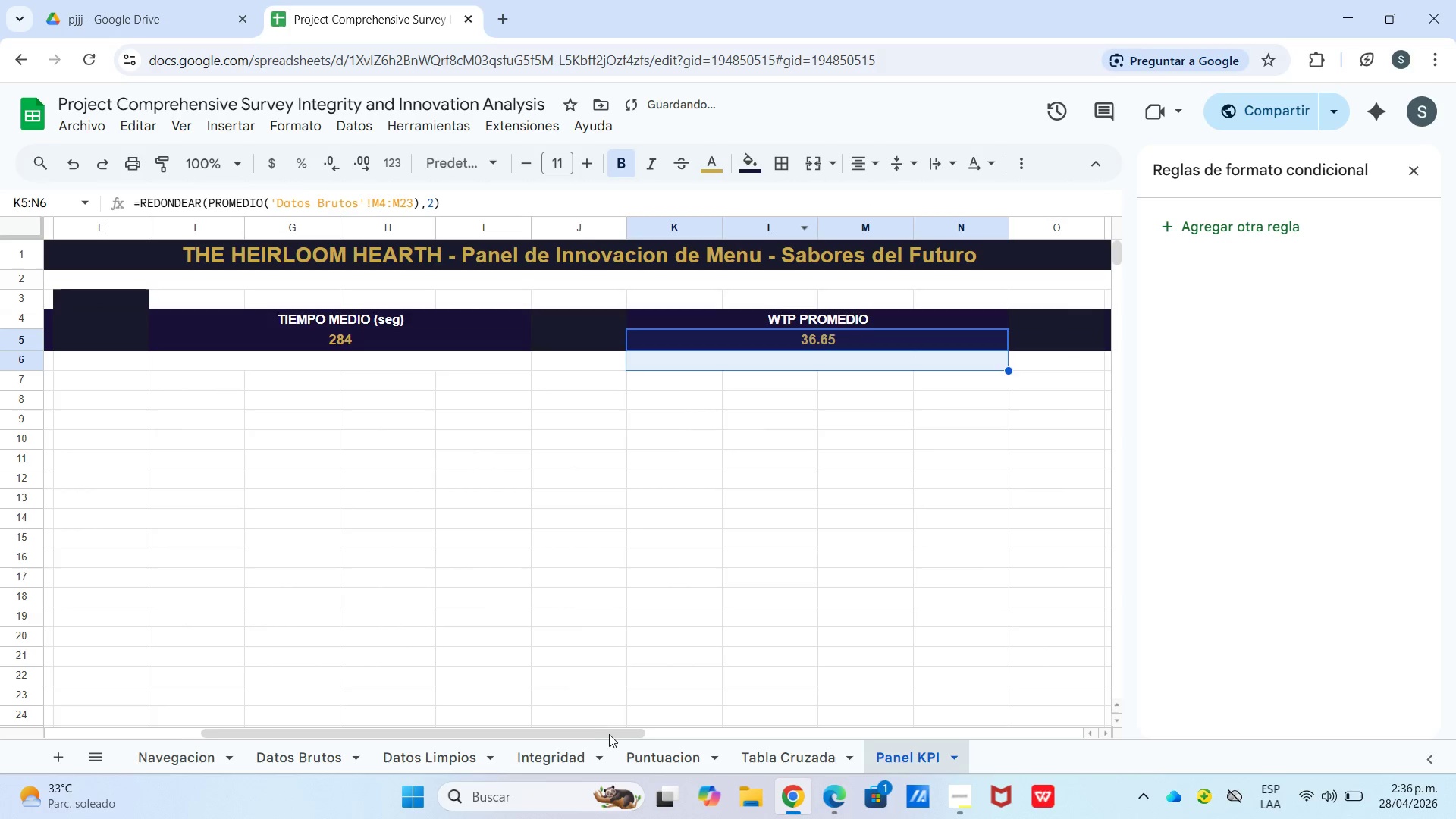 
left_click([602, 739])
 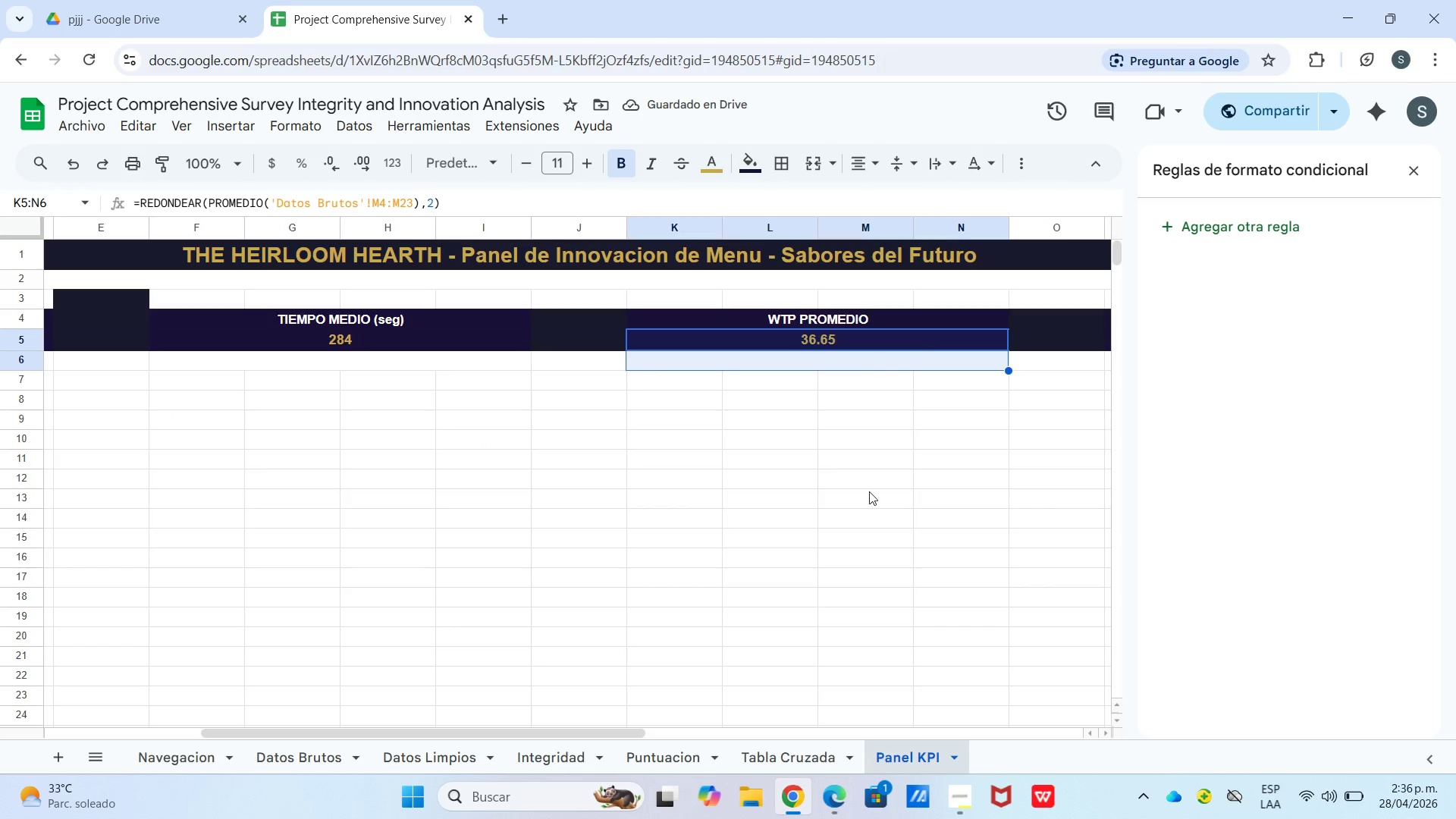 
left_click_drag(start_coordinate=[642, 733], to_coordinate=[789, 748])
 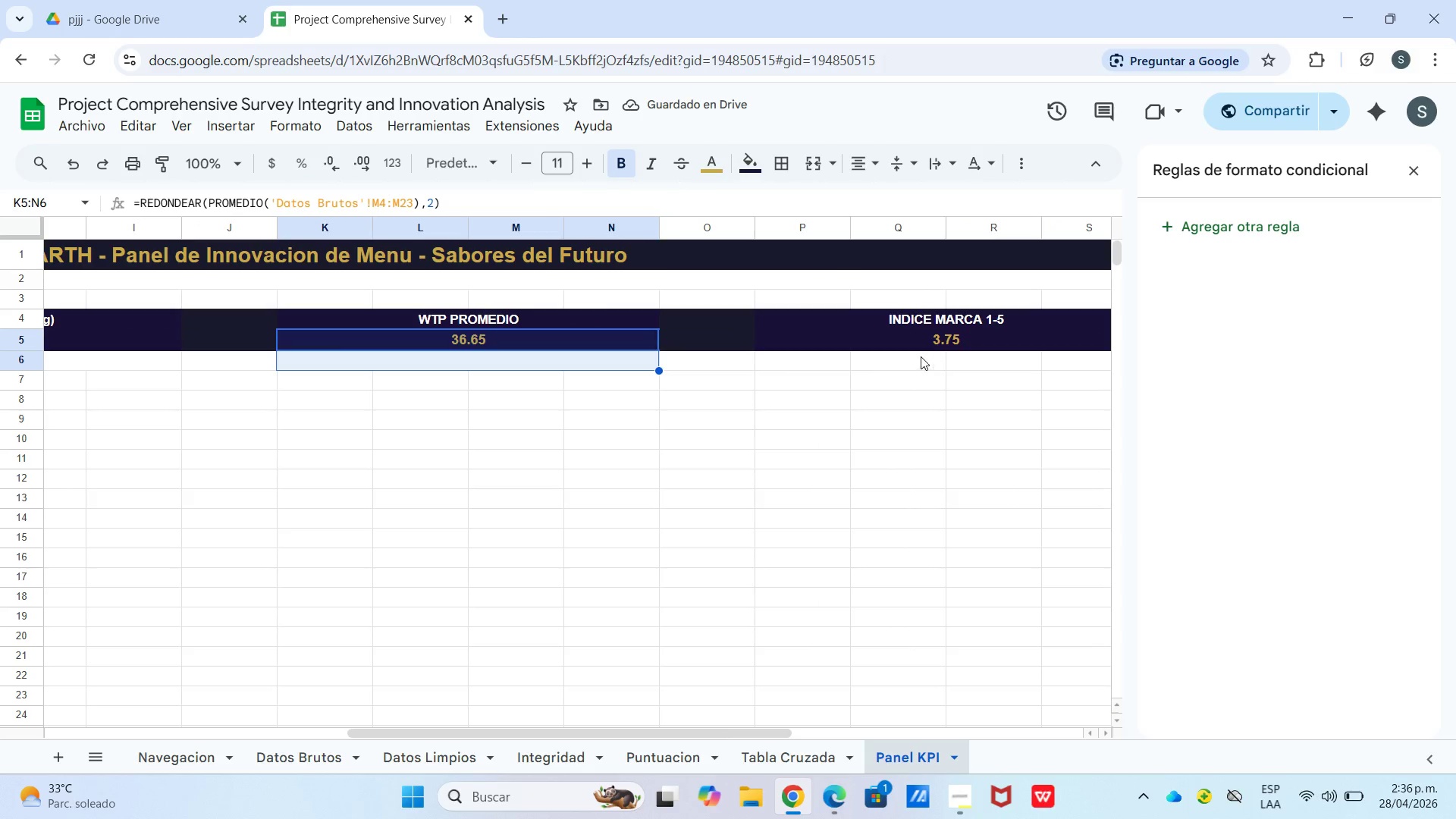 
left_click_drag(start_coordinate=[890, 347], to_coordinate=[883, 376])
 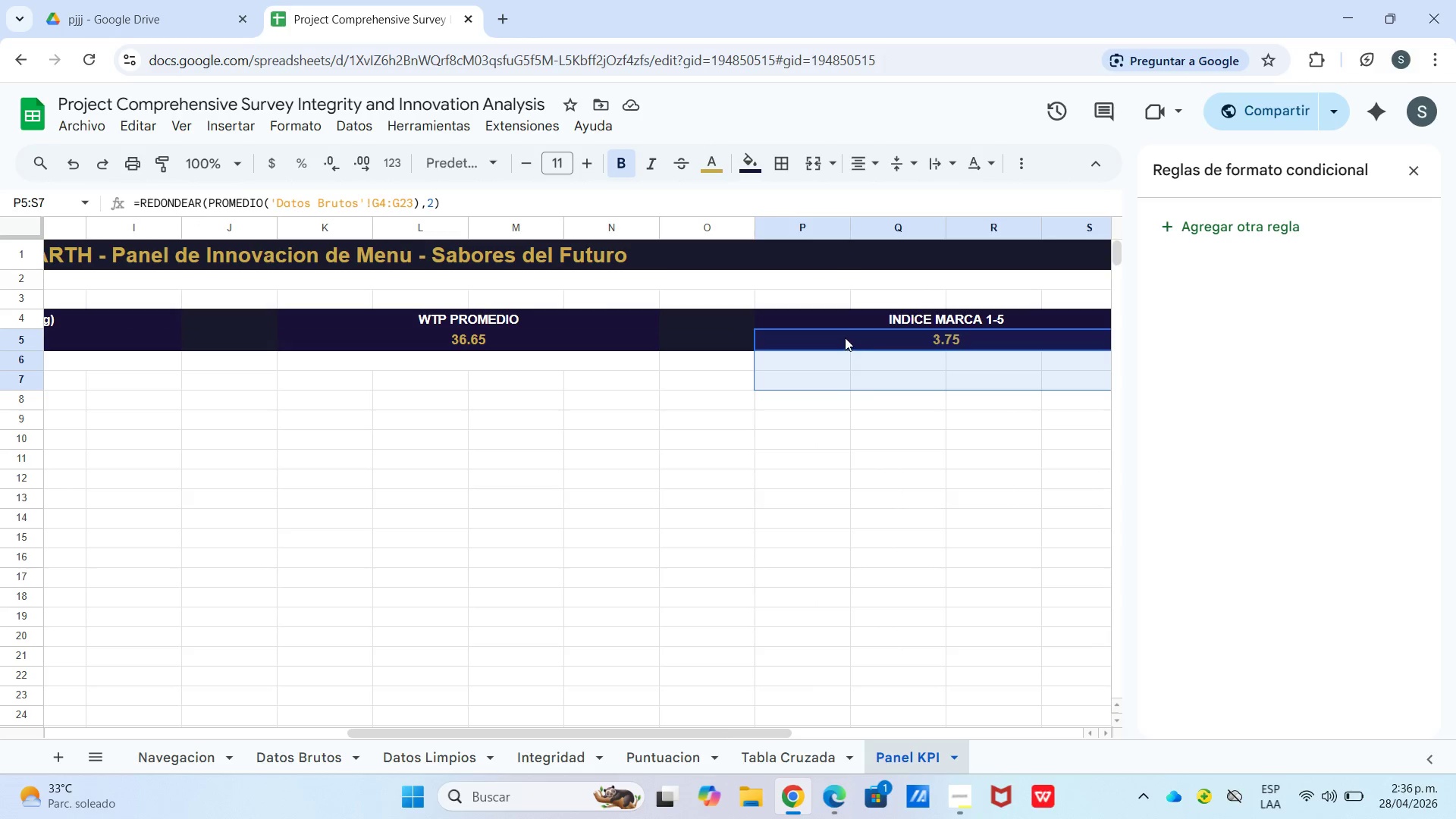 
left_click([825, 344])
 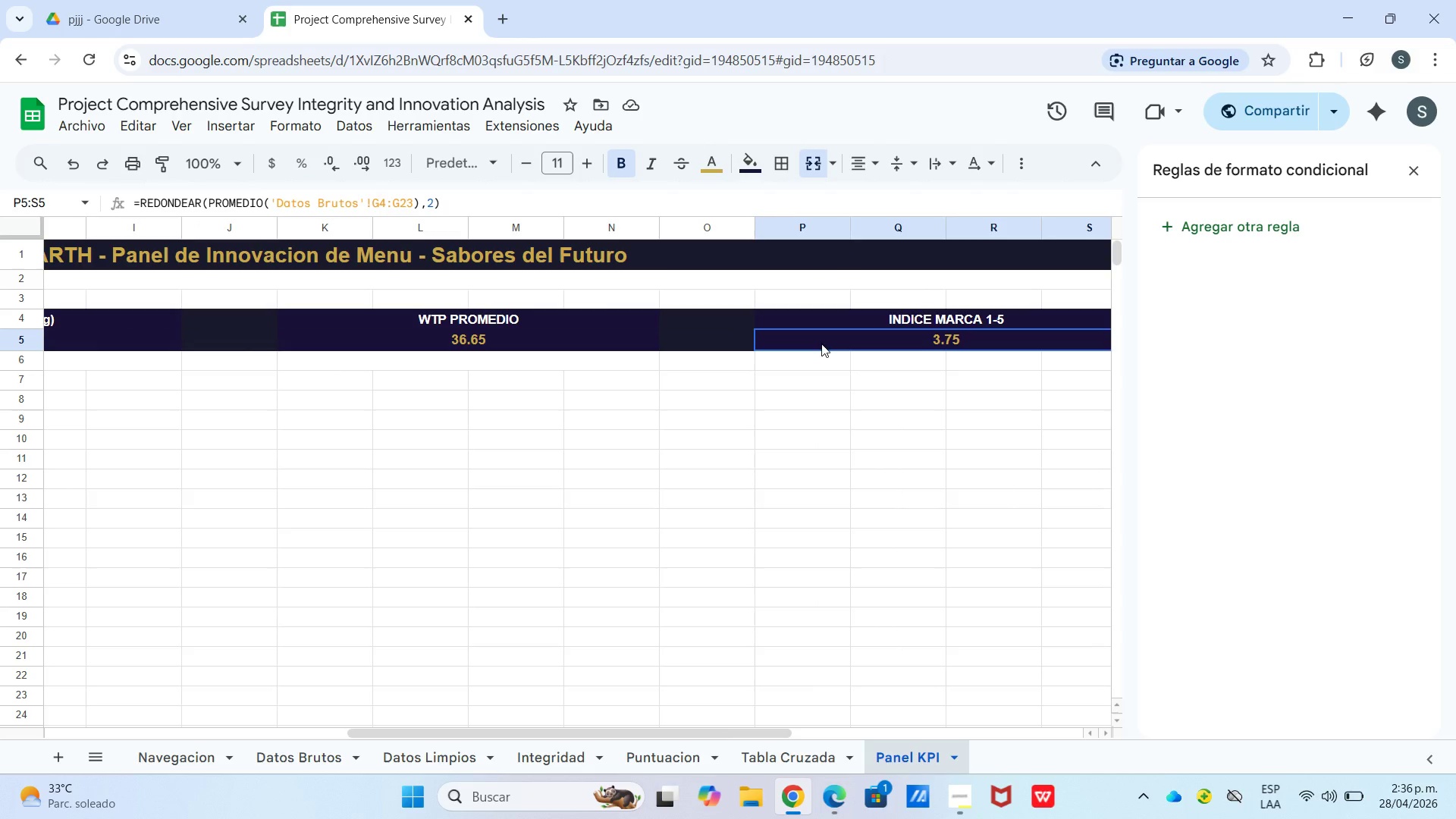 
left_click_drag(start_coordinate=[821, 344], to_coordinate=[820, 366])
 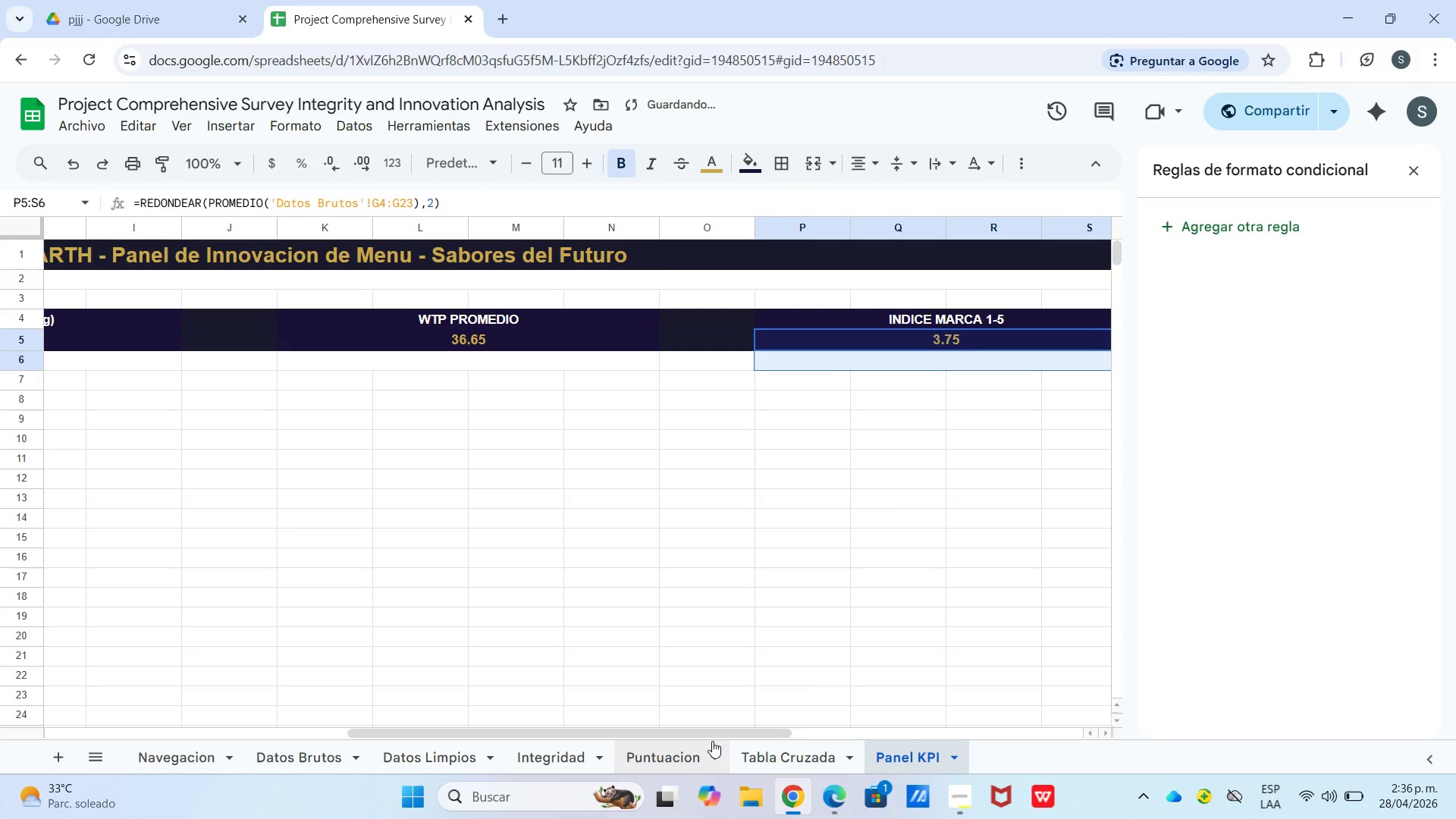 
left_click_drag(start_coordinate=[722, 730], to_coordinate=[220, 647])
 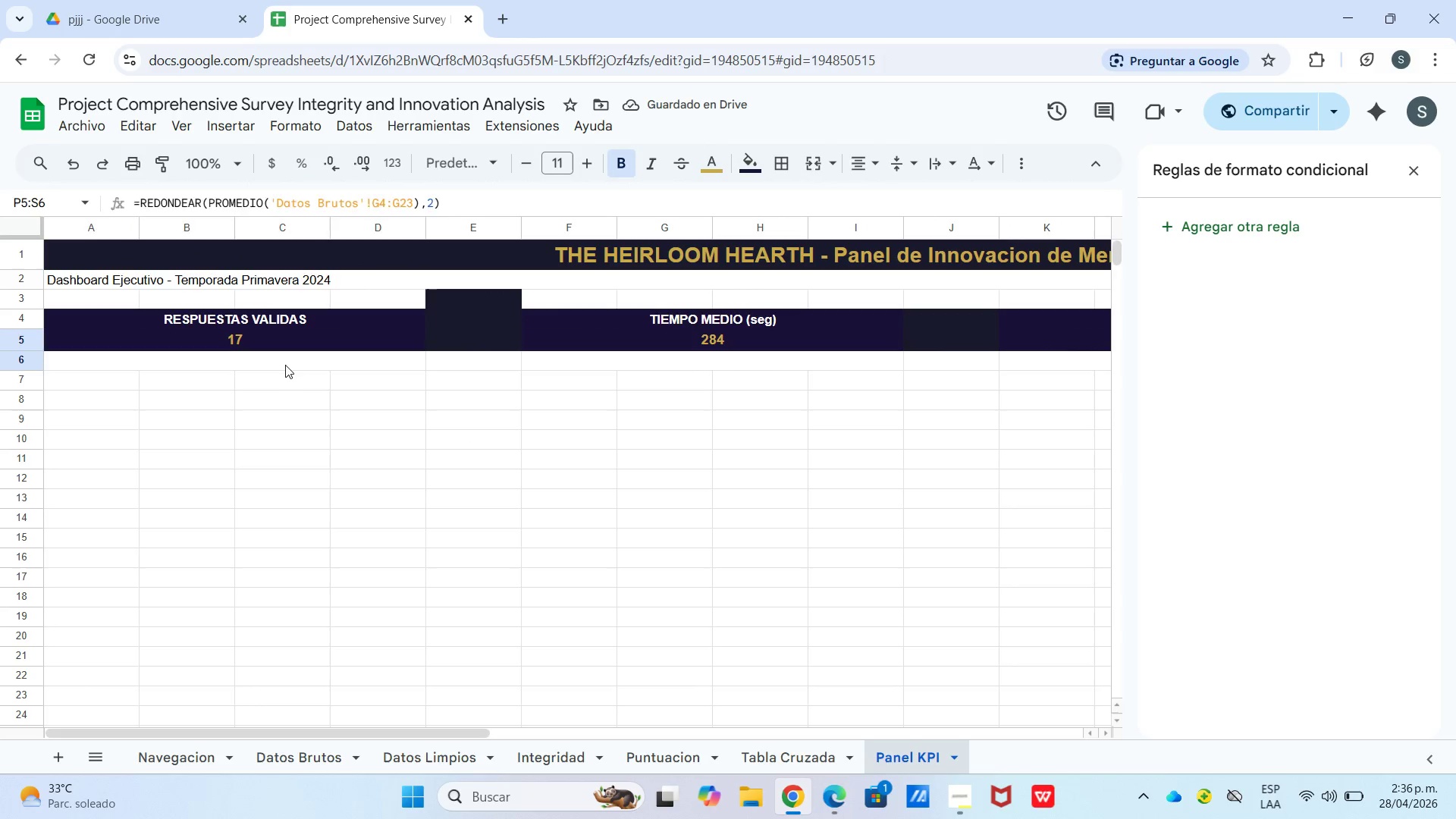 
double_click([285, 366])
 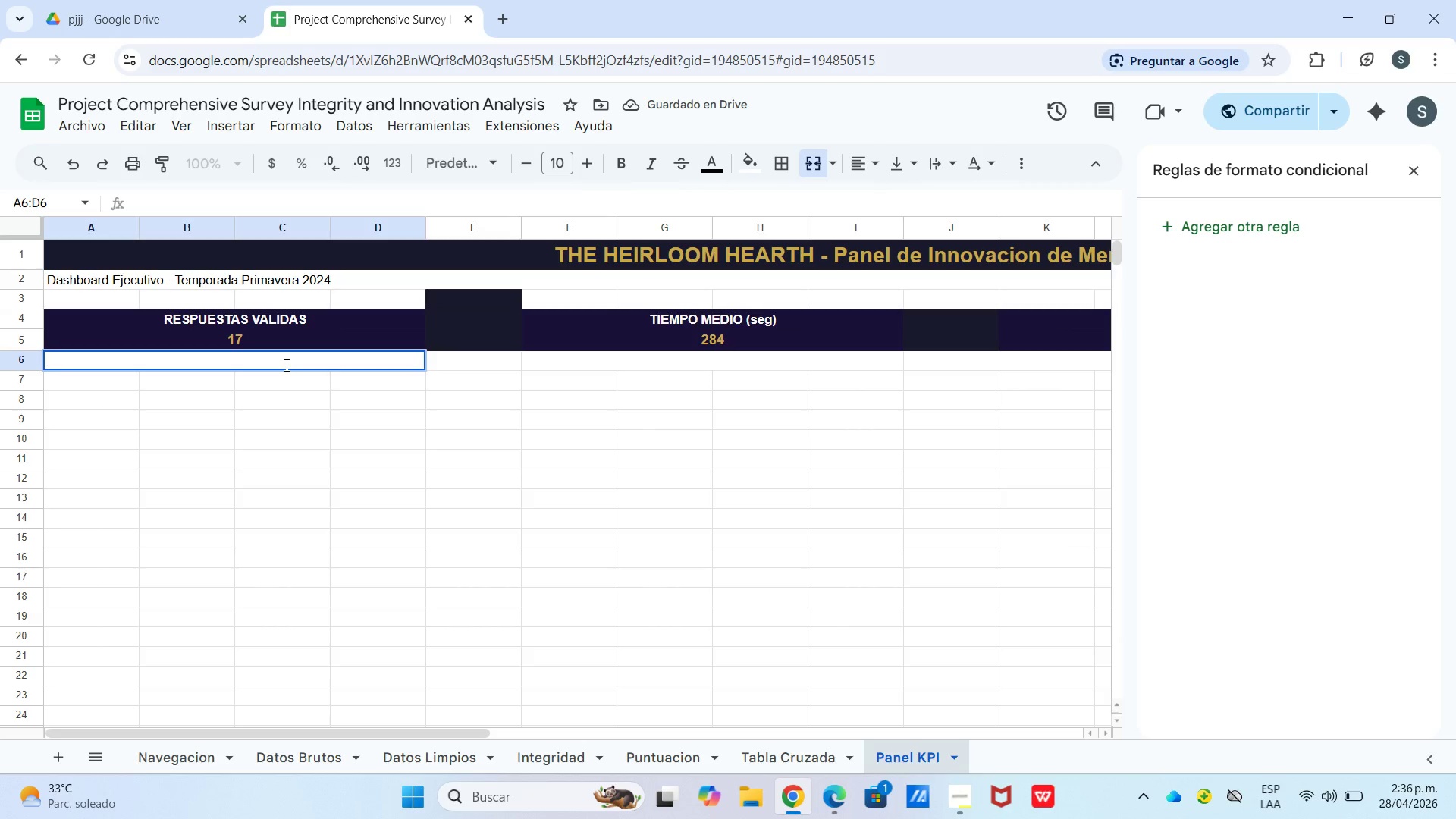 
type(Estado Calidad> Ver hoja integriad)
 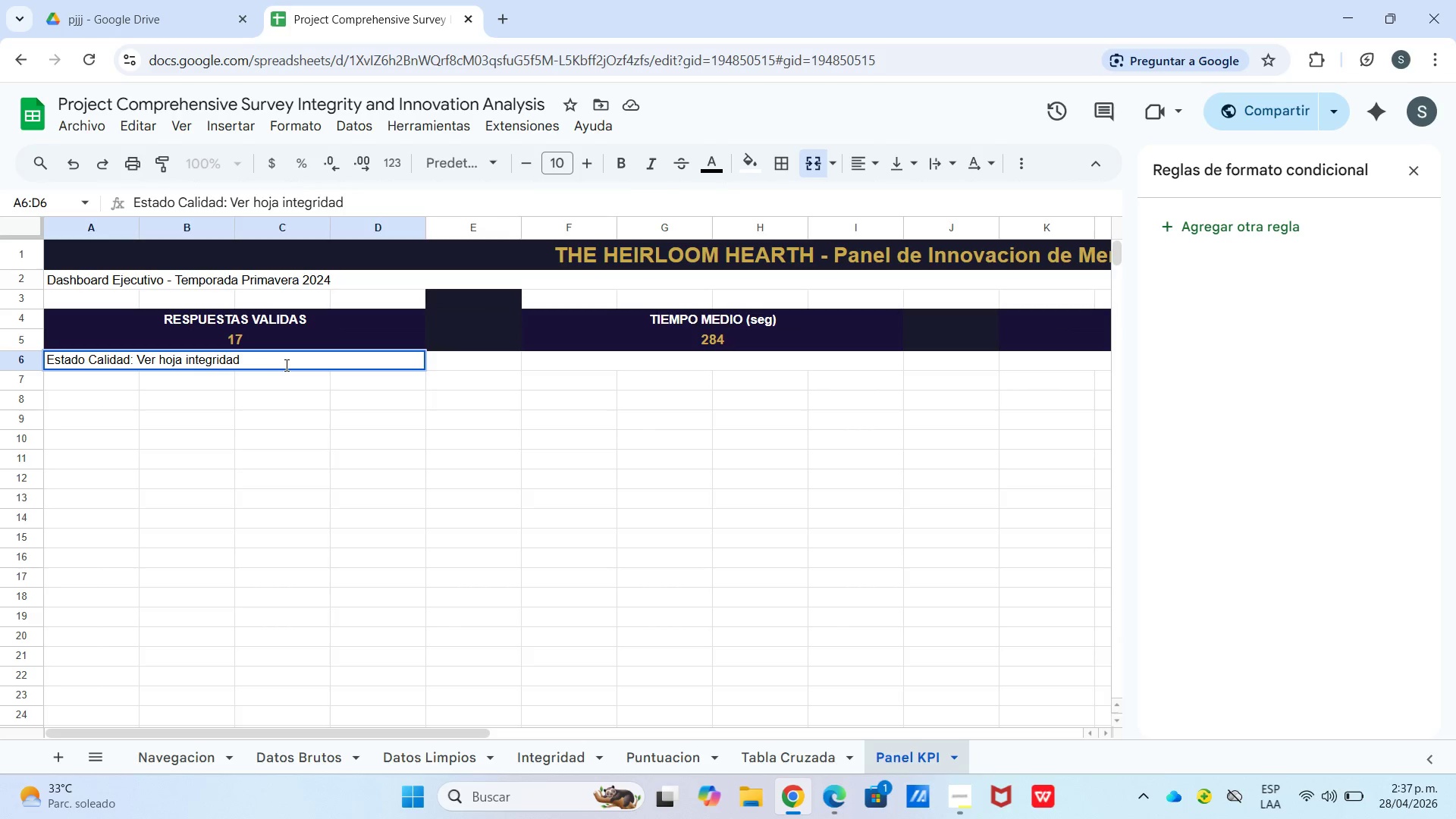 
wait(10.61)
 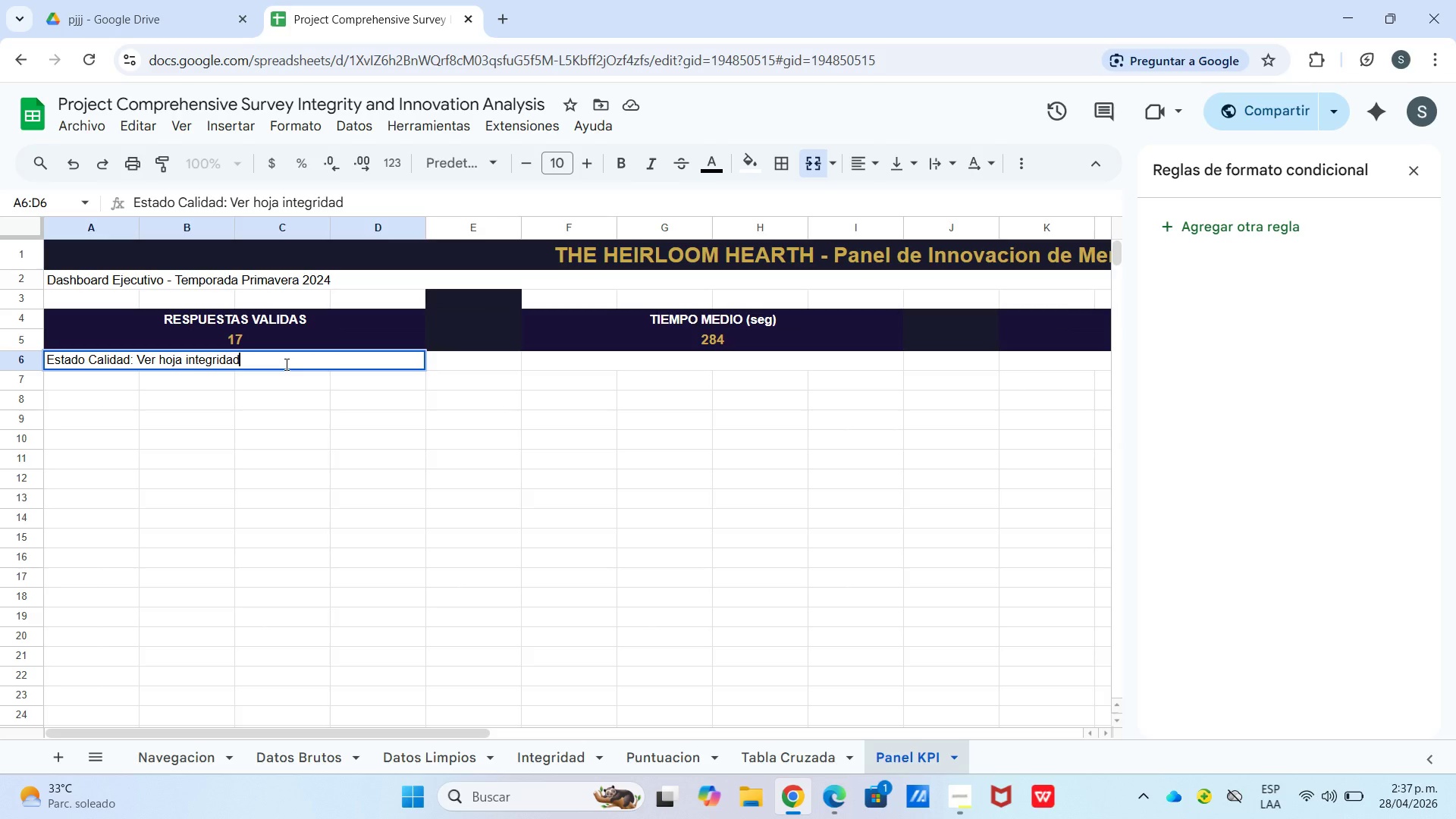 
left_click([758, 169])
 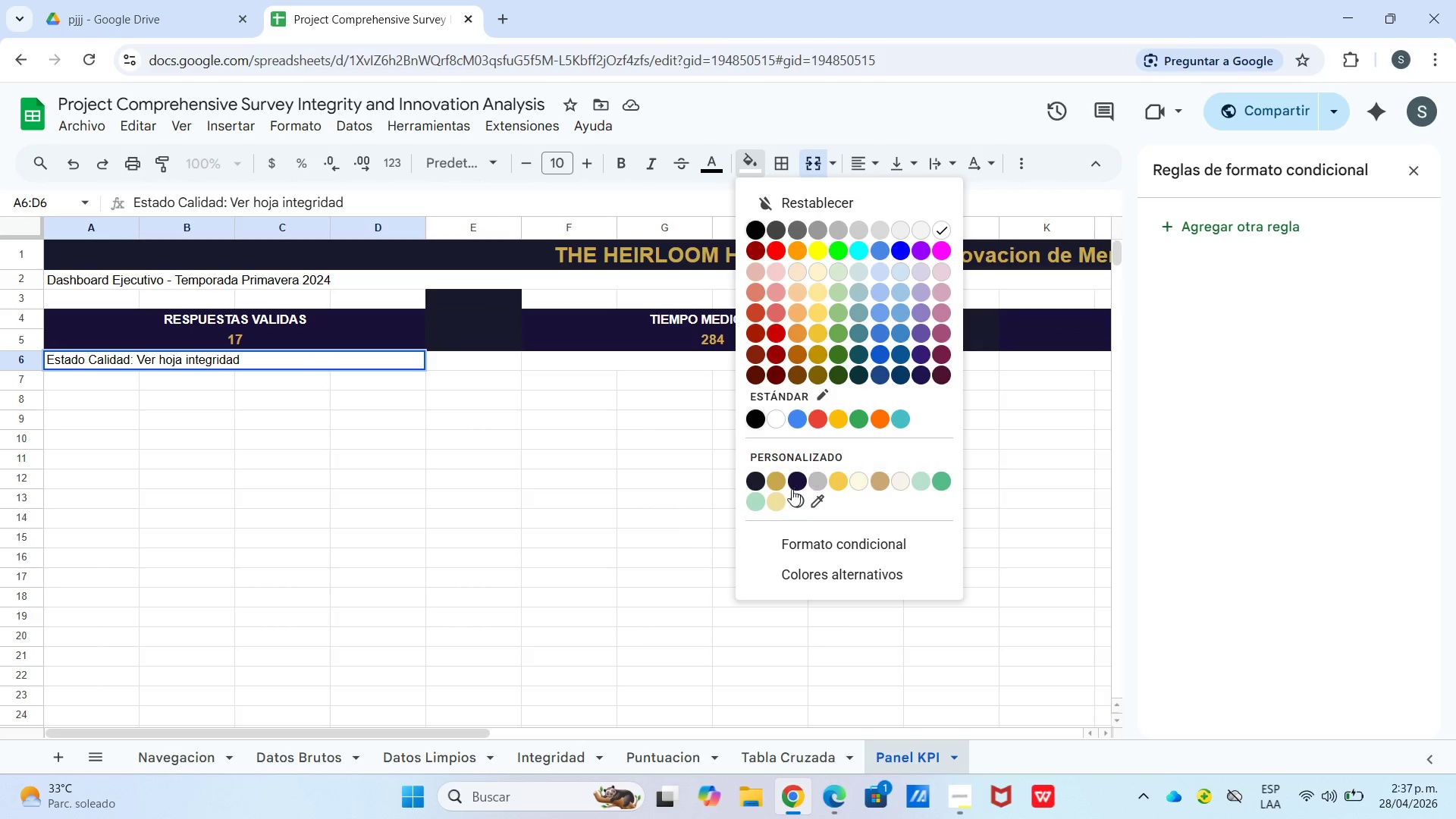 
left_click([794, 475])
 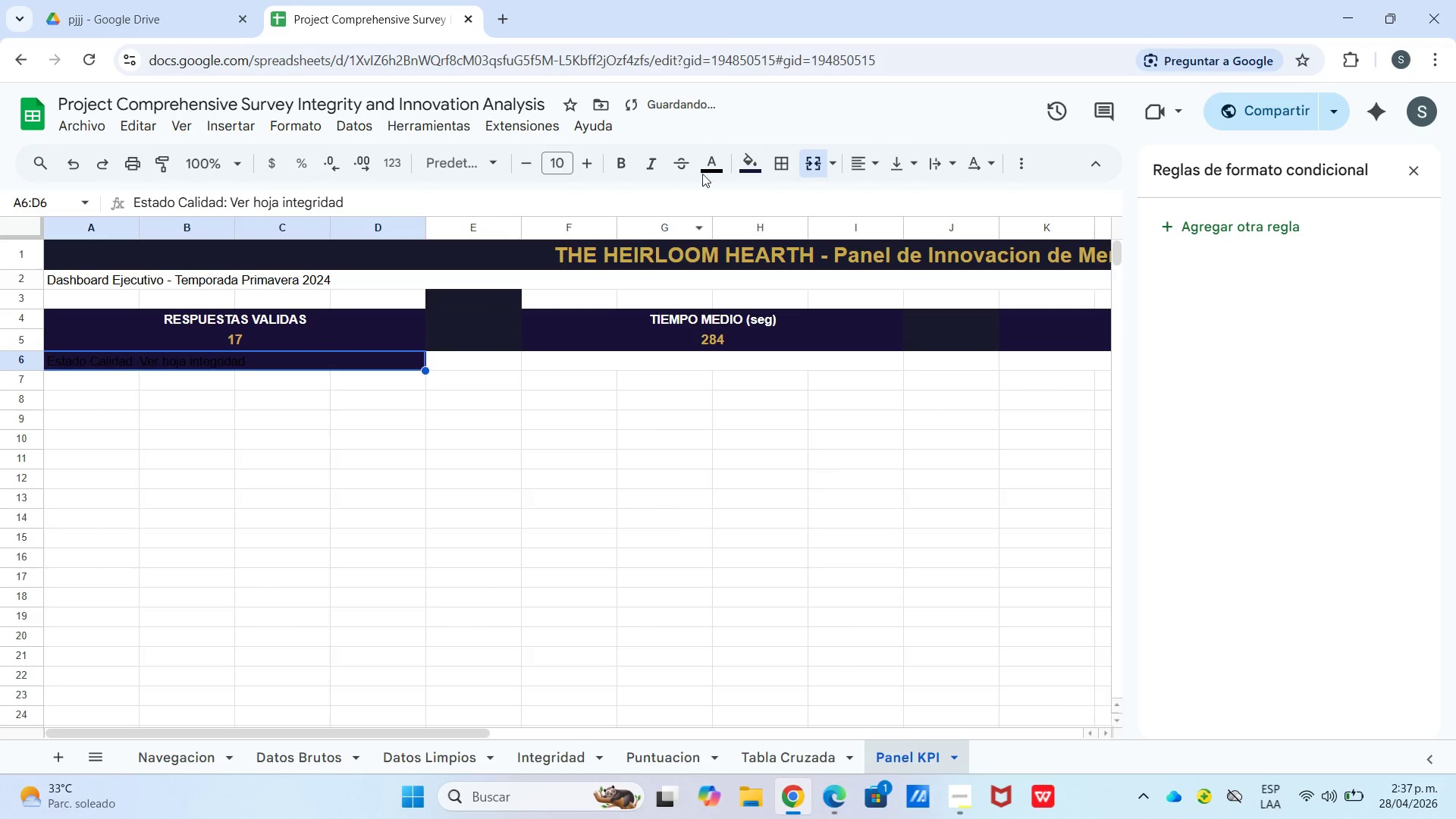 
left_click_drag(start_coordinate=[726, 162], to_coordinate=[720, 162])
 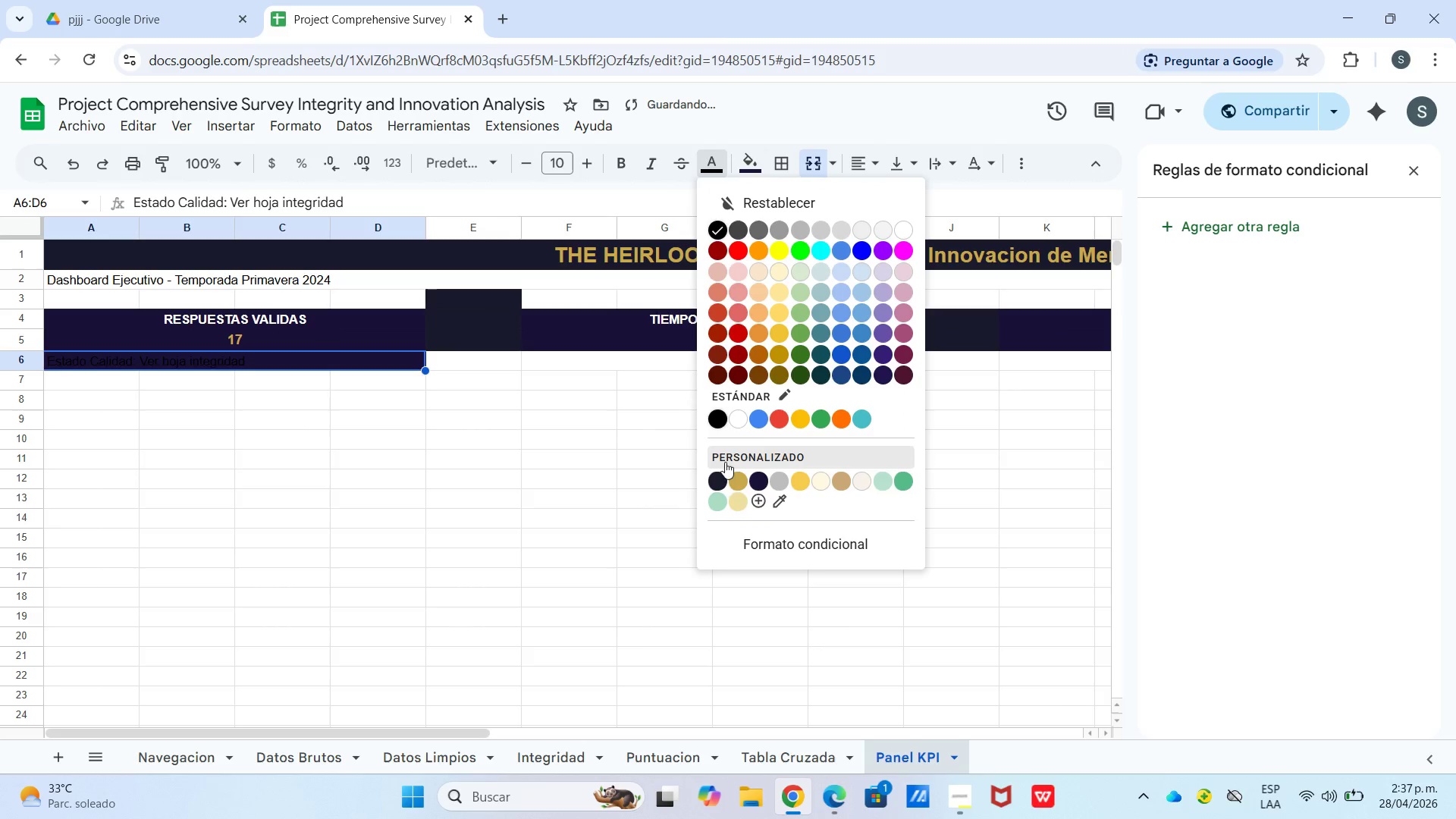 
left_click([731, 479])
 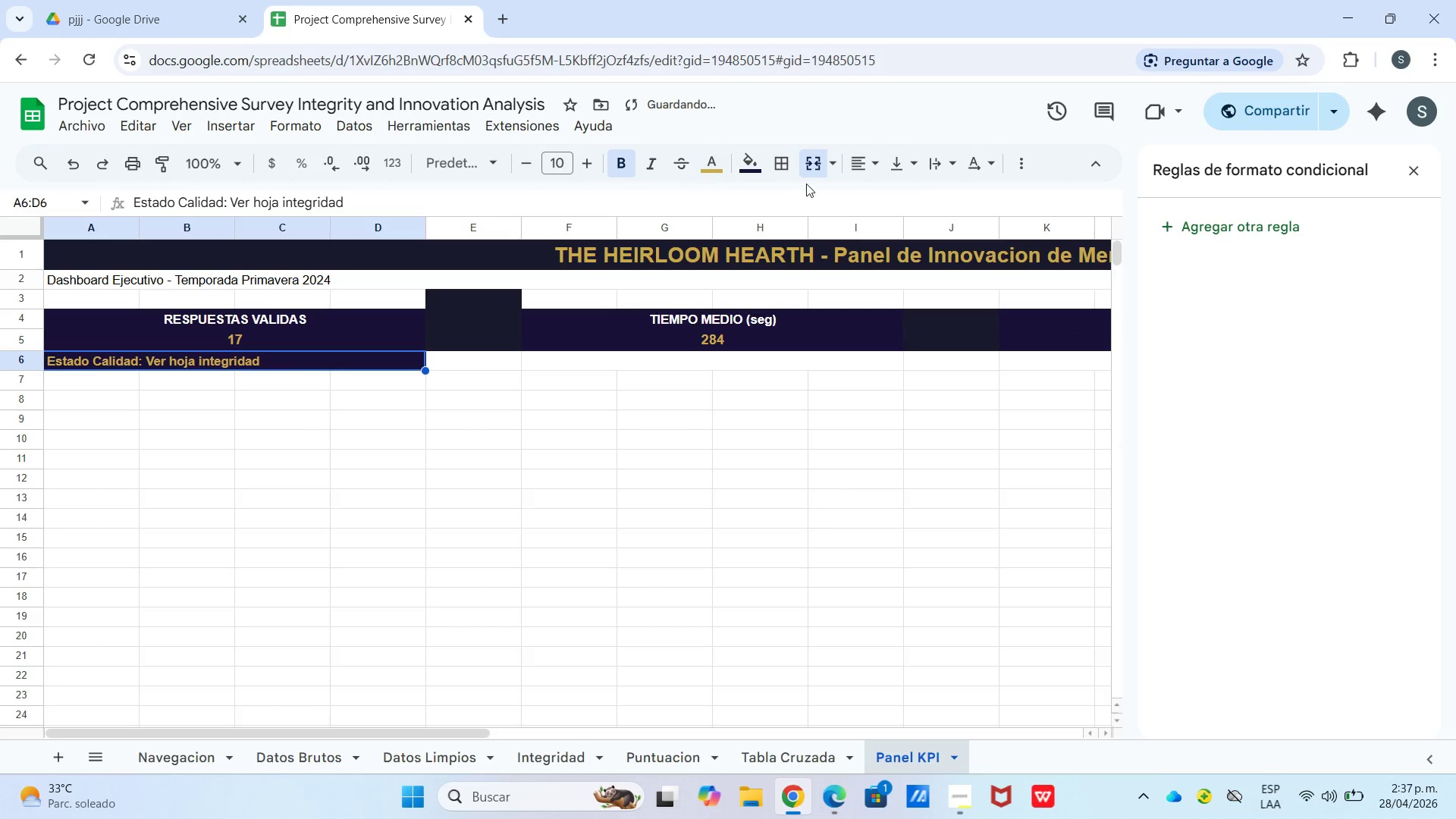 
left_click_drag(start_coordinate=[897, 202], to_coordinate=[891, 198])
 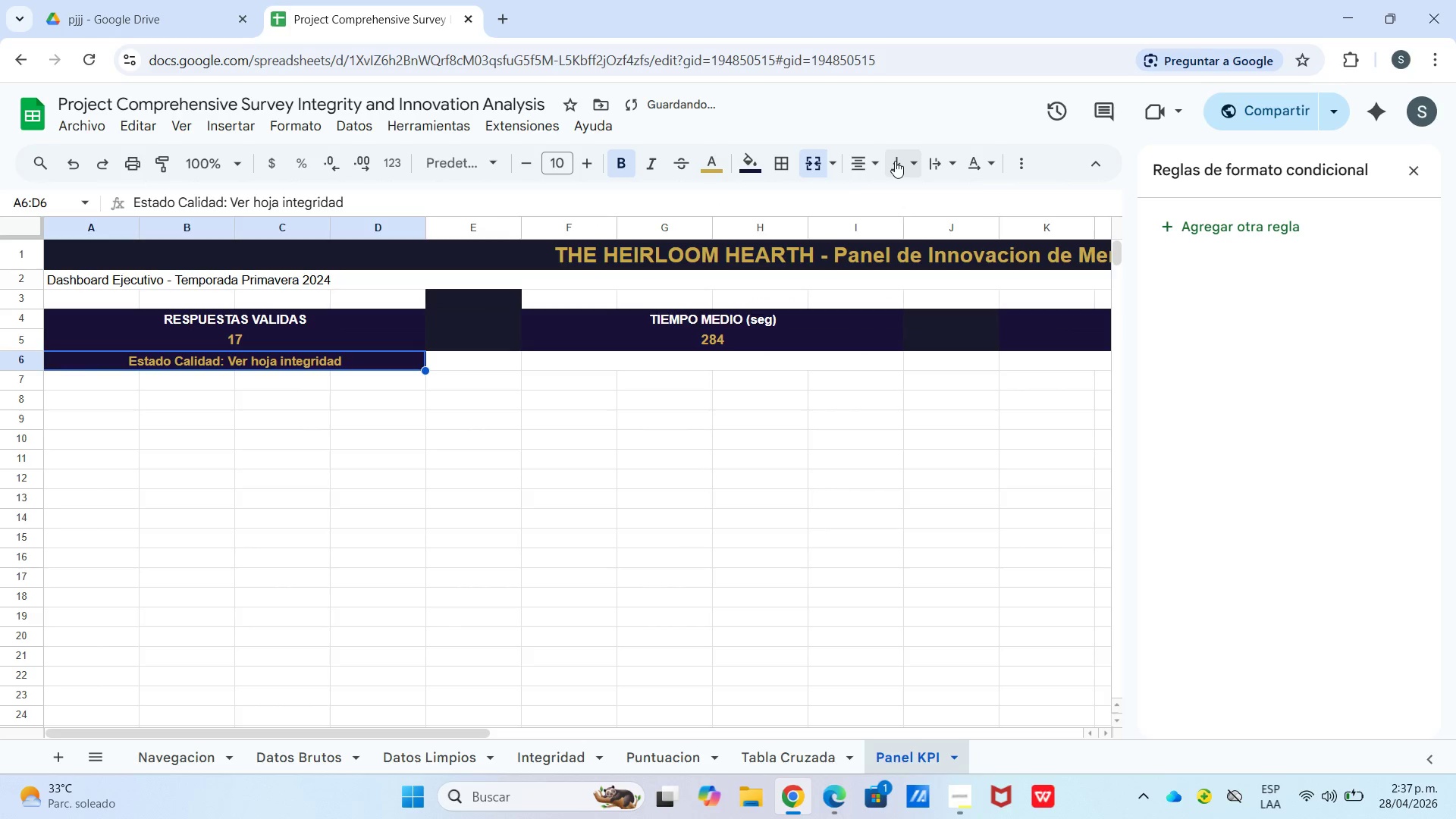 
left_click_drag(start_coordinate=[895, 161], to_coordinate=[899, 162])
 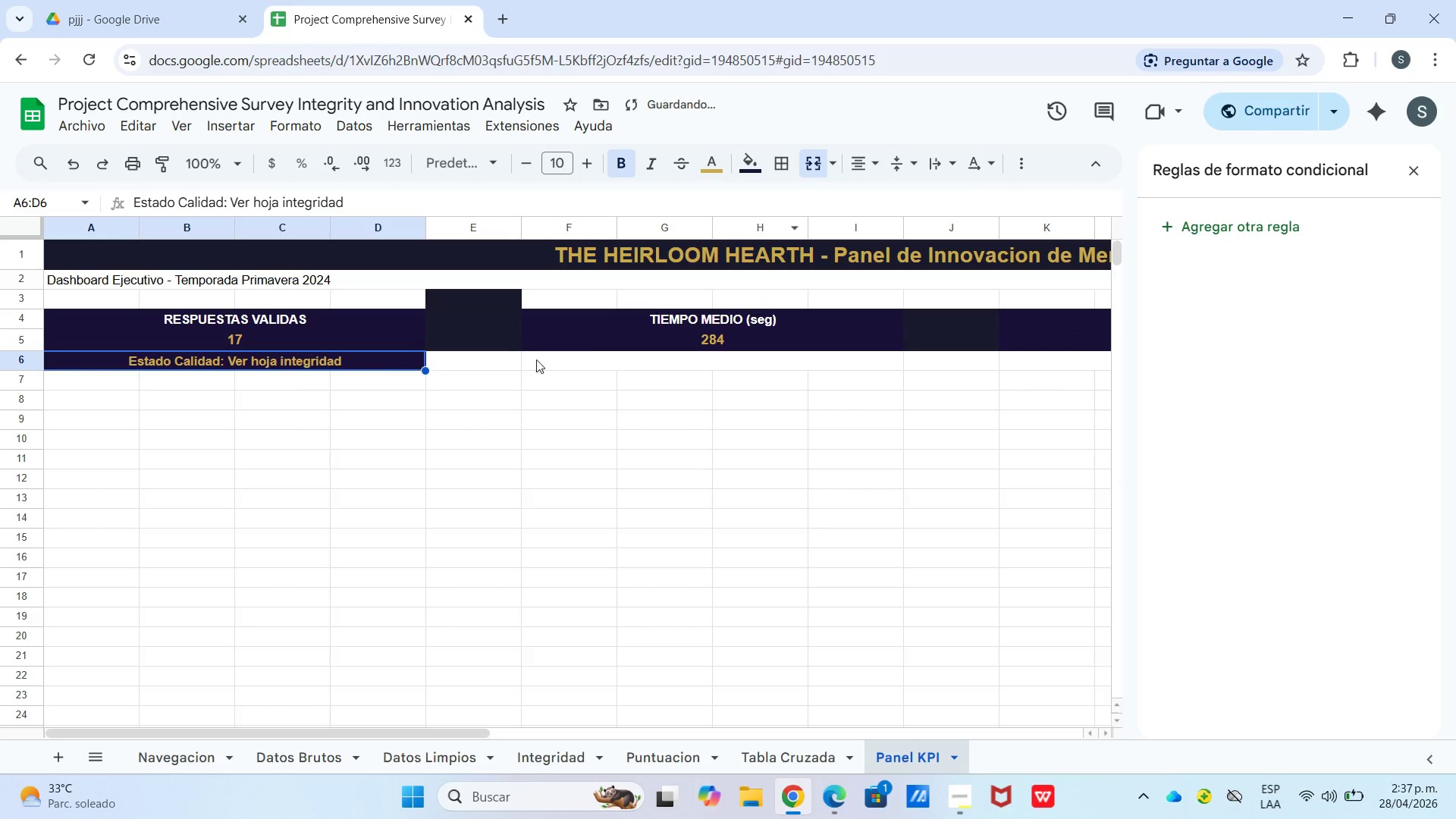 
left_click_drag(start_coordinate=[554, 361], to_coordinate=[704, 366])
 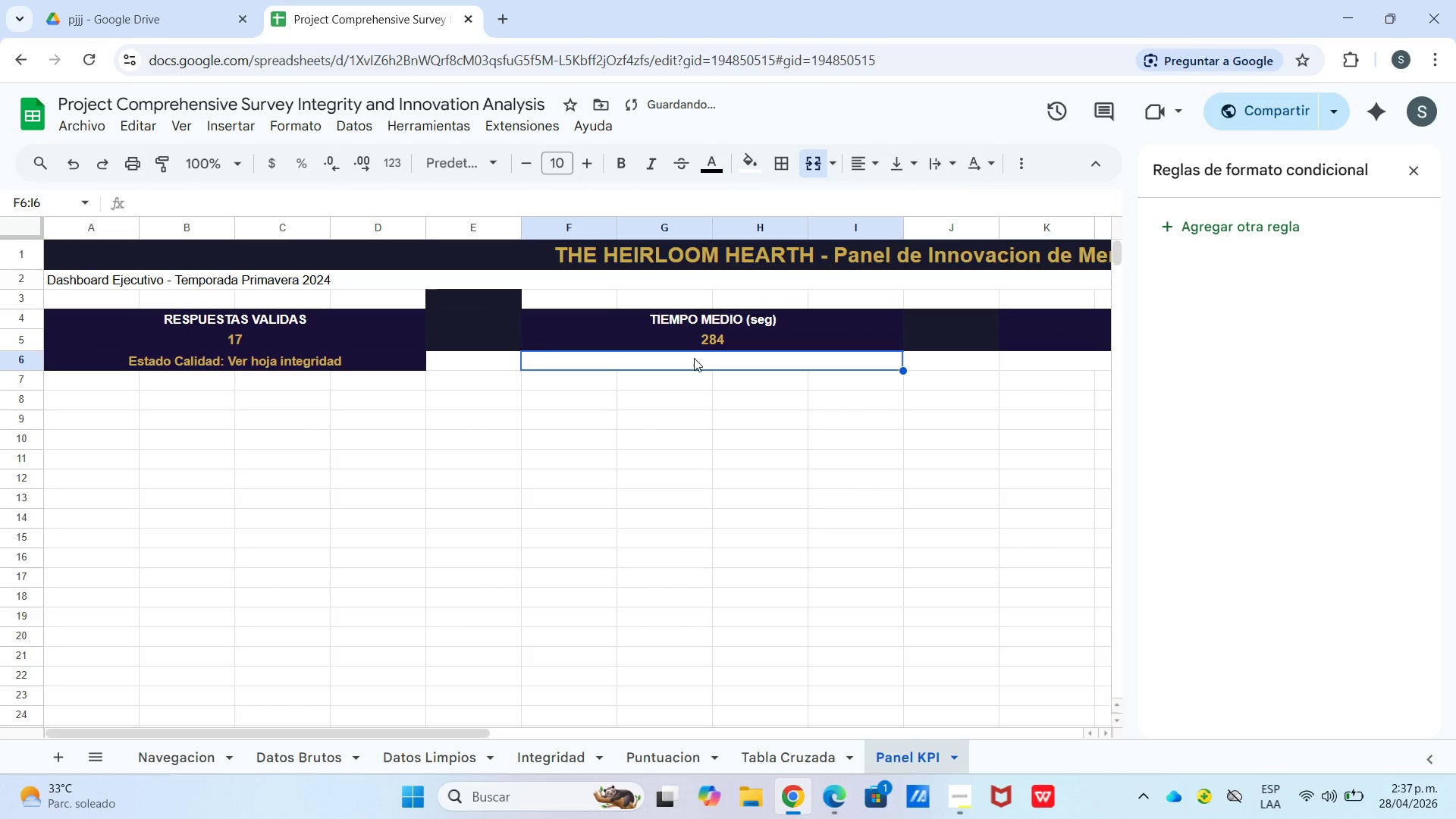 
left_click([693, 358])
 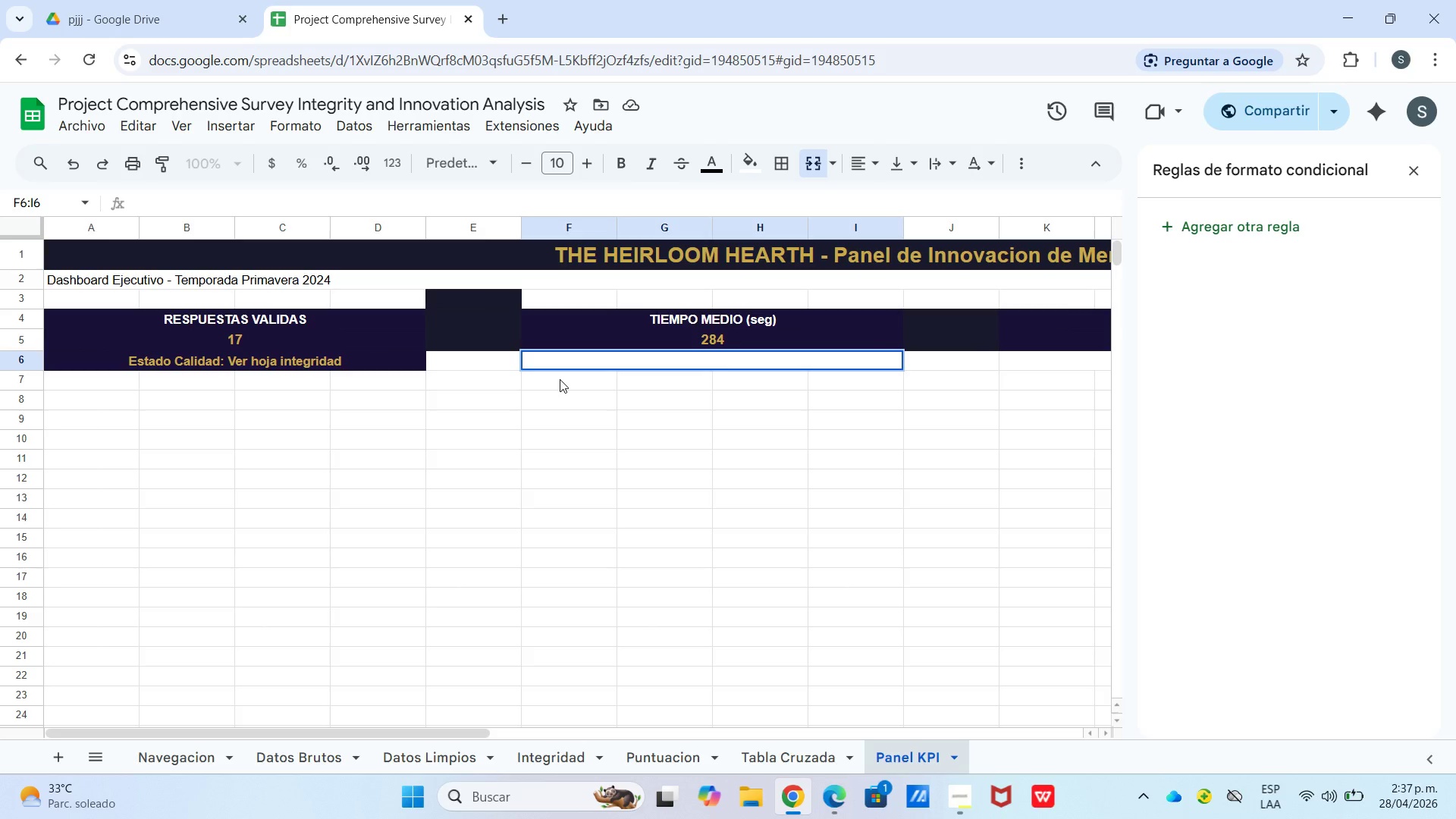 
wait(7.44)
 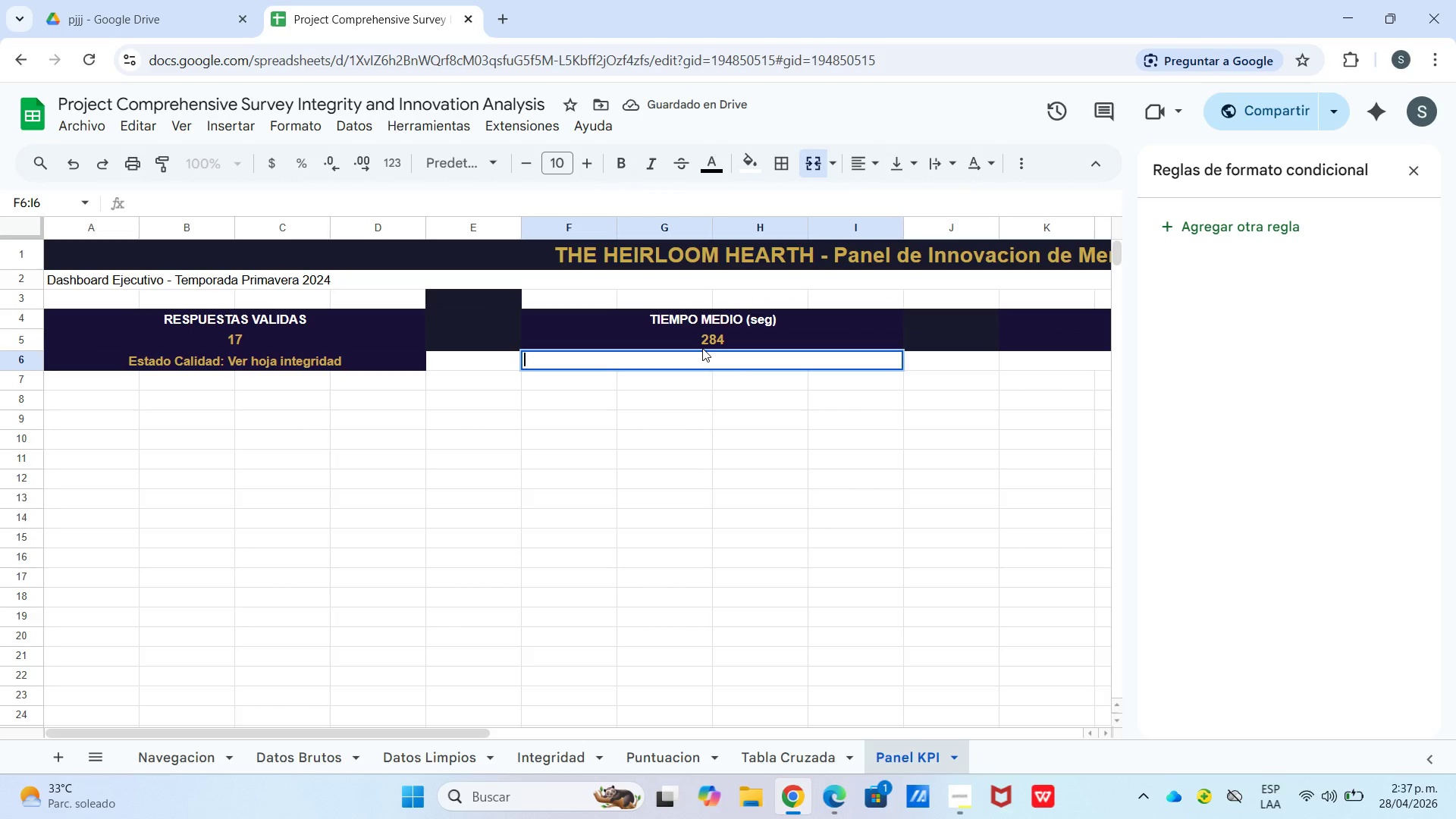 
left_click([297, 400])
 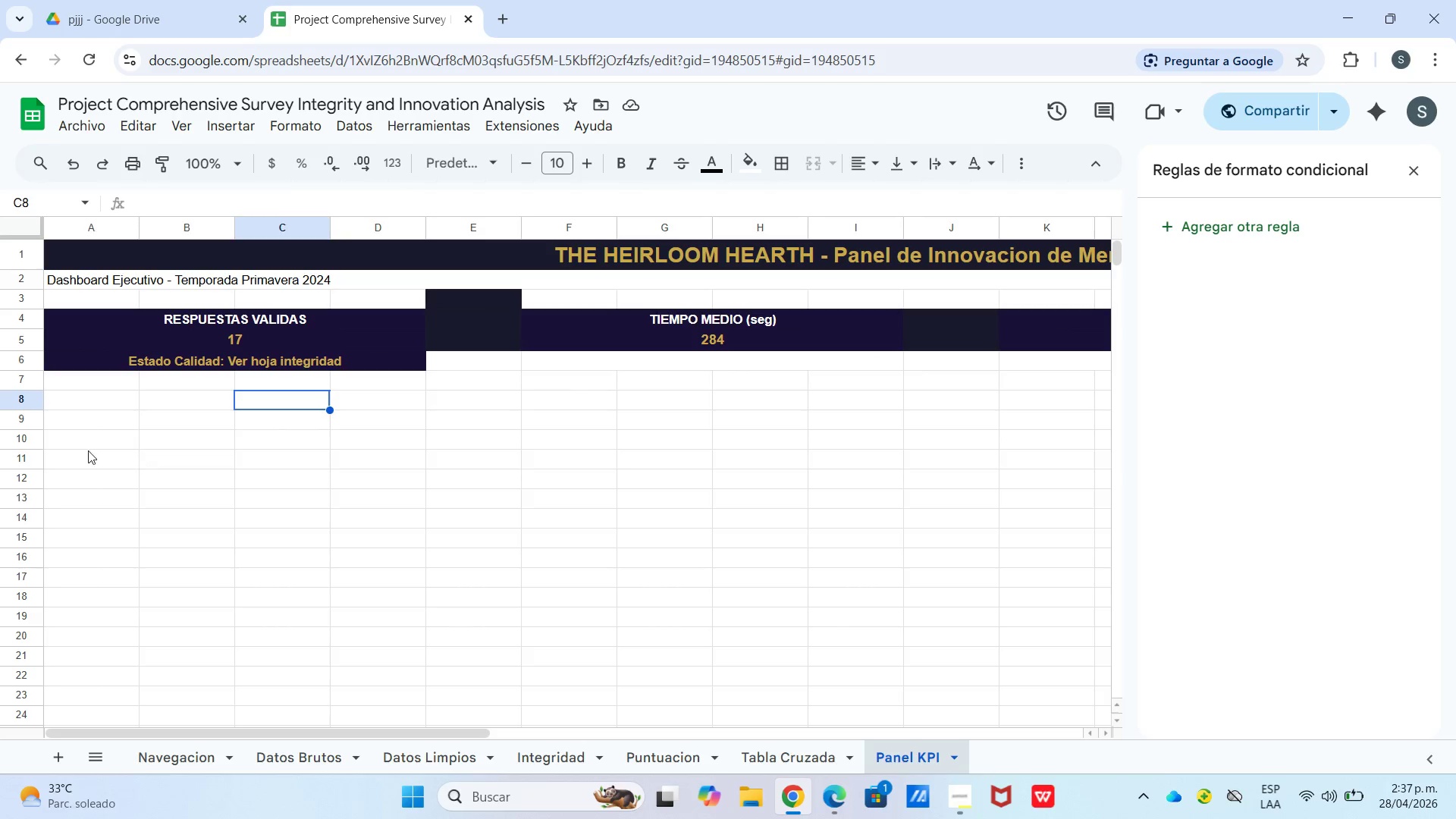 
left_click([74, 422])
 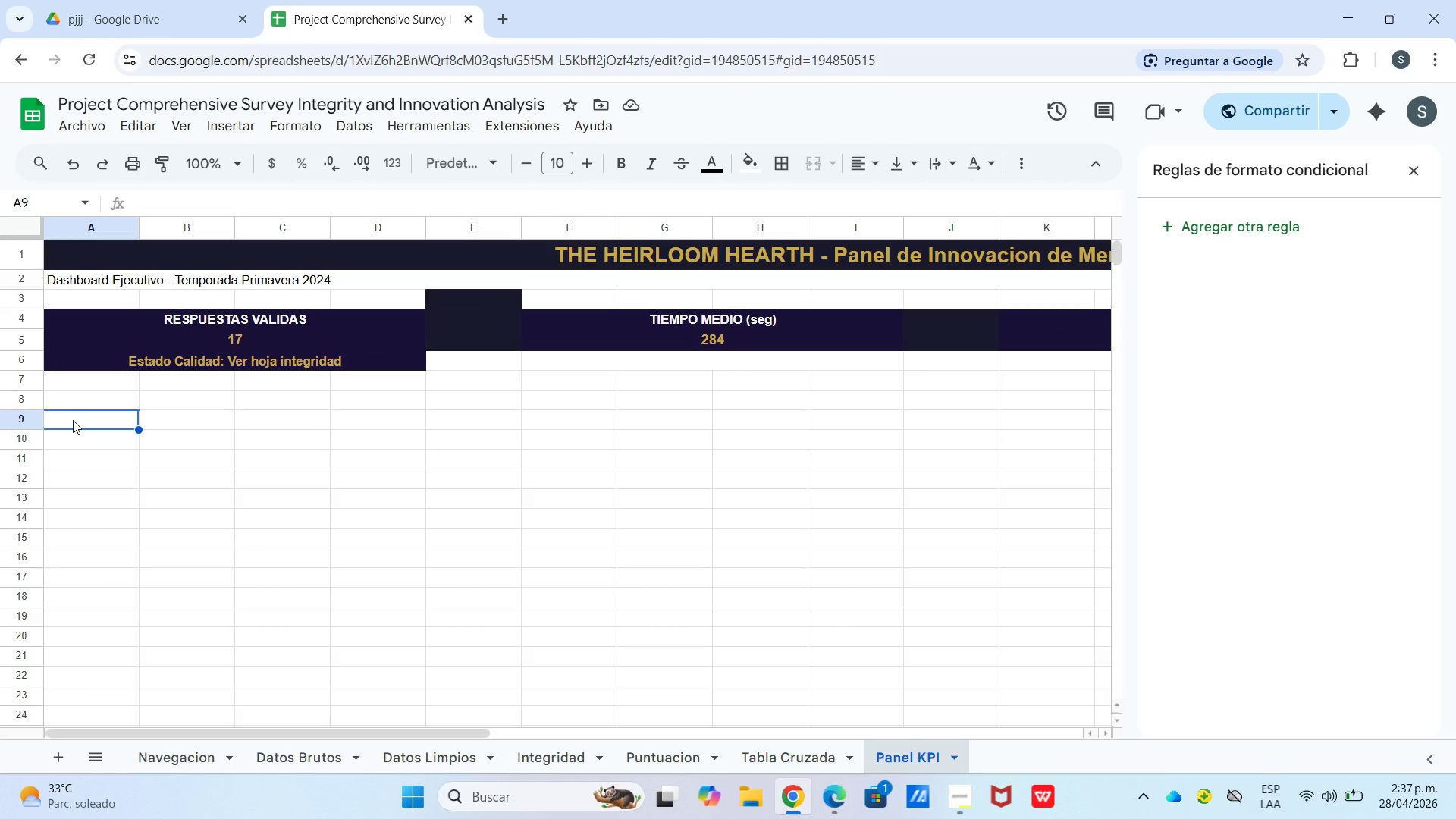 
left_click_drag(start_coordinate=[73, 419], to_coordinate=[926, 419])
 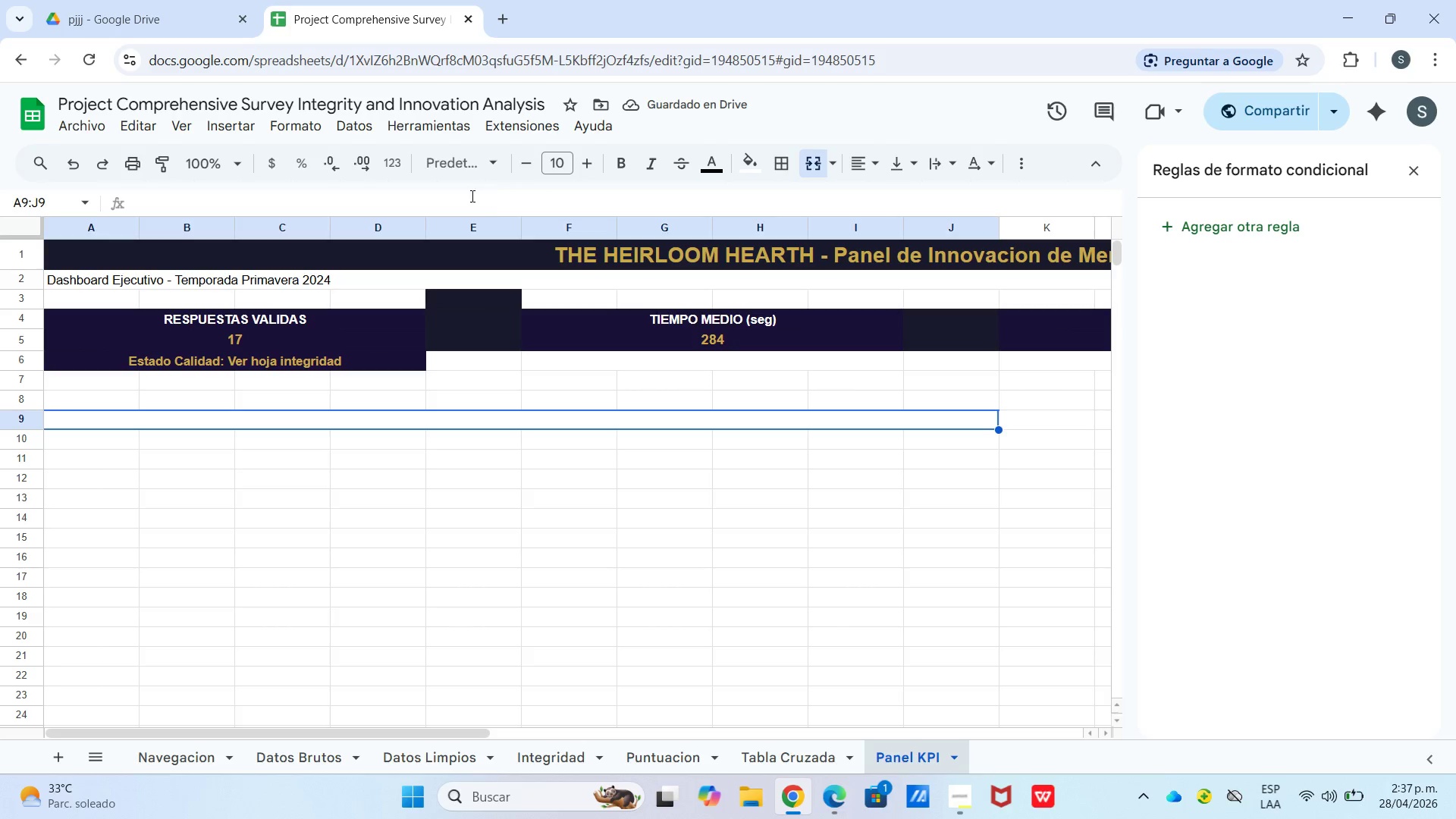 
type(MAPA DE CALOR -- Frecuencia de Respuestas por Hora y Dia)
 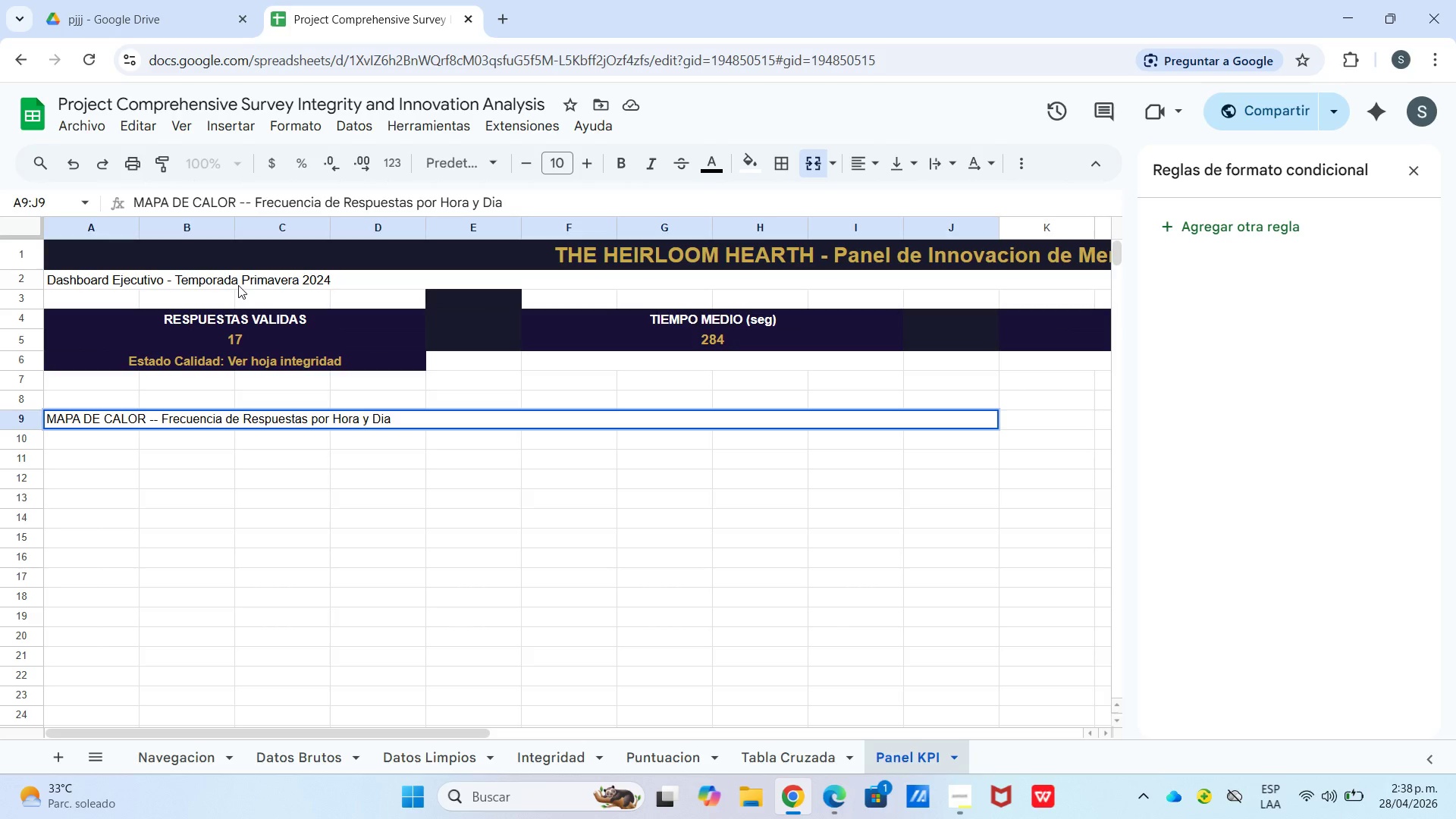 
wait(7.03)
 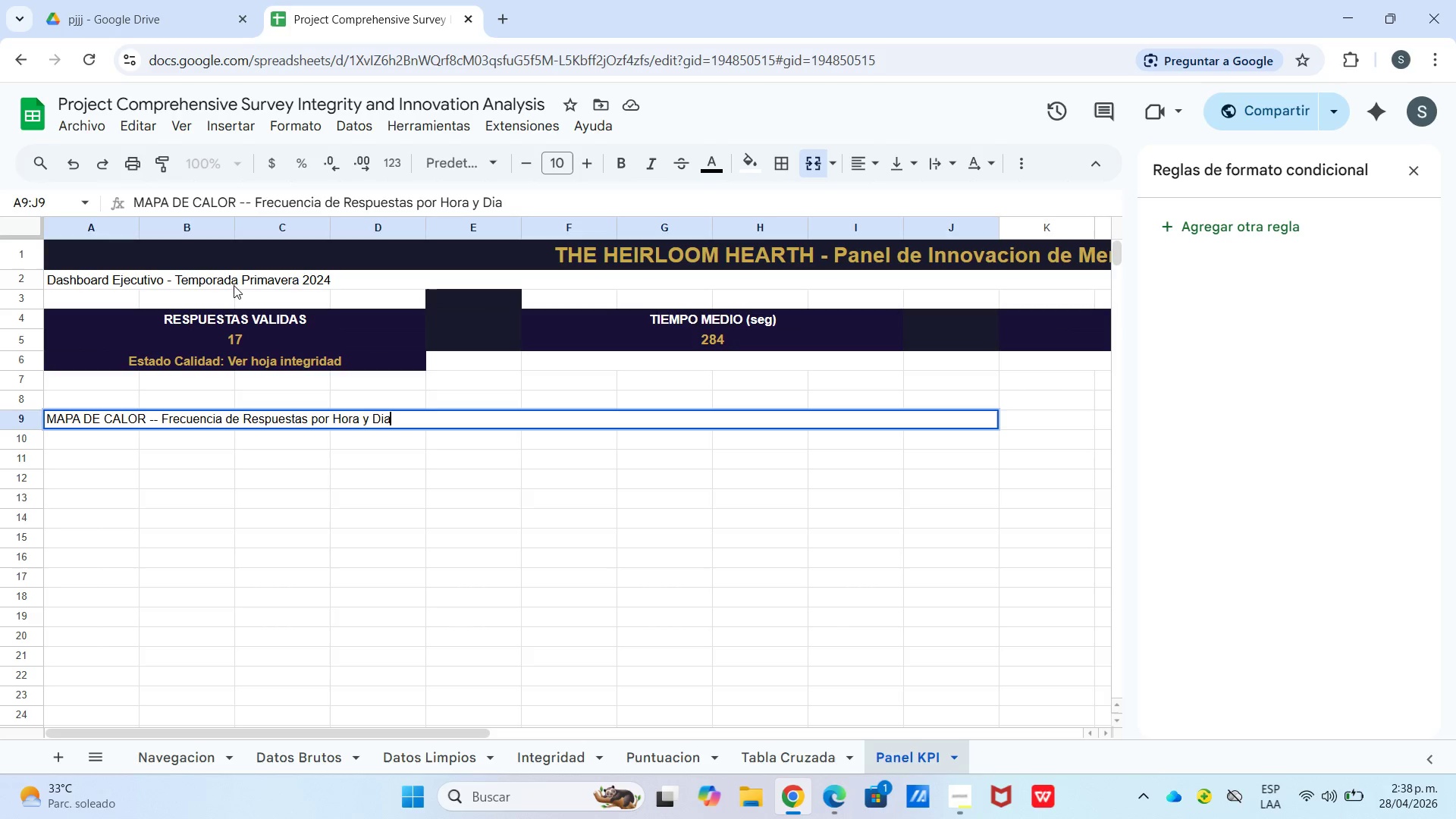 
type(Lun)
 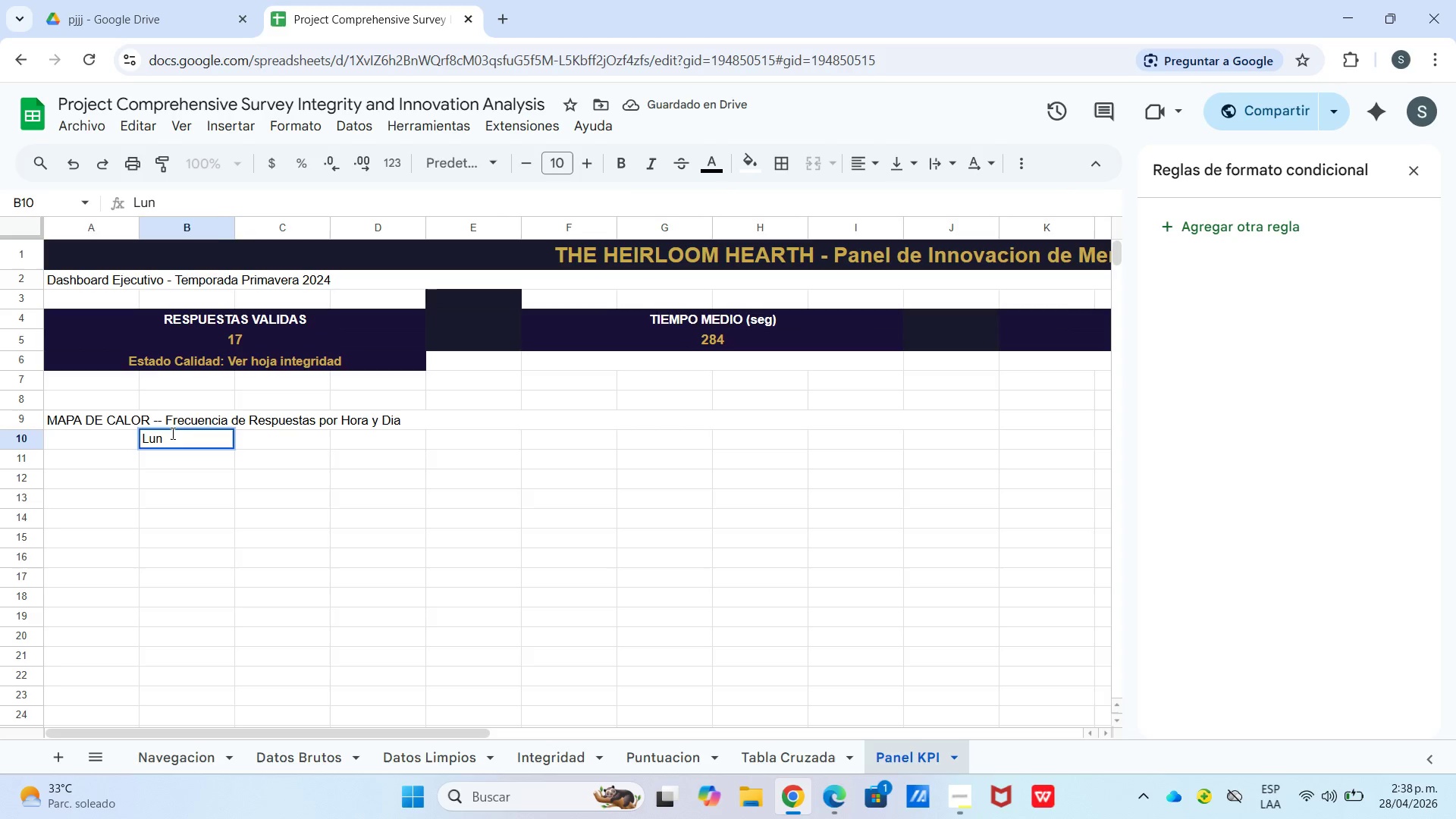 
key(ArrowRight)
 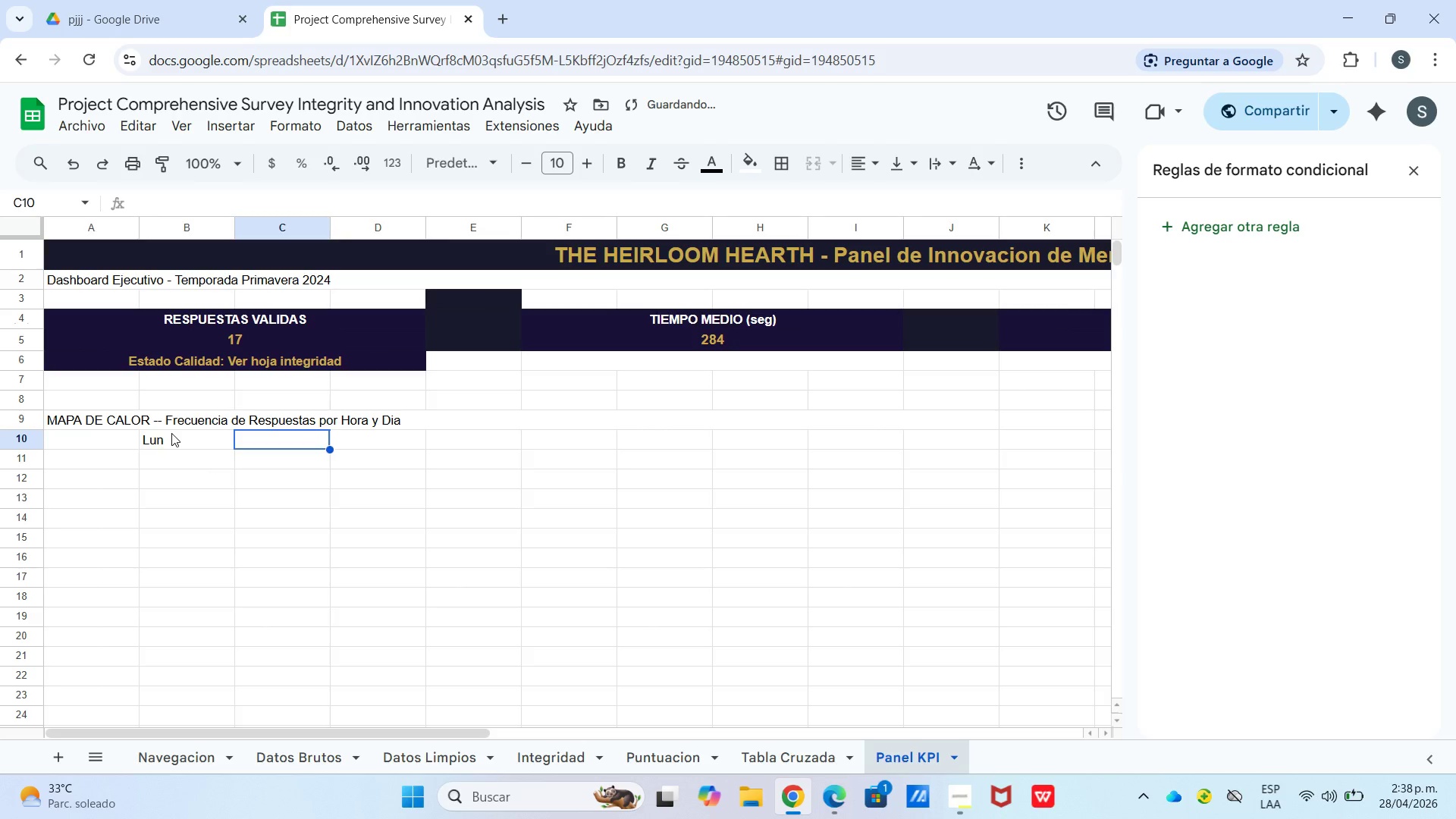 
type(Mar)
 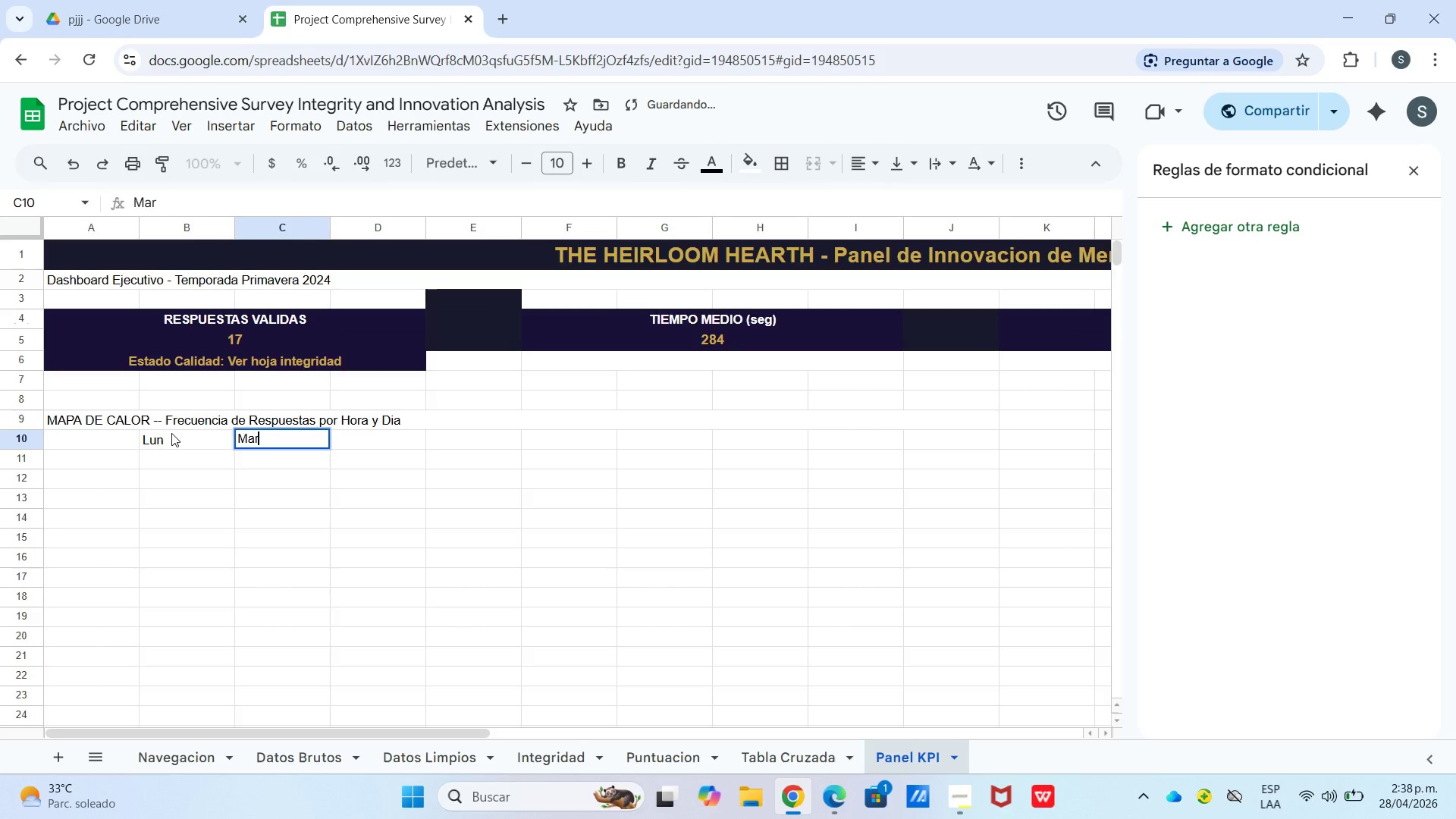 
key(ArrowRight)
 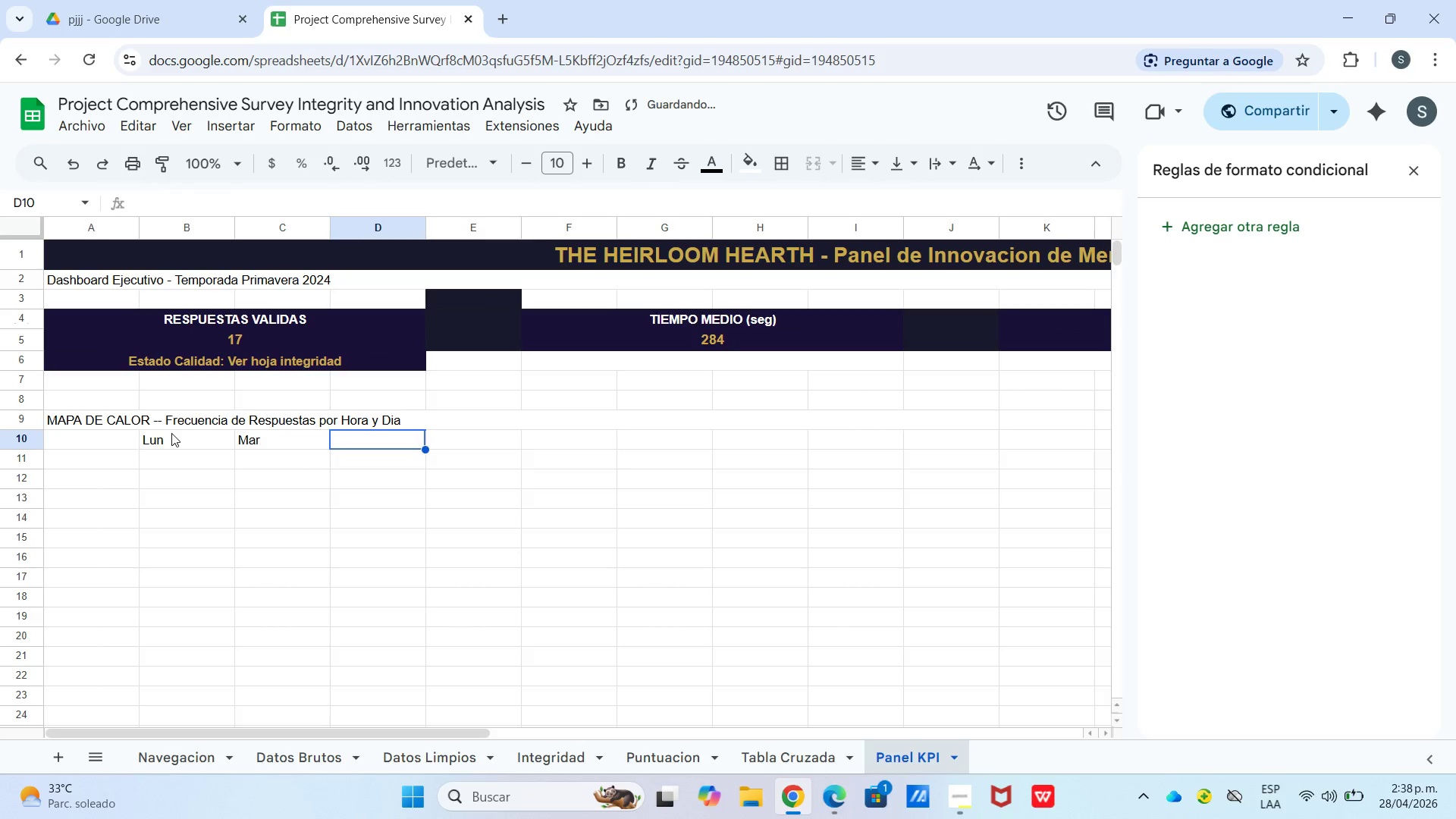 
type(Mie)
 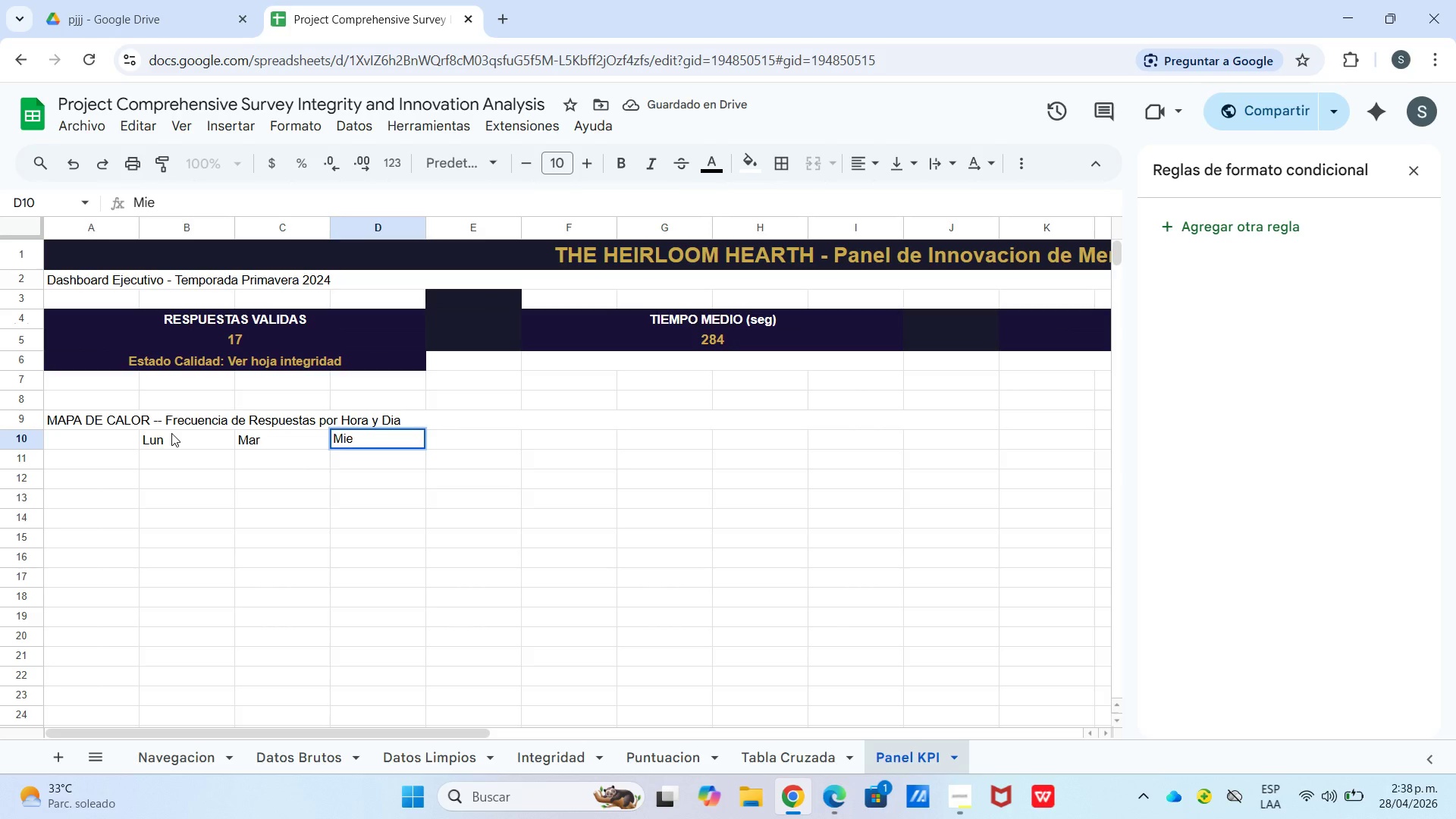 
key(ArrowRight)
 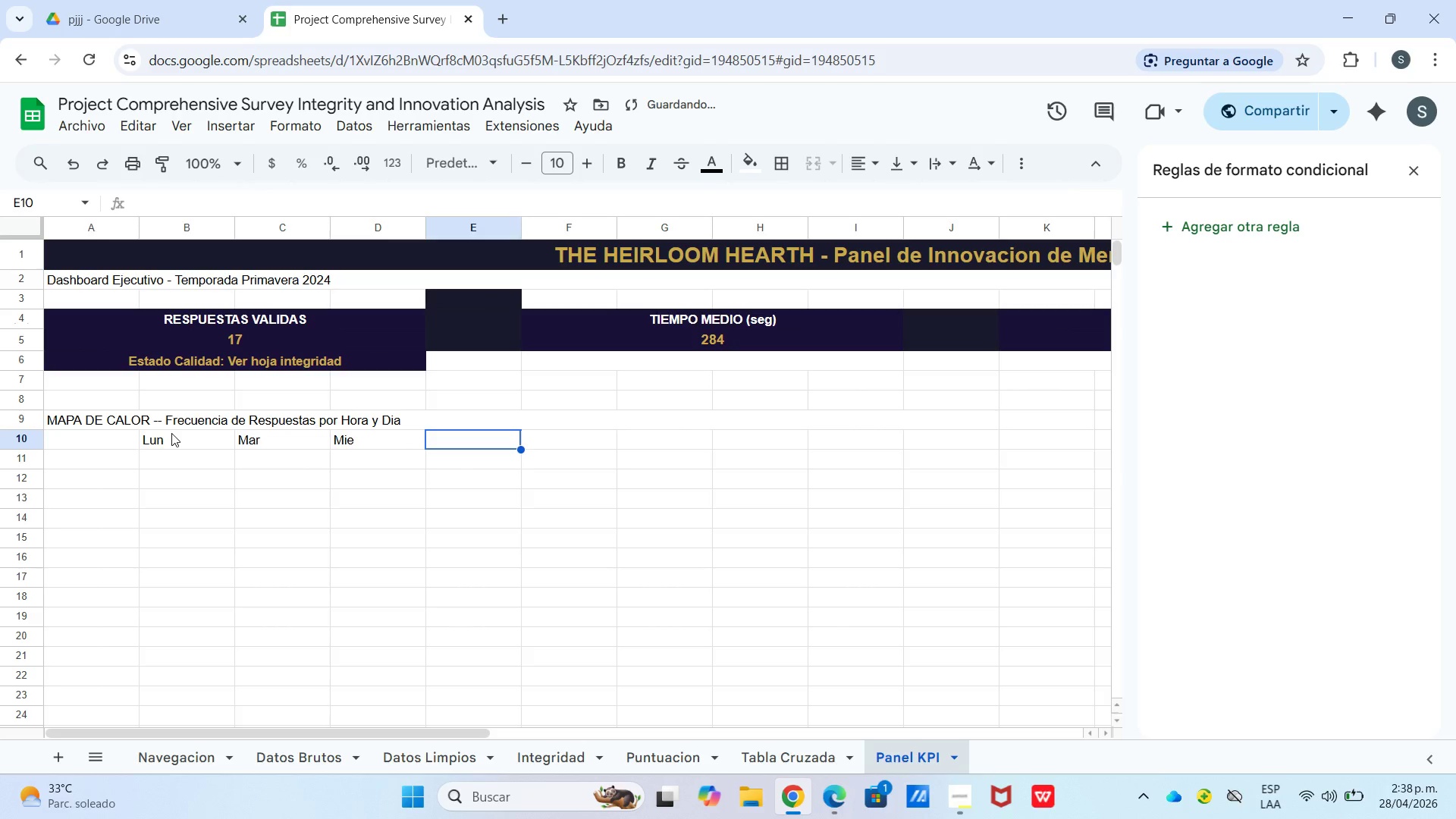 
type(Jue)
 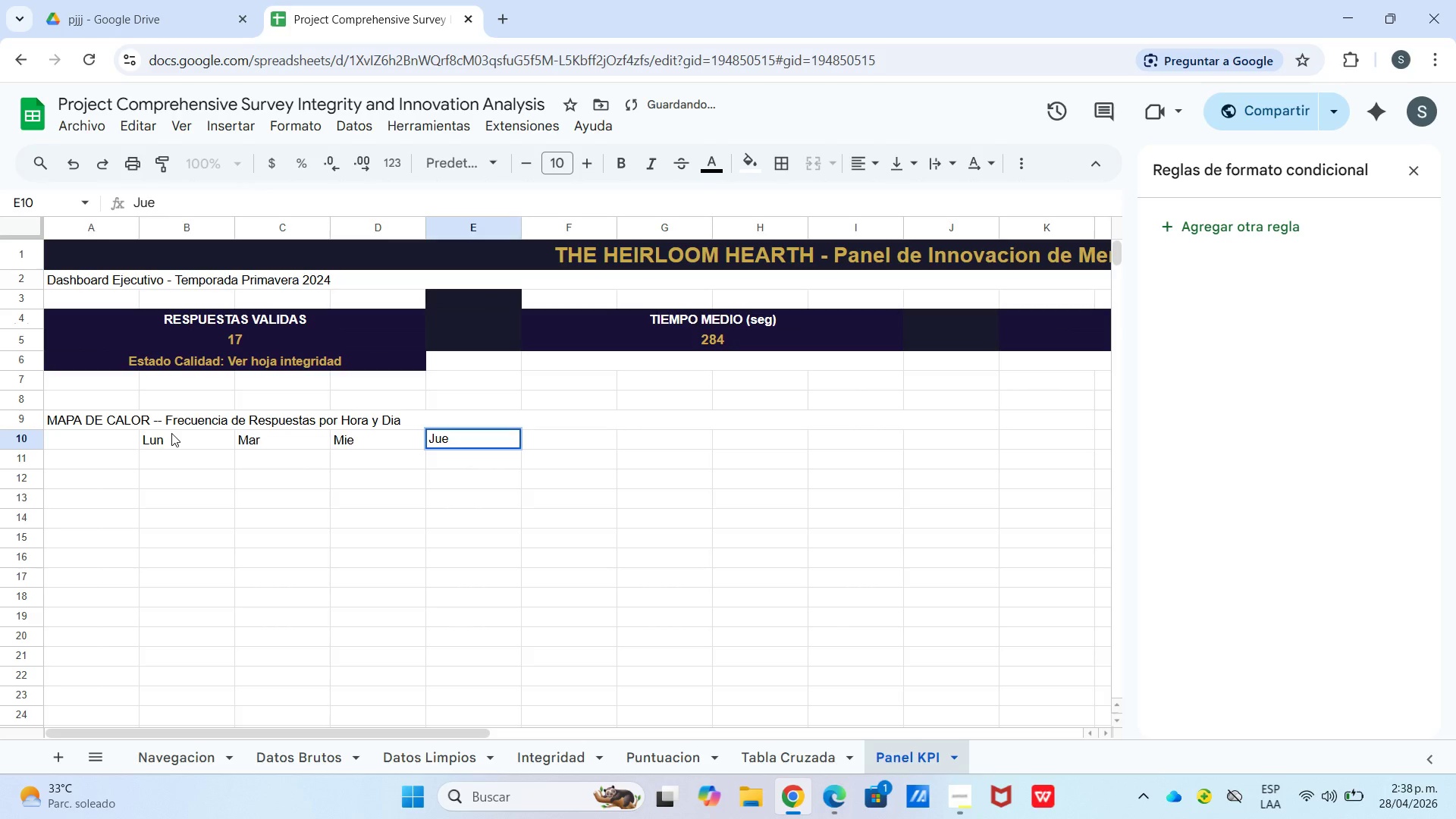 
key(ArrowRight)
 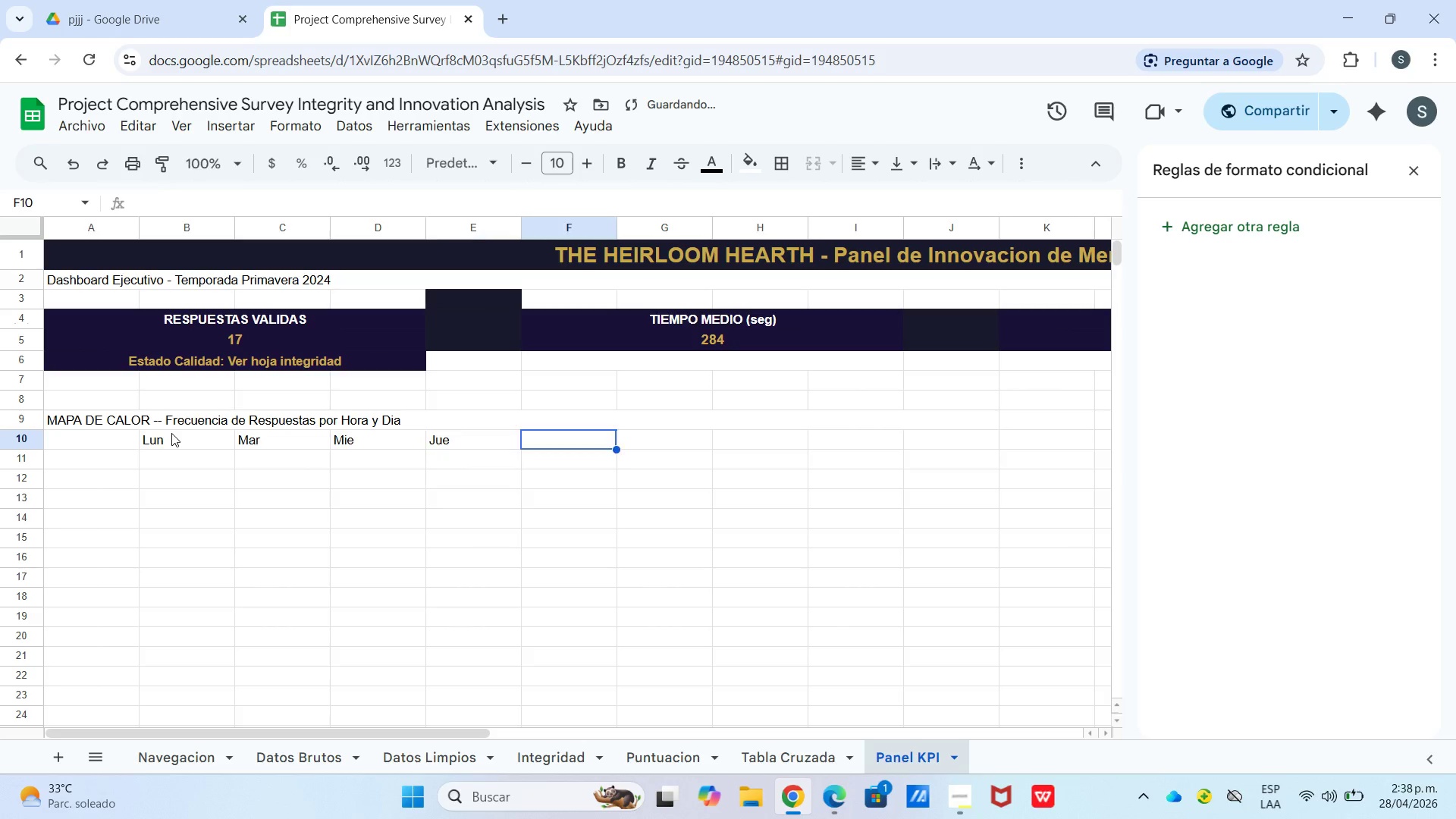 
type(Vie)
 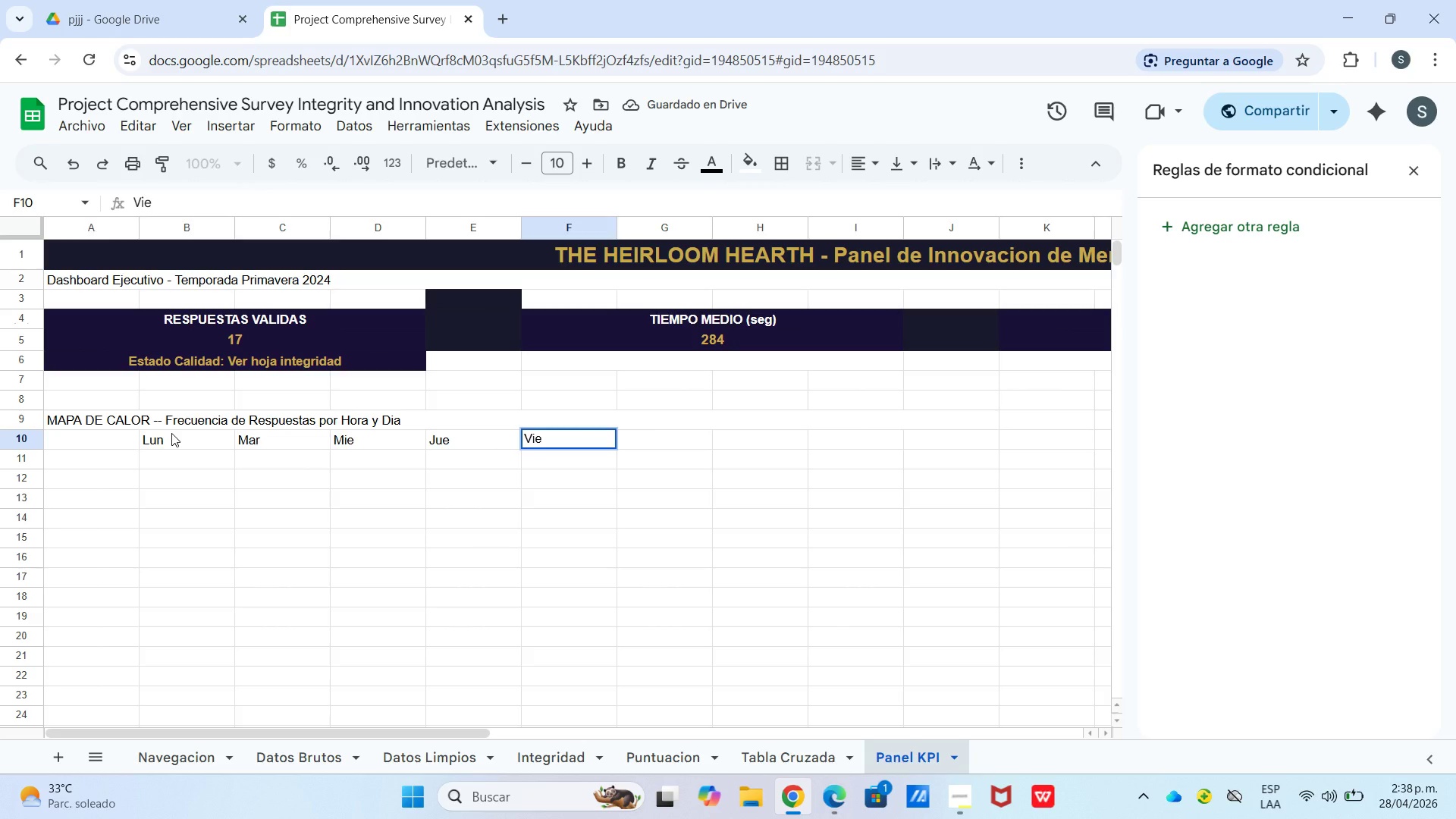 
key(ArrowRight)
 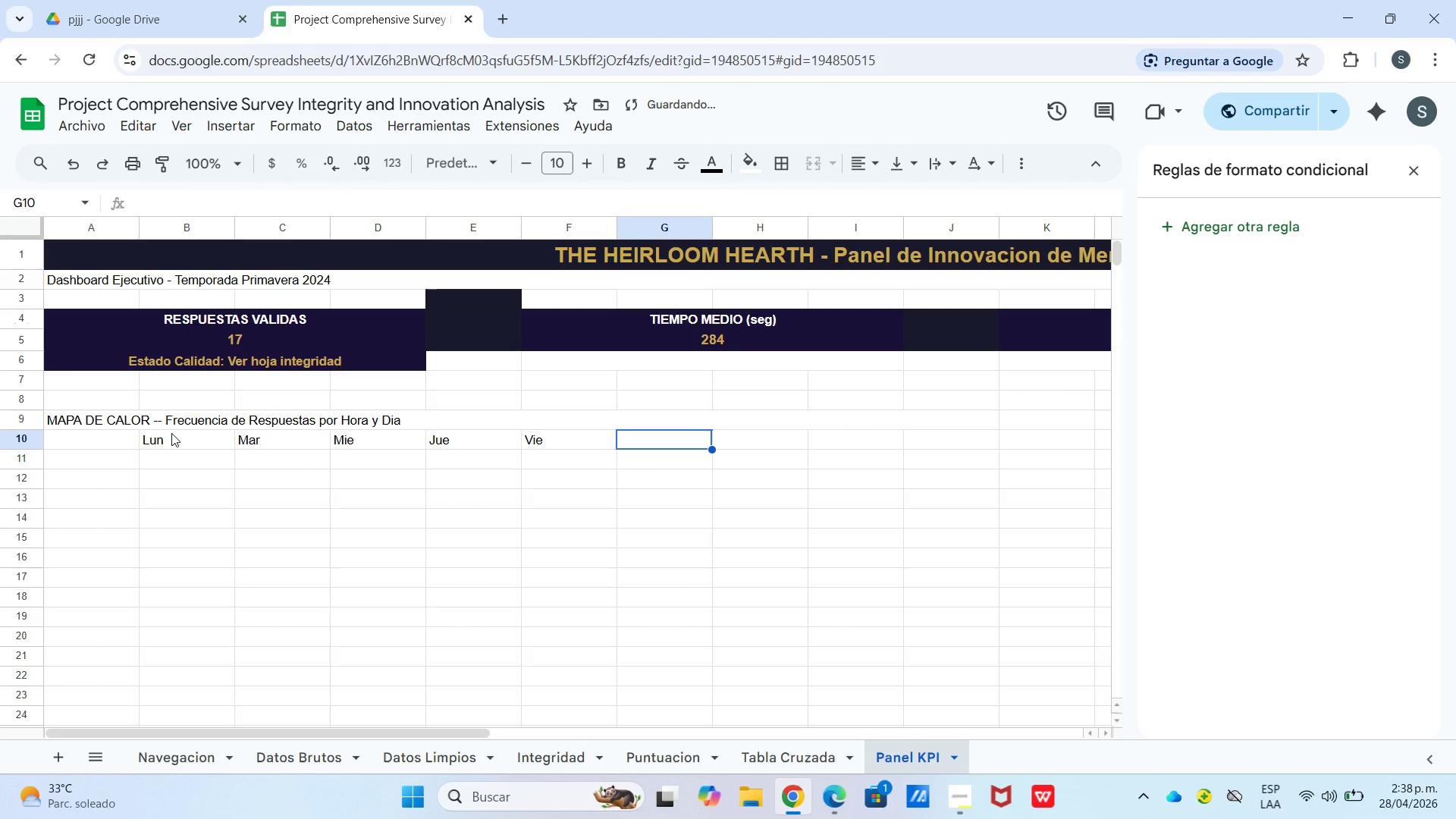 
type(Sab)
 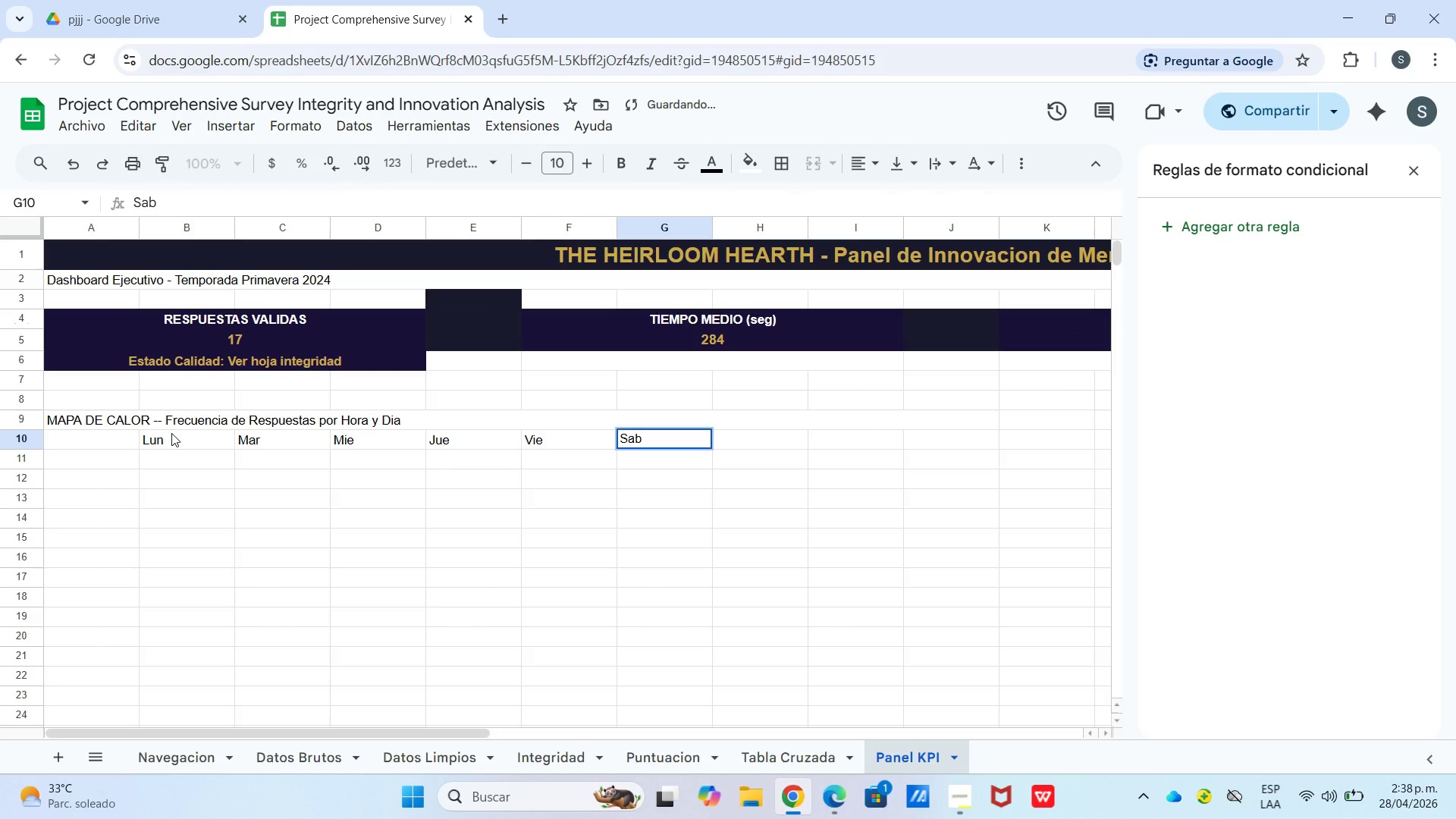 
key(ArrowRight)
 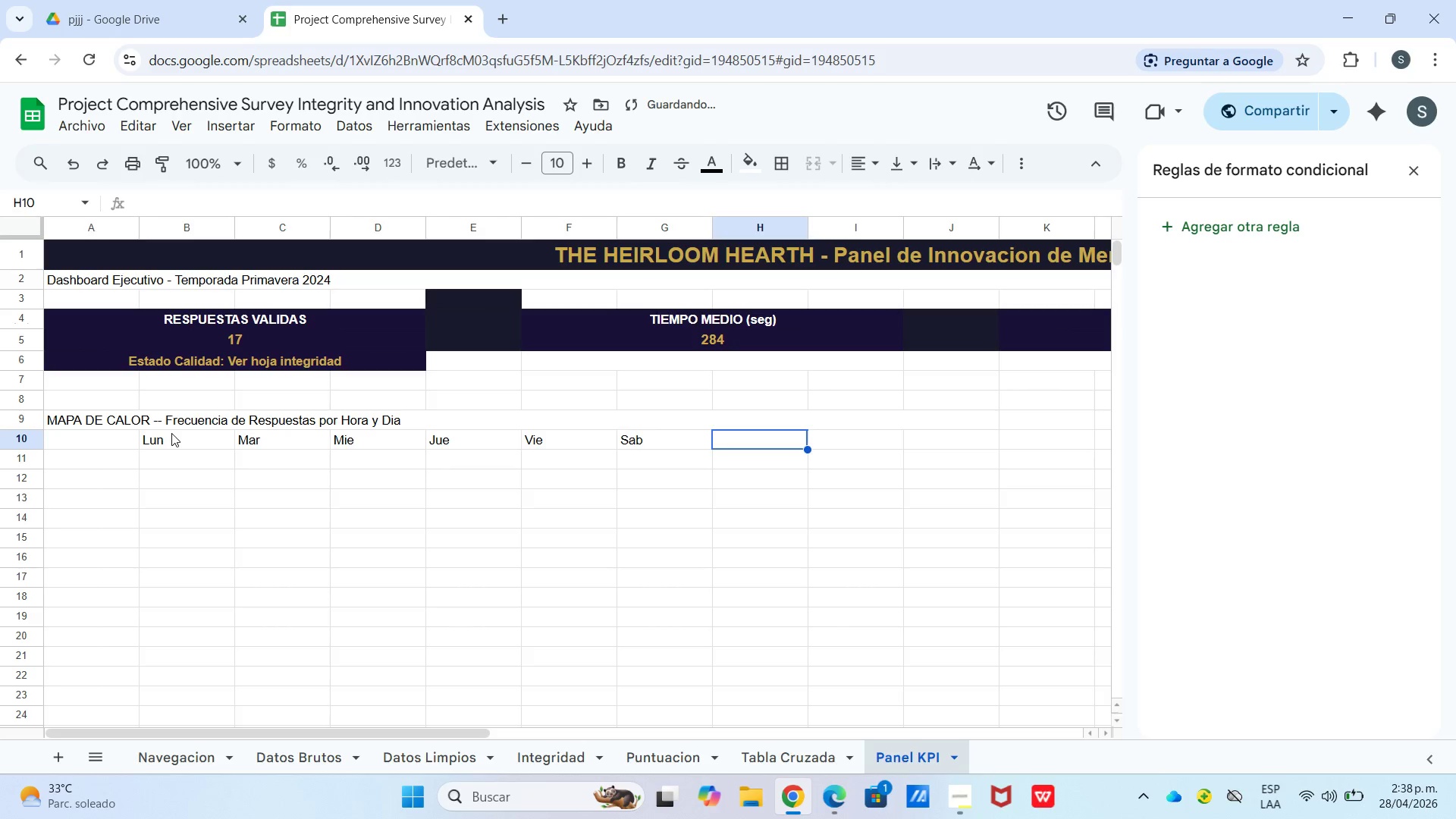 
type(DOm)
 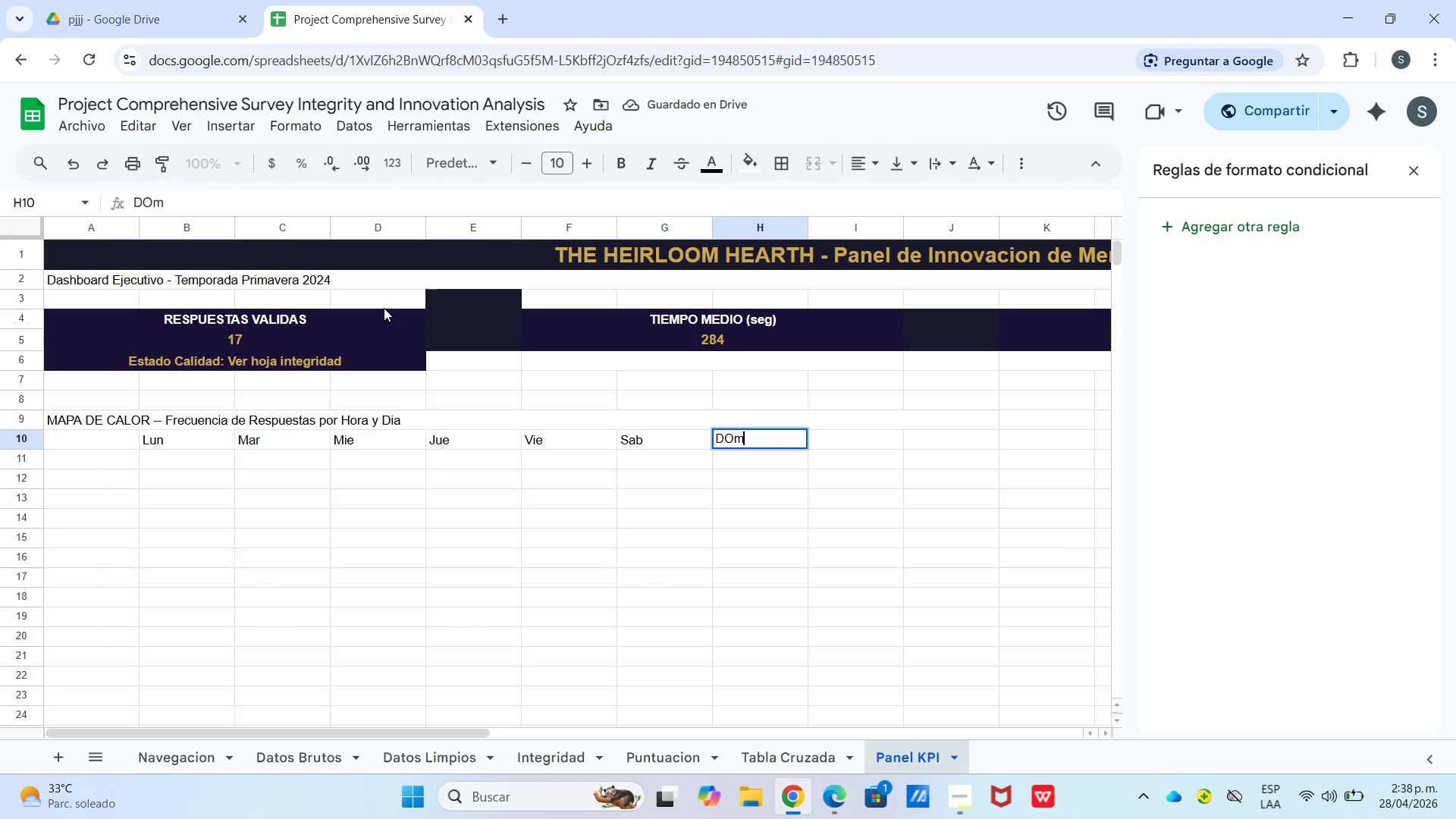 
key(Backspace)
key(Backspace)
type(om)
 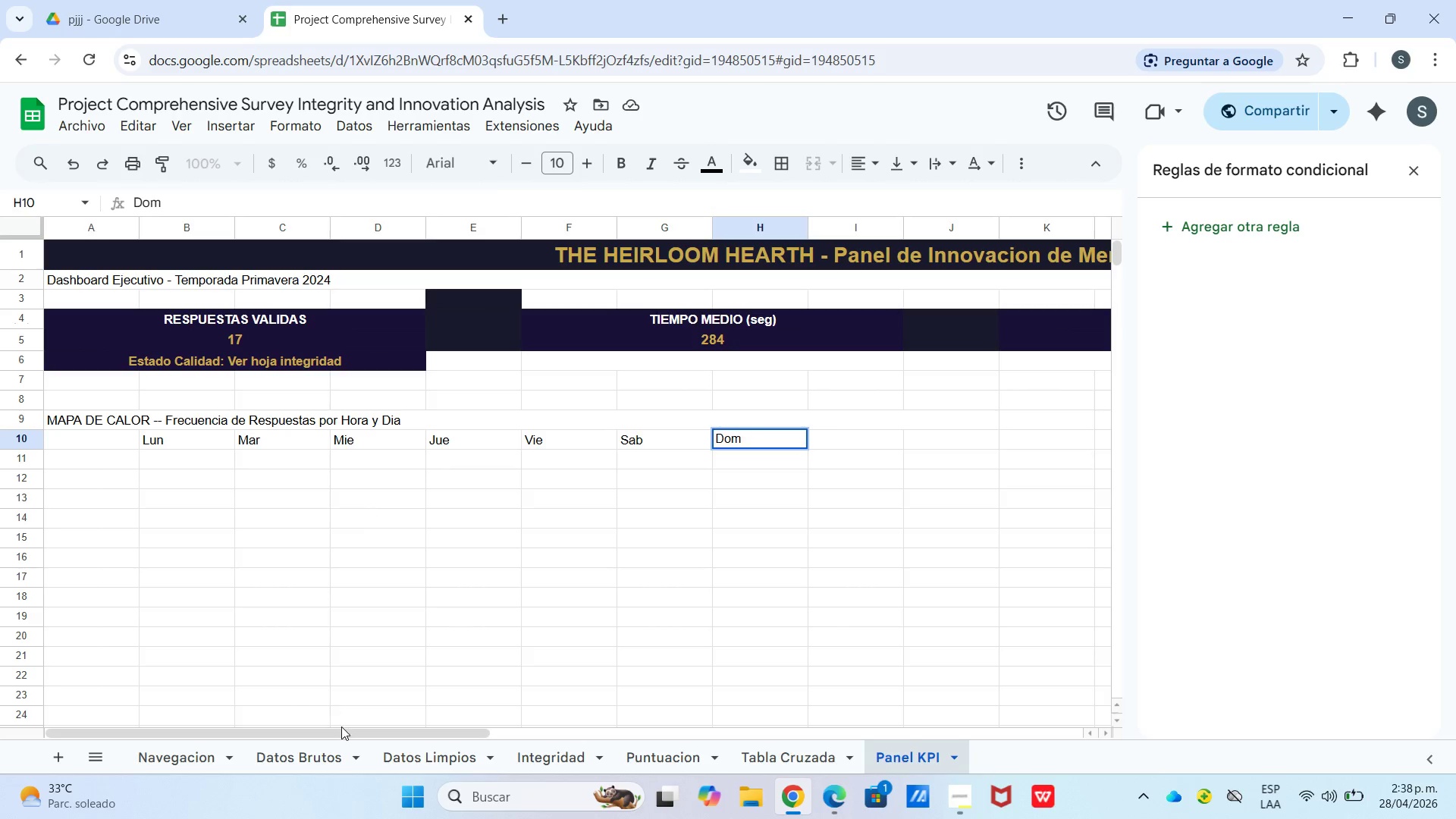 
left_click_drag(start_coordinate=[342, 731], to_coordinate=[270, 736])
 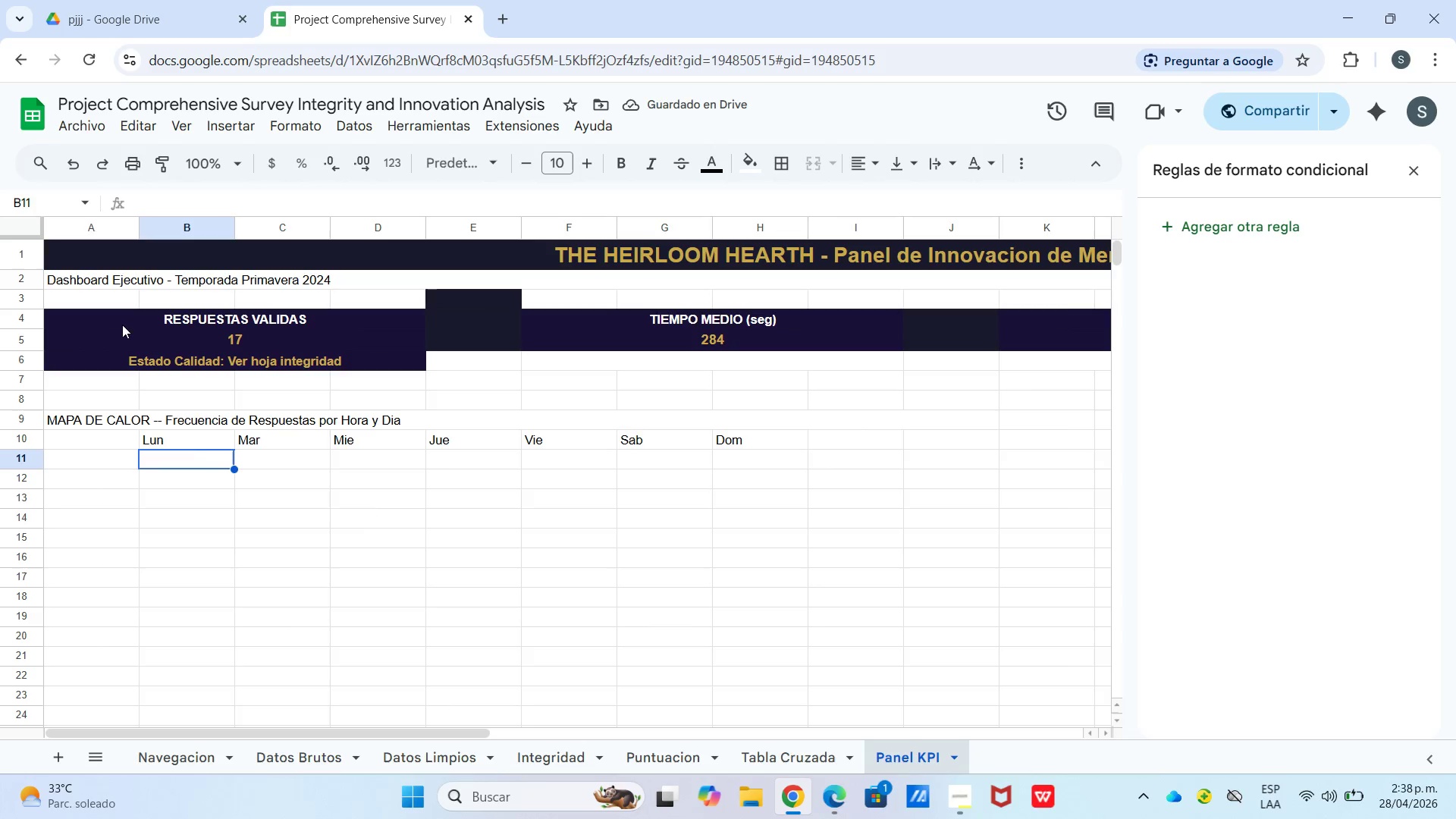 
left_click_drag(start_coordinate=[202, 436], to_coordinate=[740, 447])
 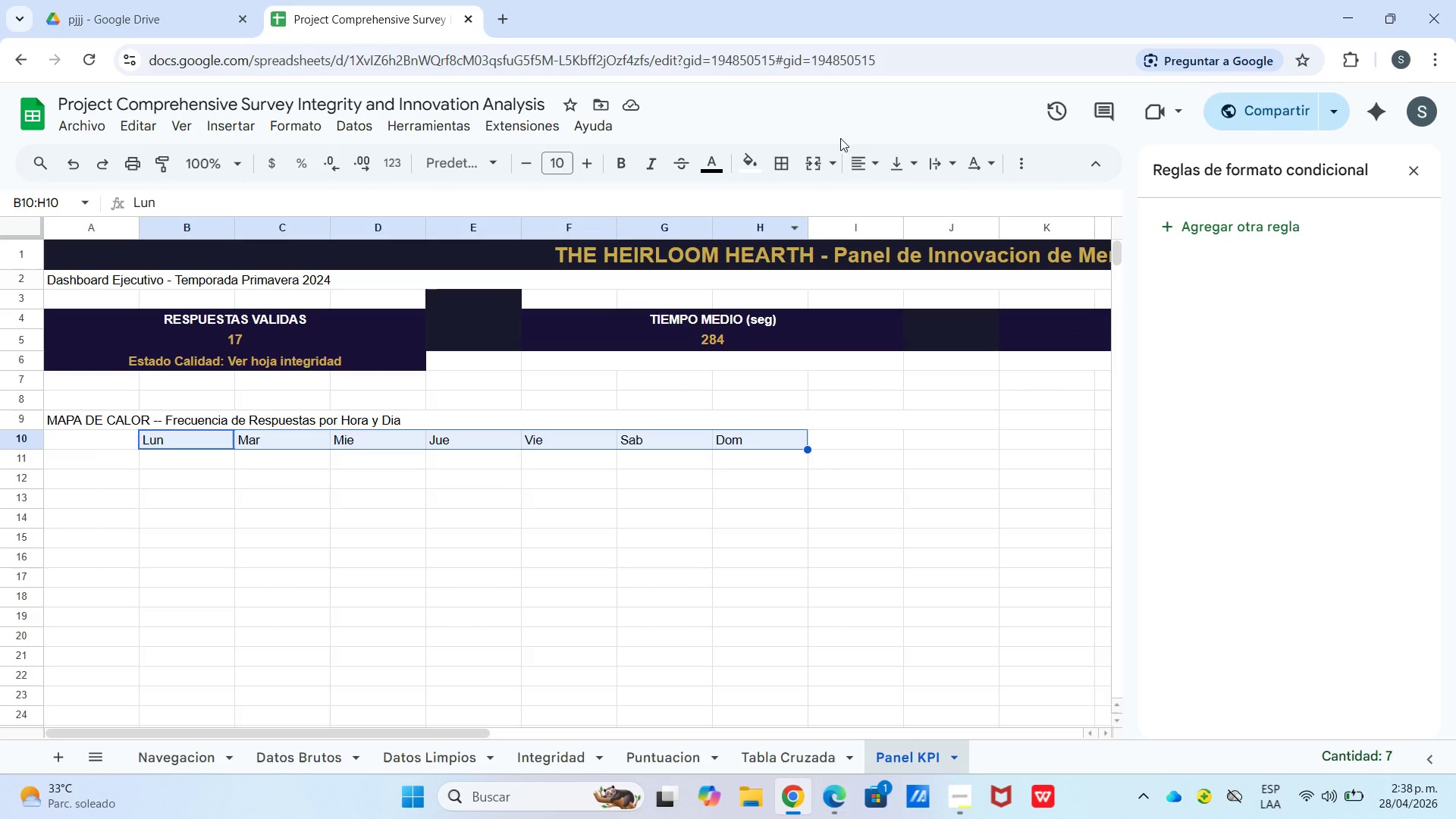 
left_click_drag(start_coordinate=[860, 162], to_coordinate=[861, 167])
 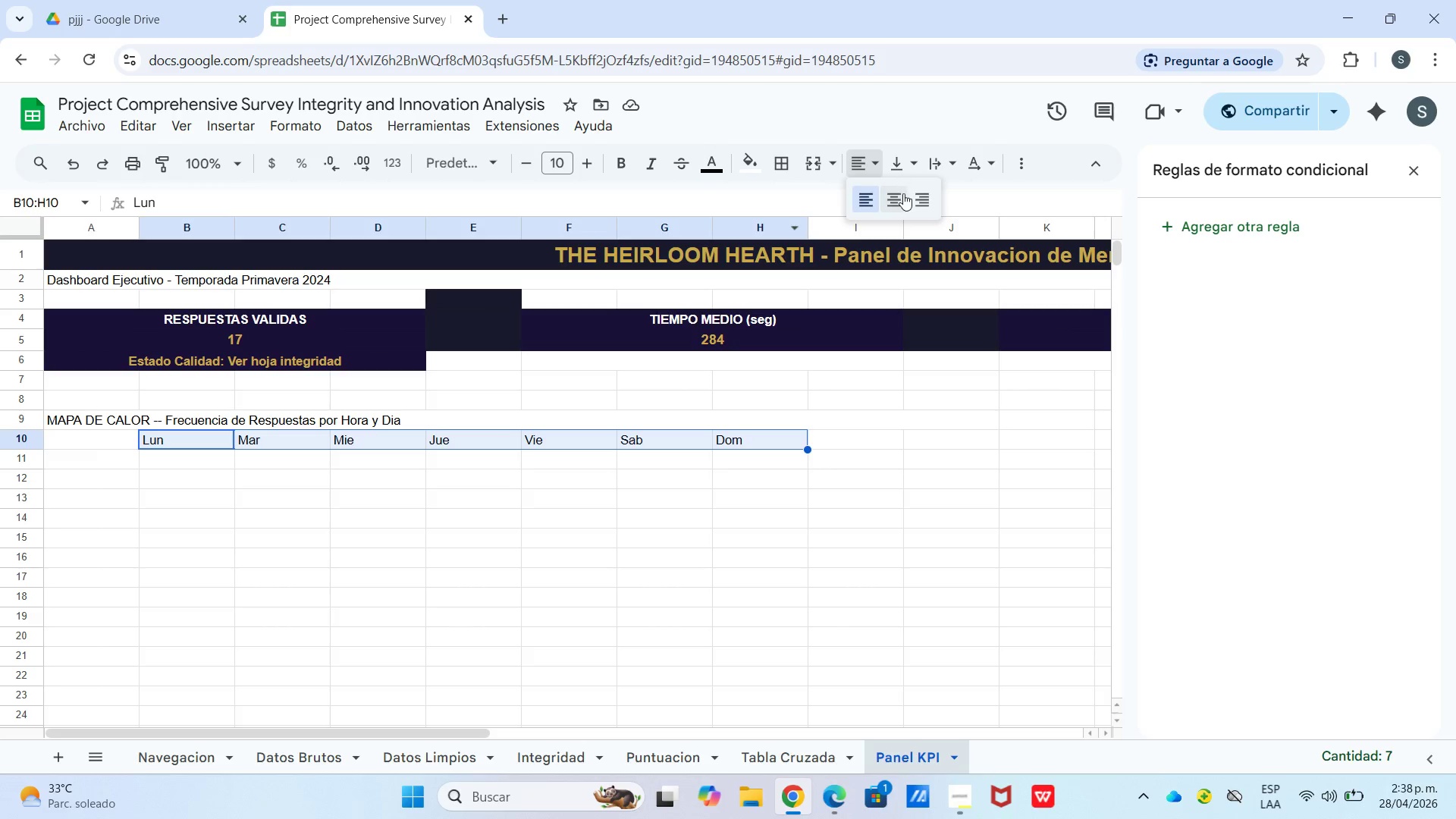 
double_click([903, 197])
 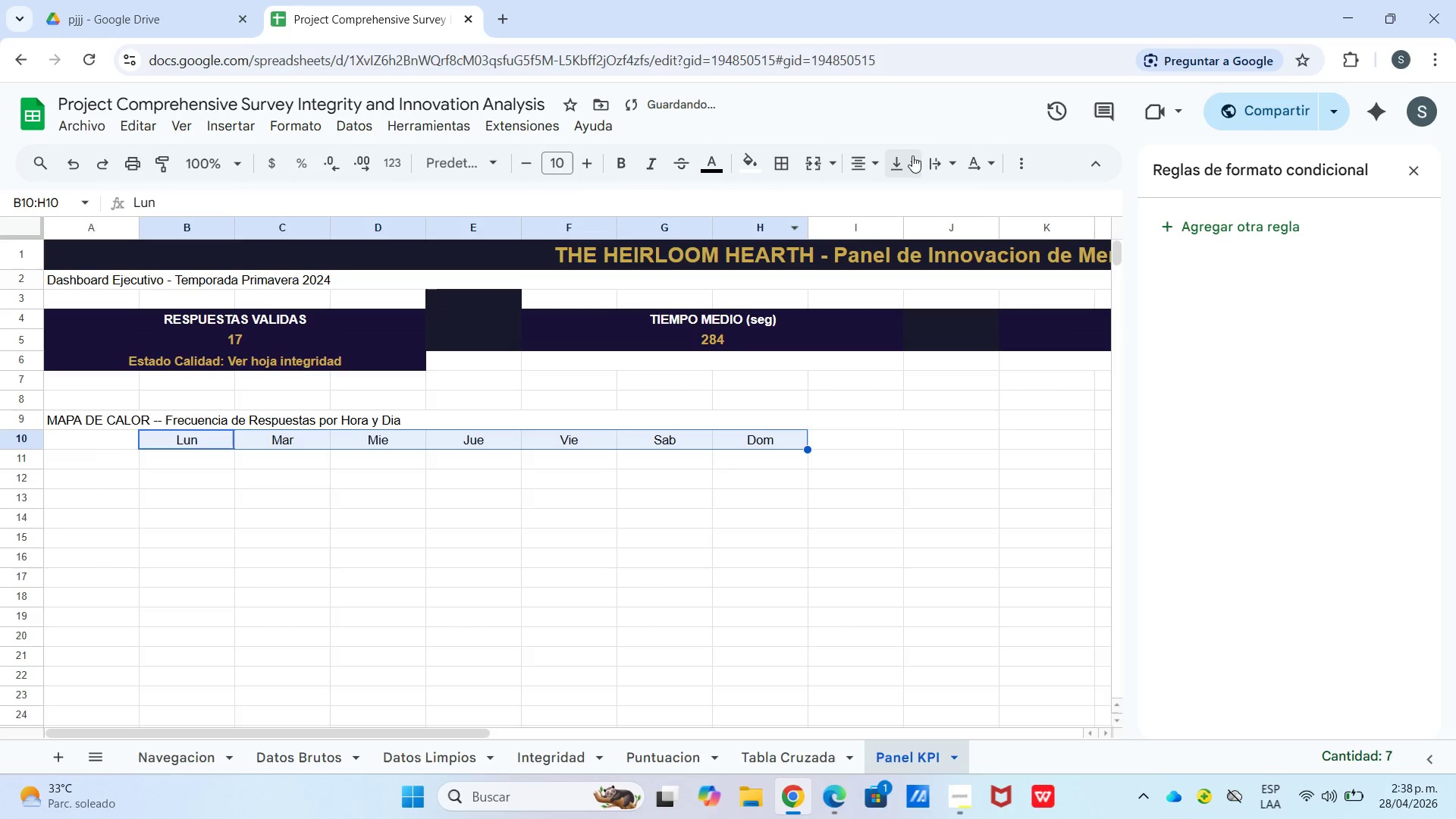 
left_click_drag(start_coordinate=[913, 150], to_coordinate=[921, 153])
 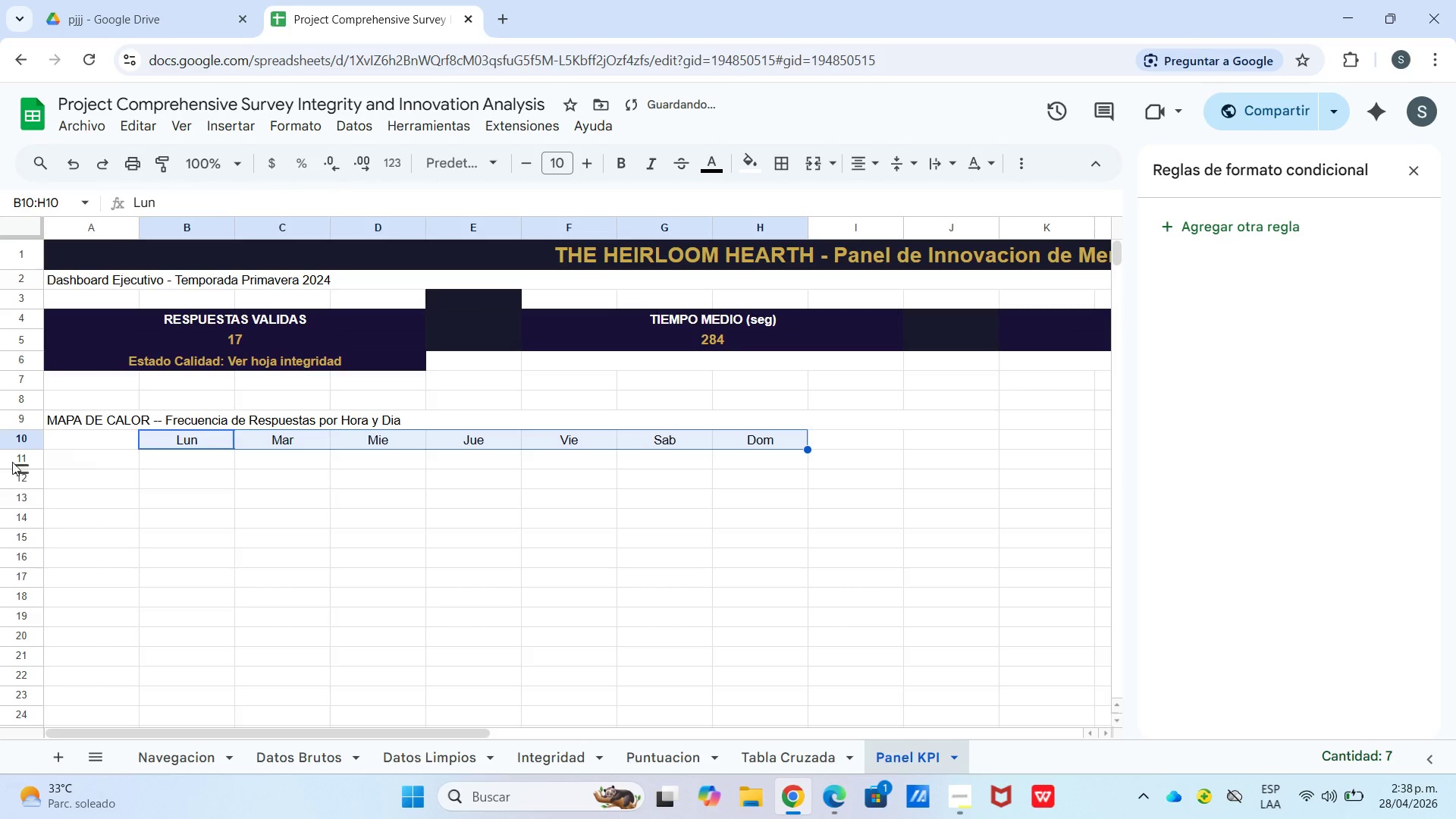 
left_click([140, 421])
 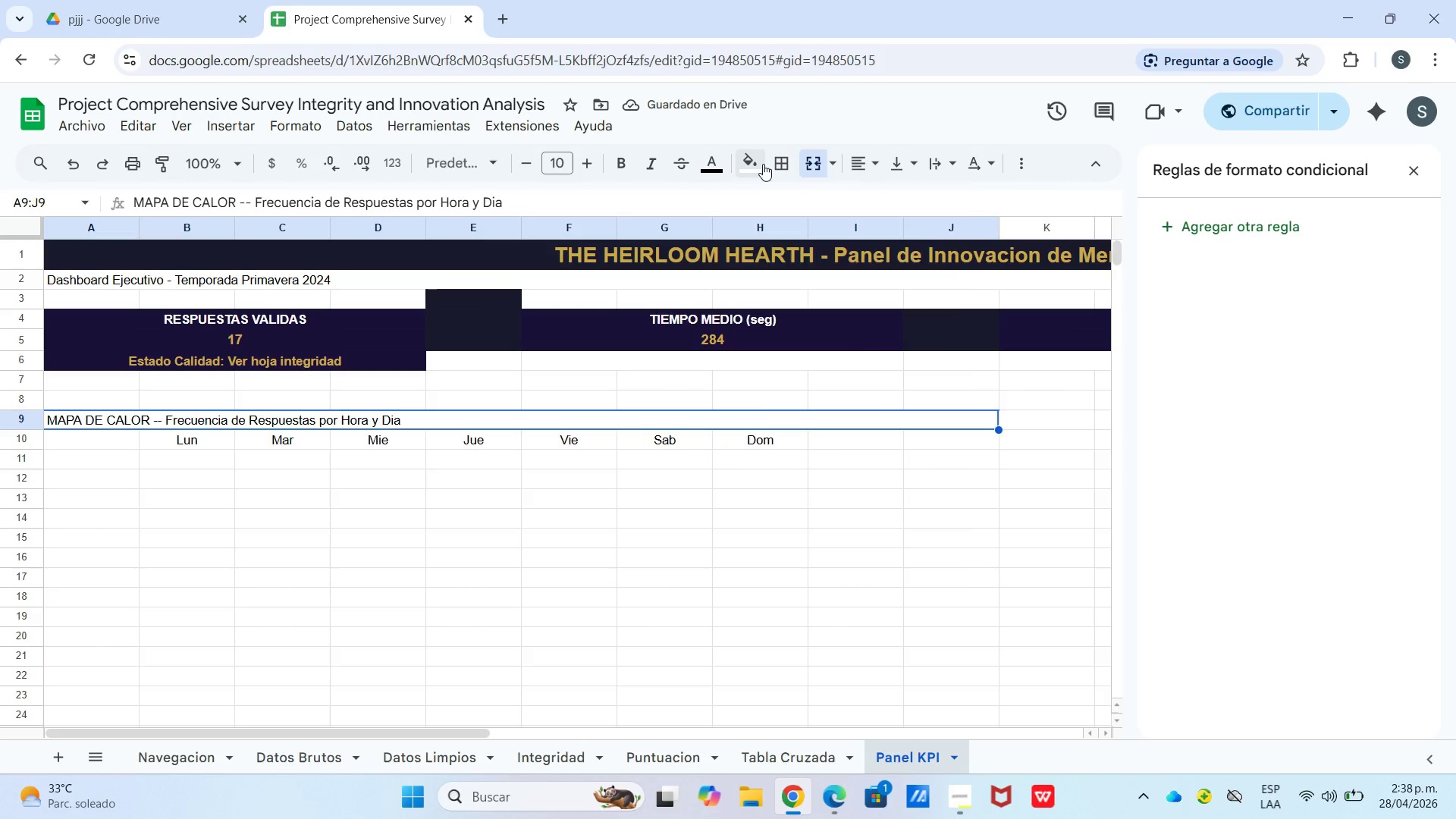 
wait(8.36)
 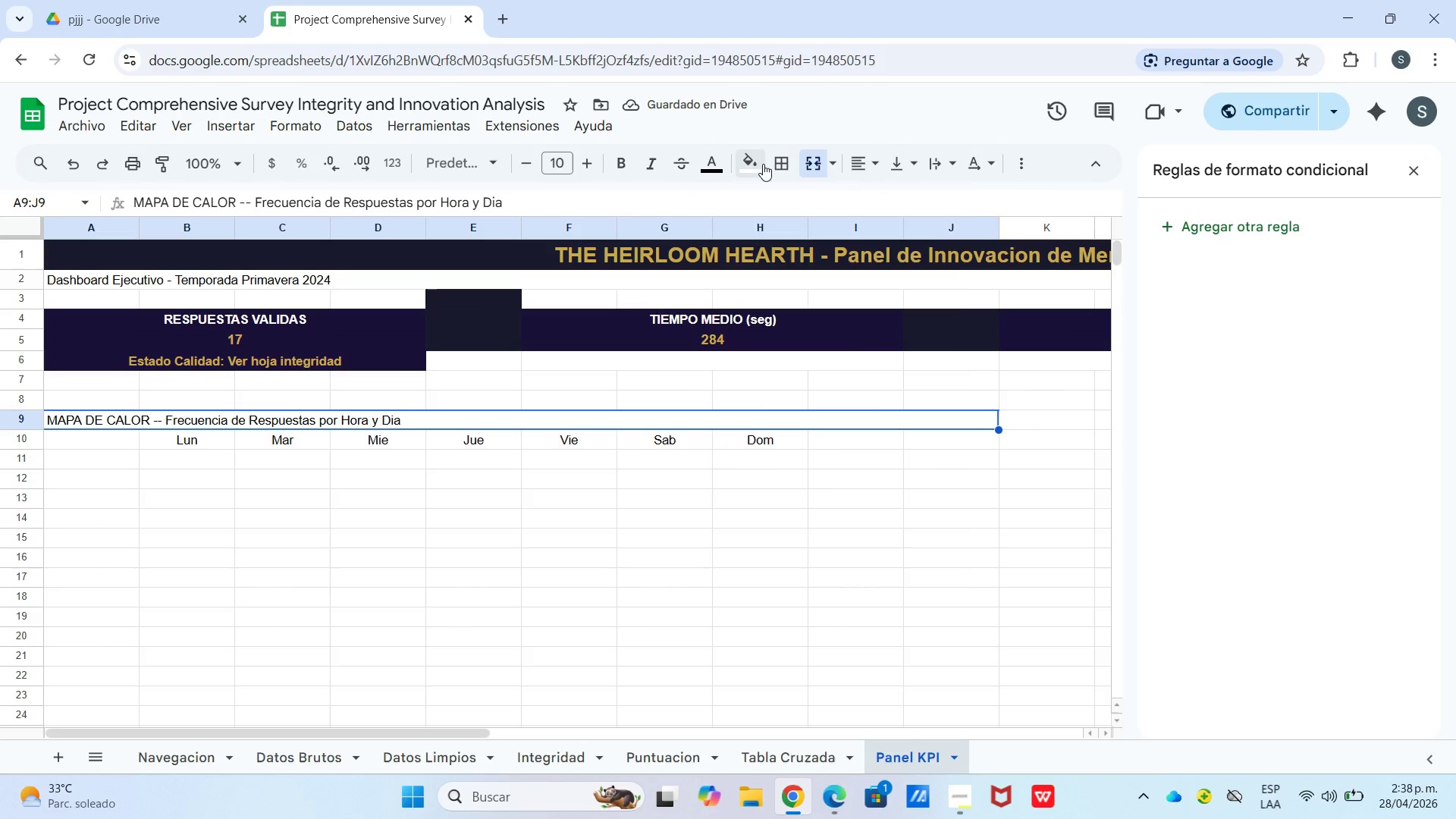 
left_click([759, 486])
 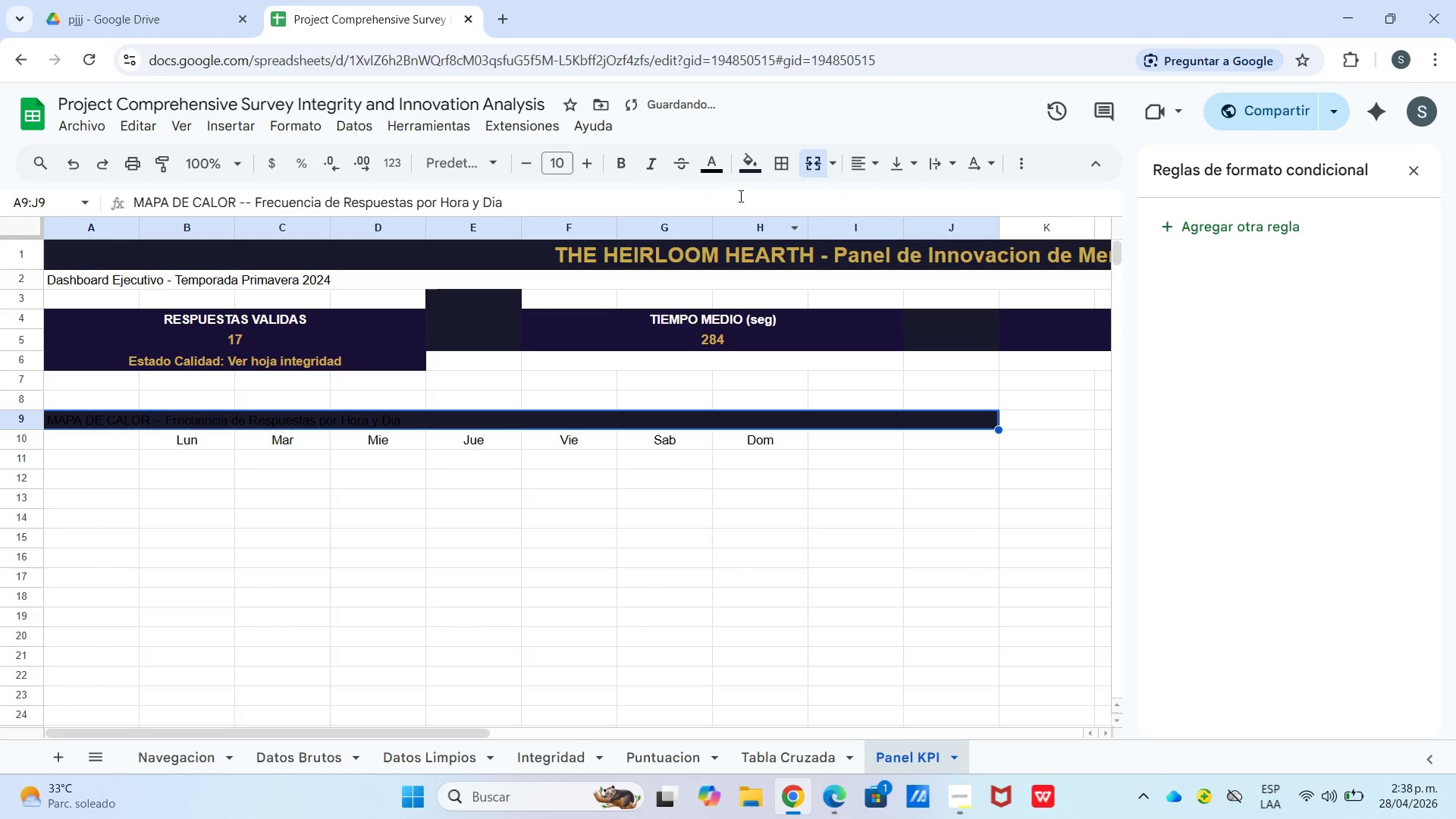 
left_click([723, 174])
 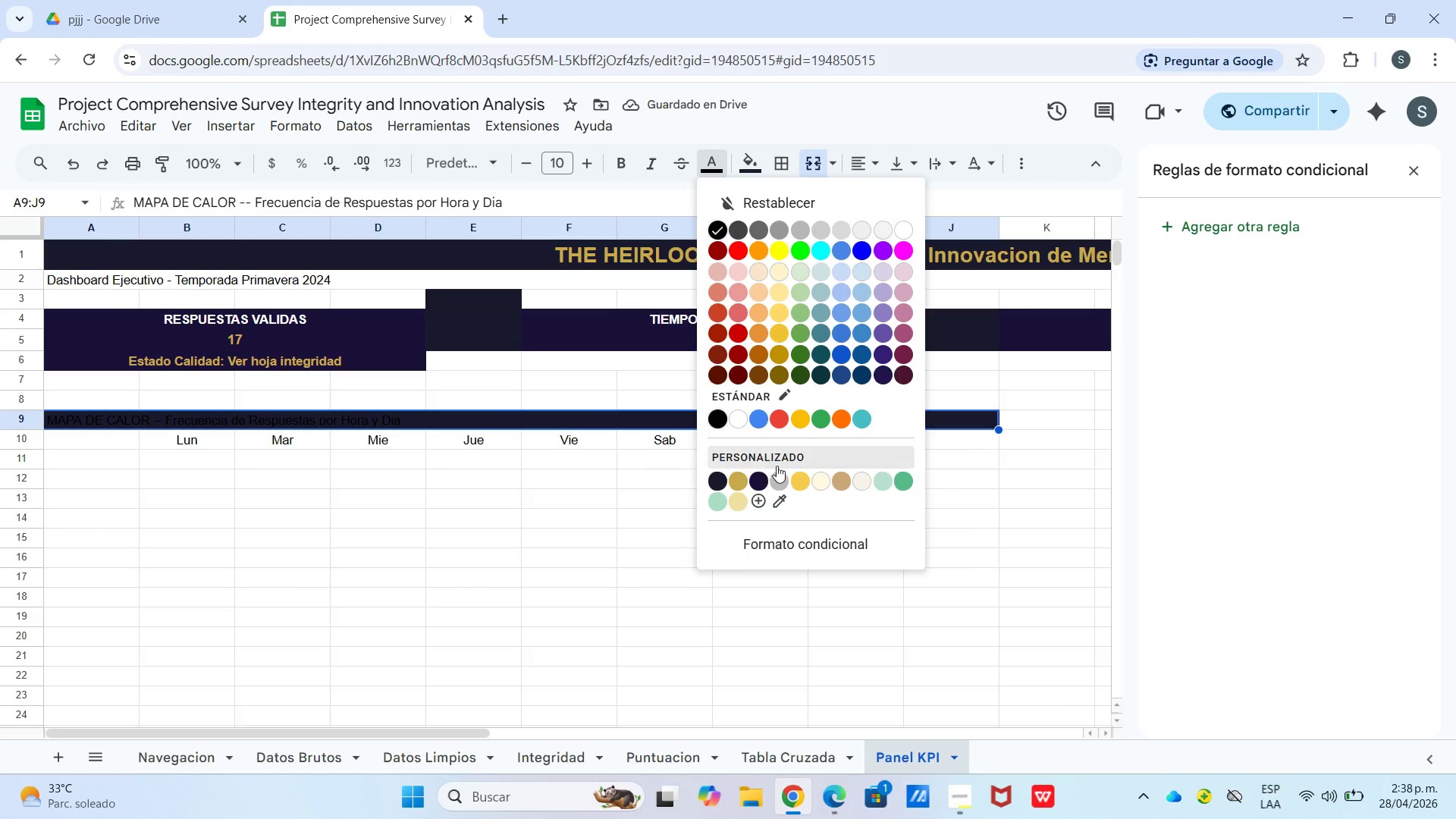 
left_click([743, 477])
 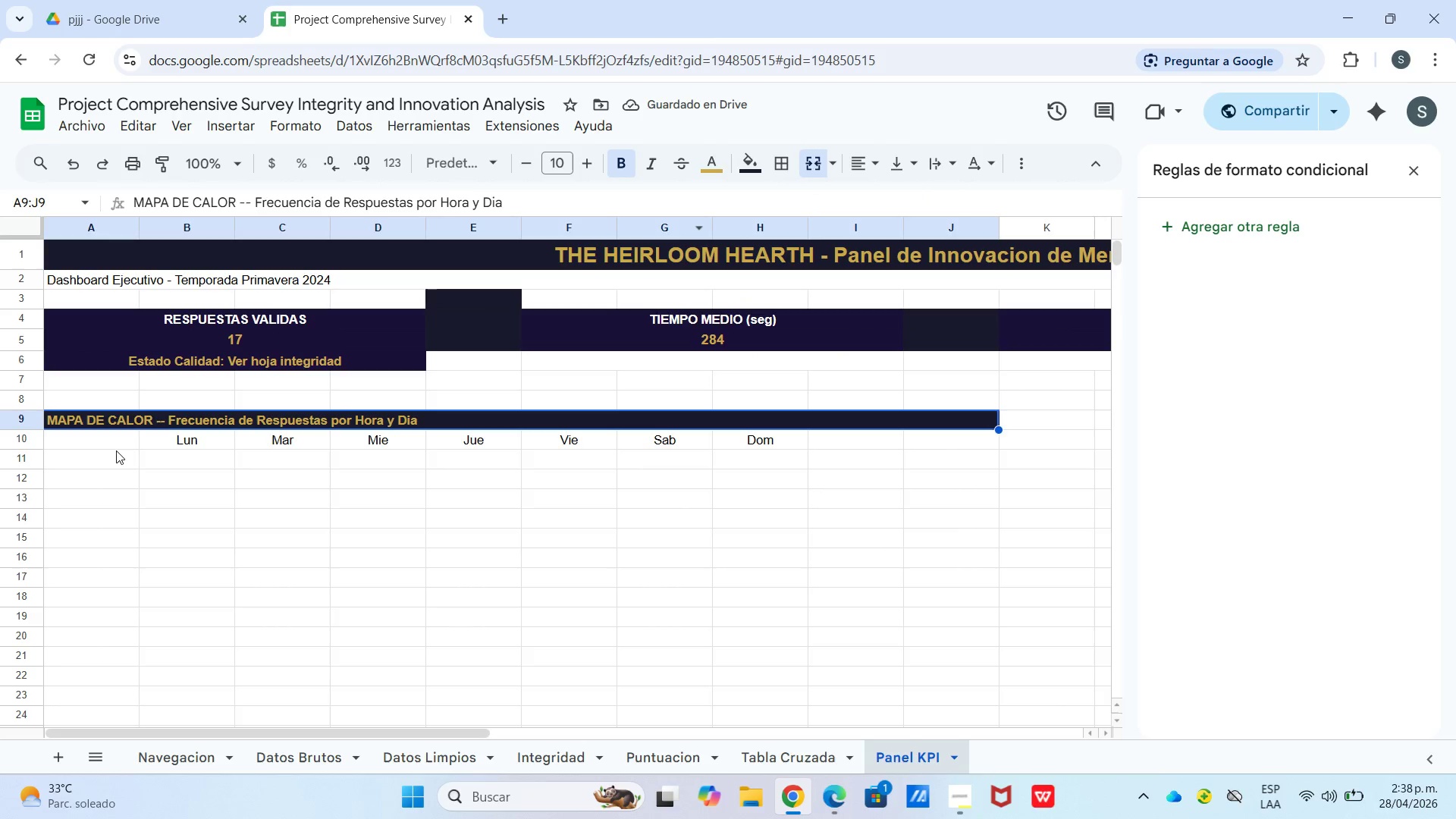 
wait(5.16)
 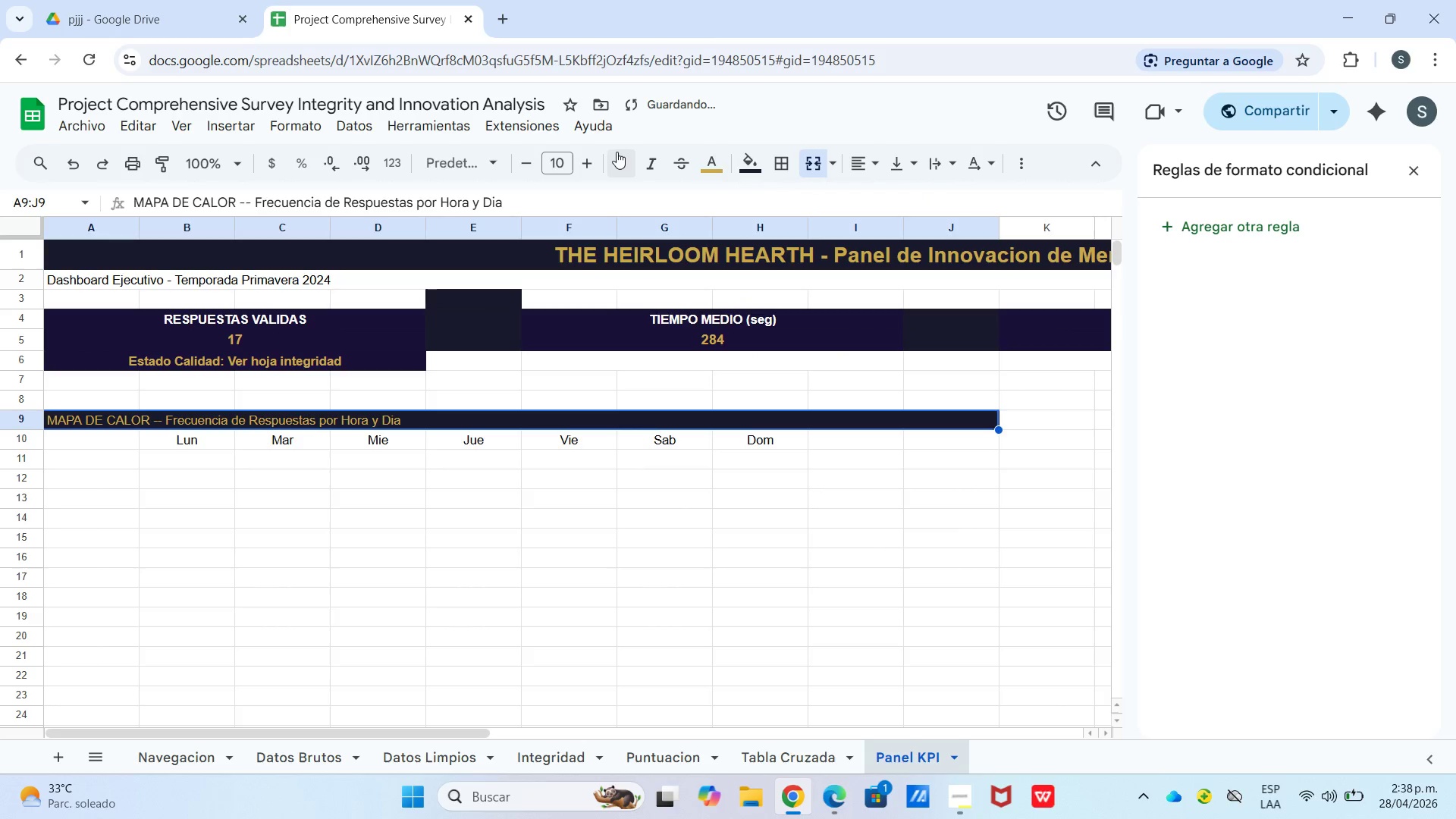 
left_click_drag(start_coordinate=[177, 443], to_coordinate=[749, 440])
 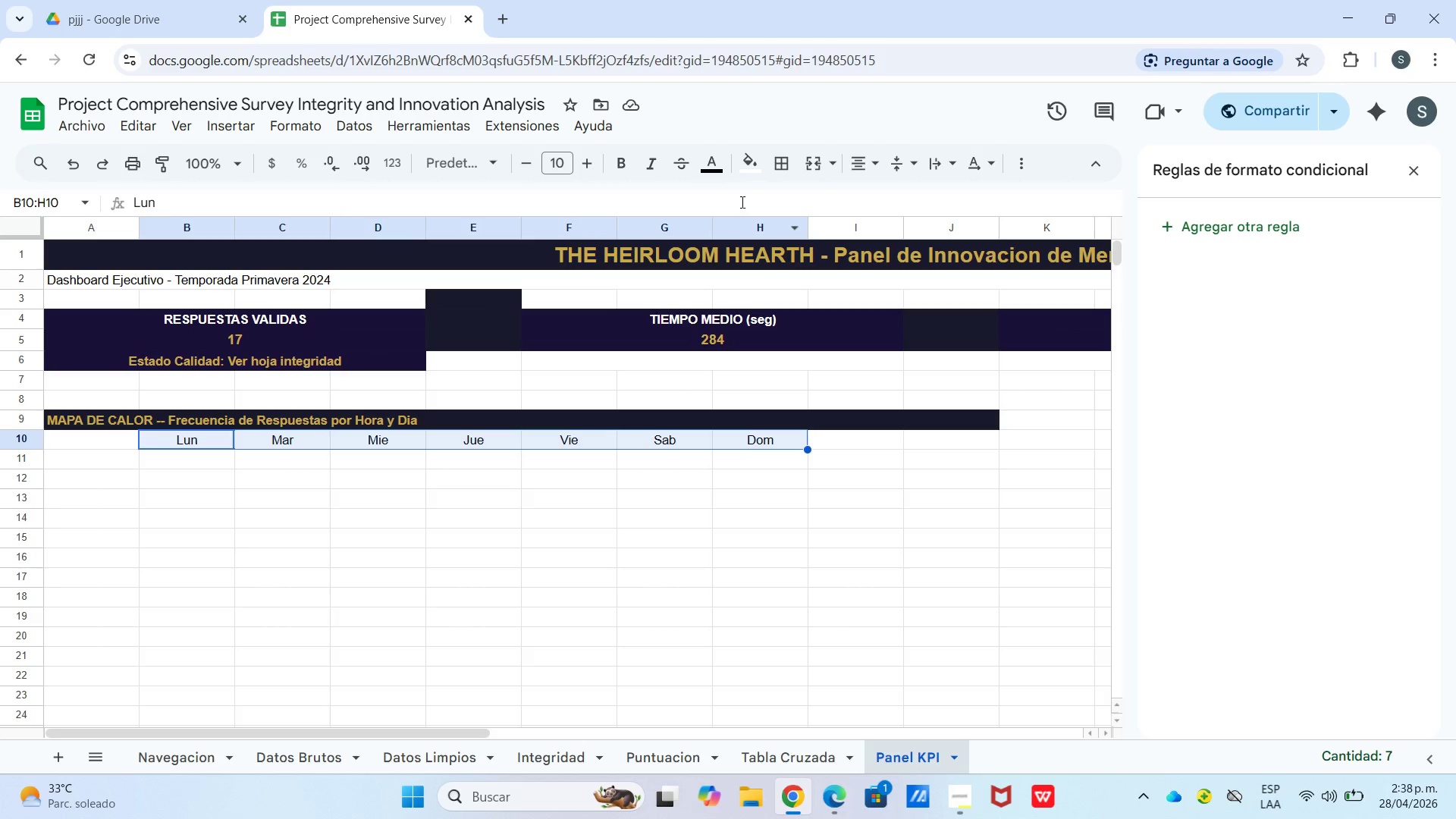 
left_click([759, 168])
 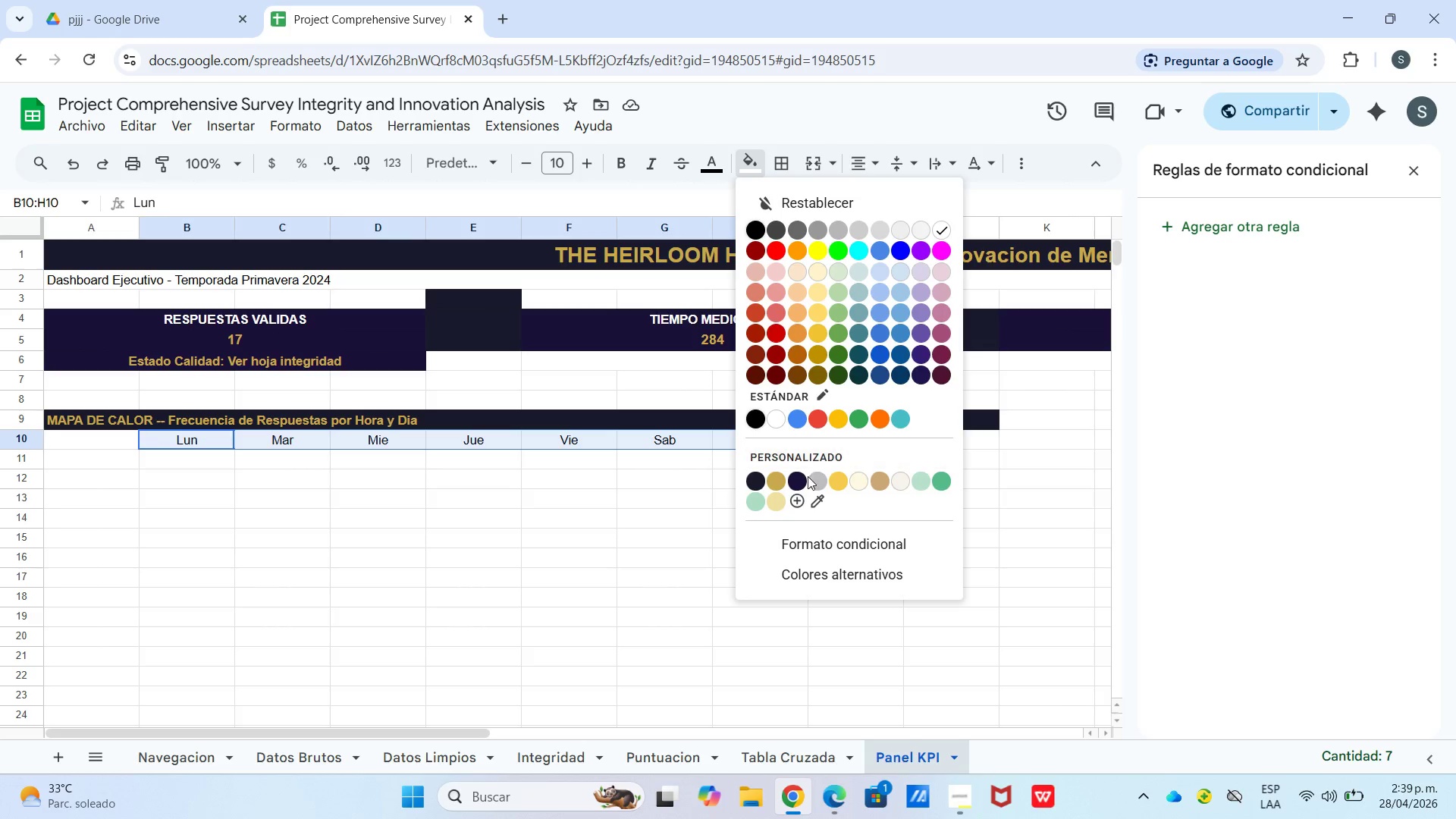 
wait(5.08)
 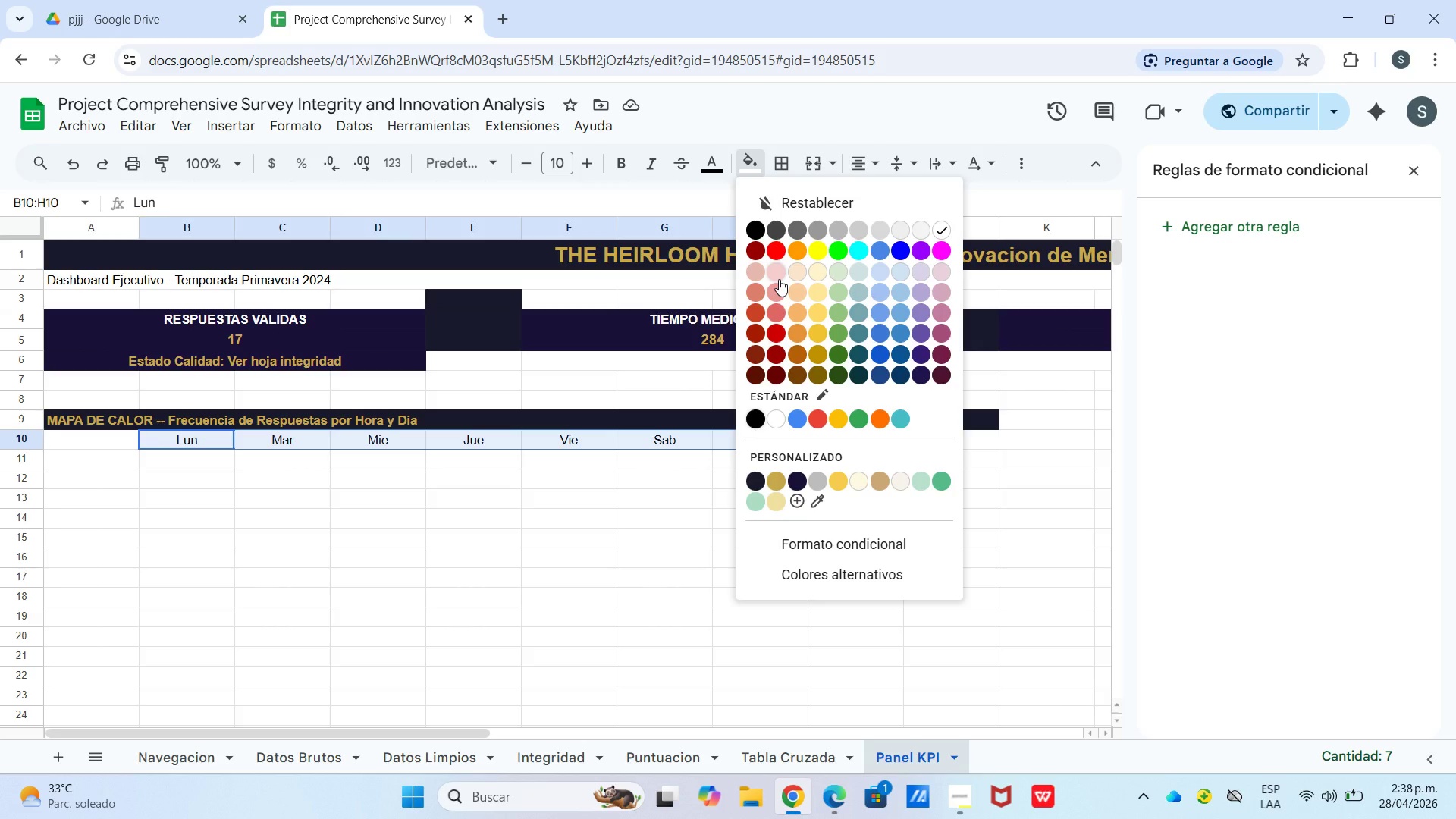 
left_click([649, 421])
 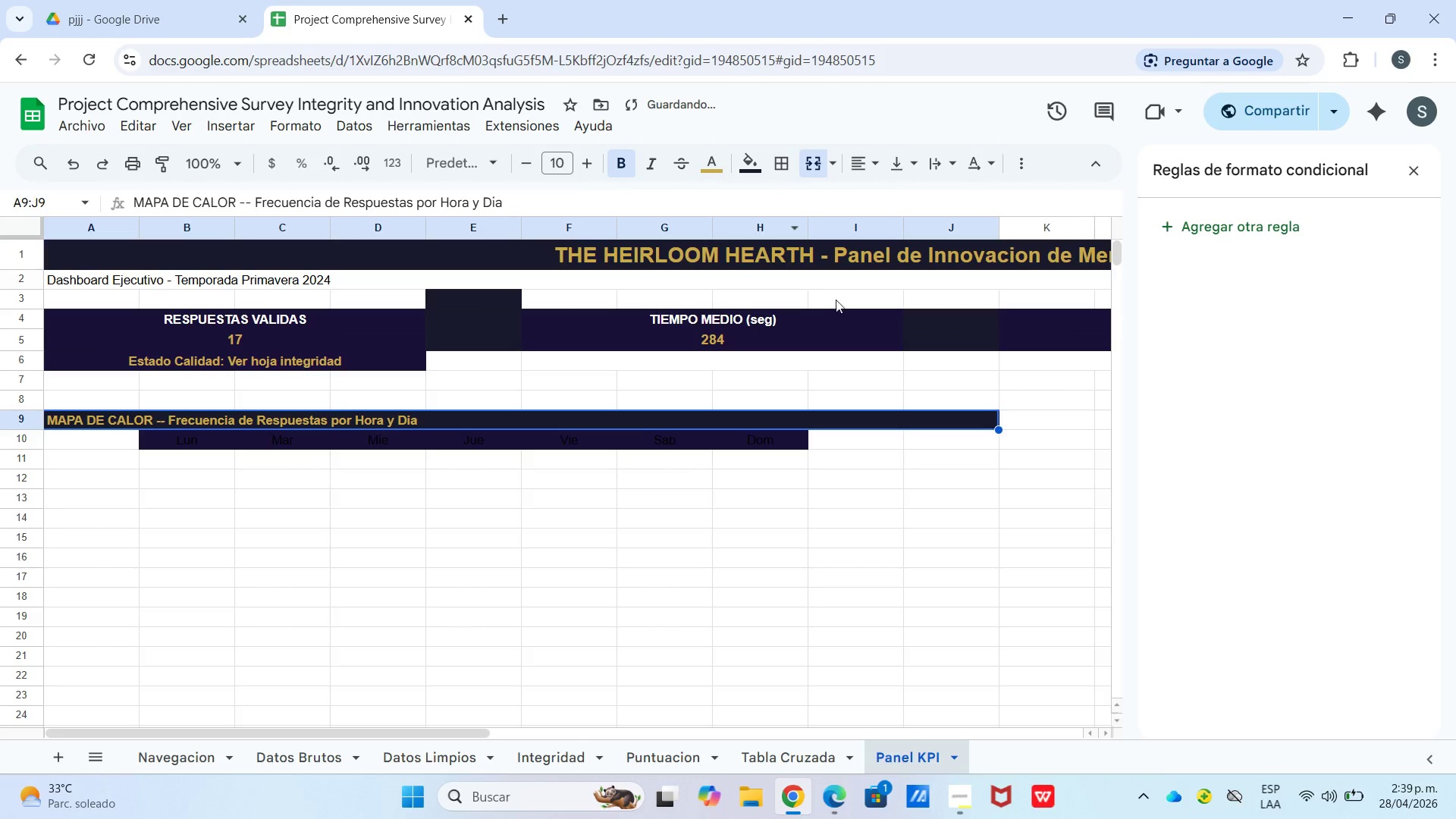 
left_click_drag(start_coordinate=[741, 165], to_coordinate=[740, 171])
 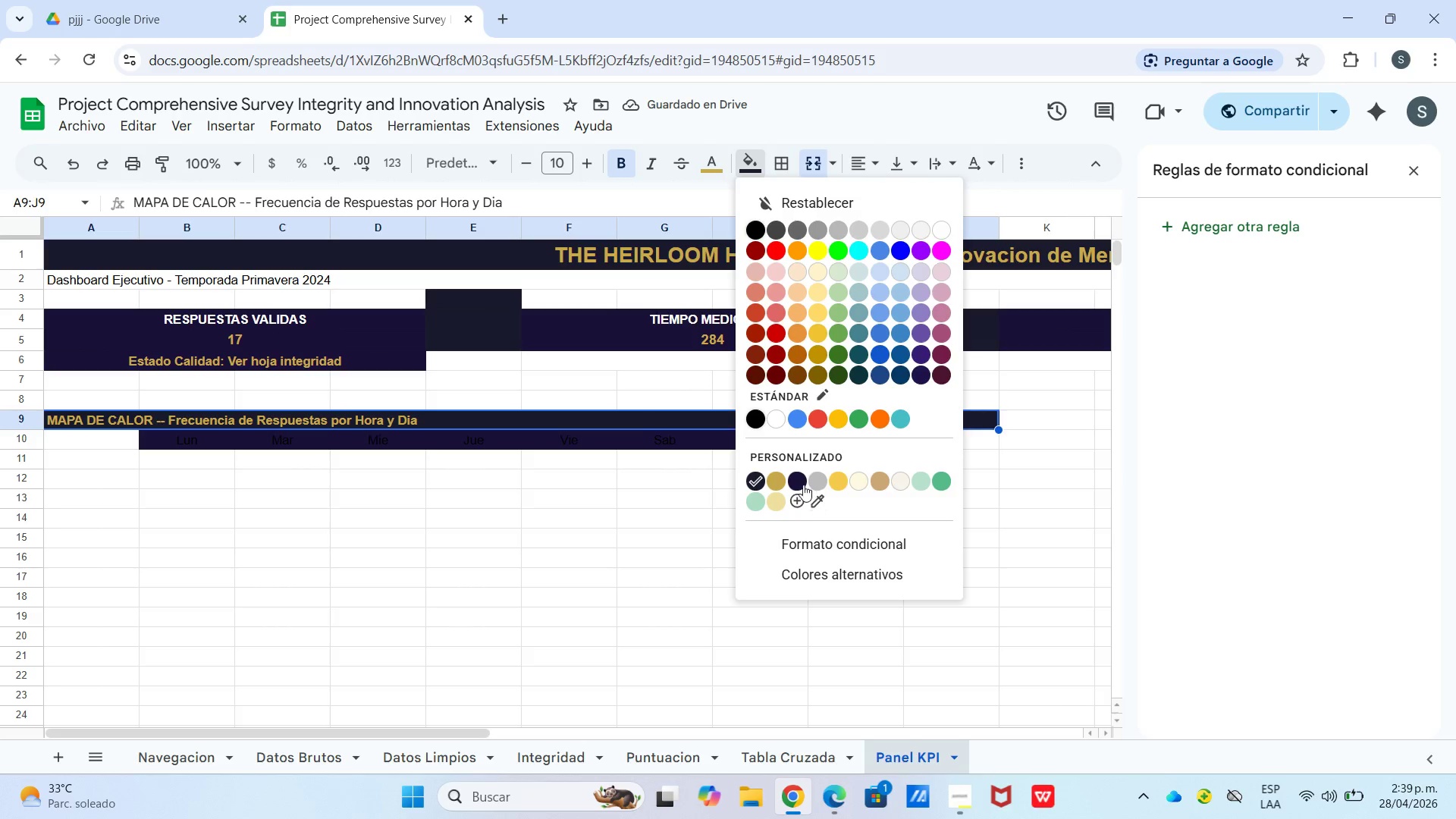 
left_click([799, 474])
 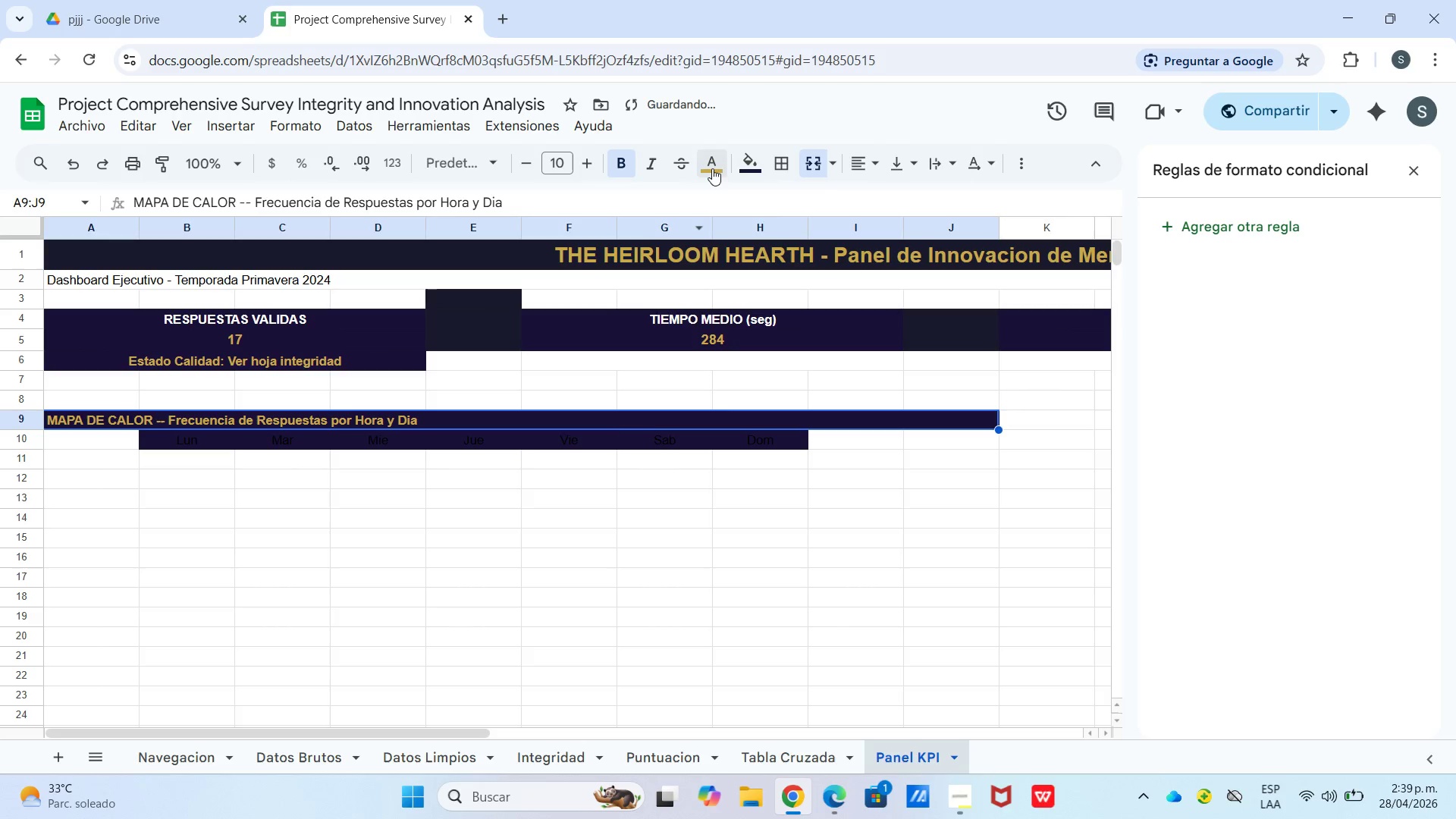 
left_click([522, 466])
 